 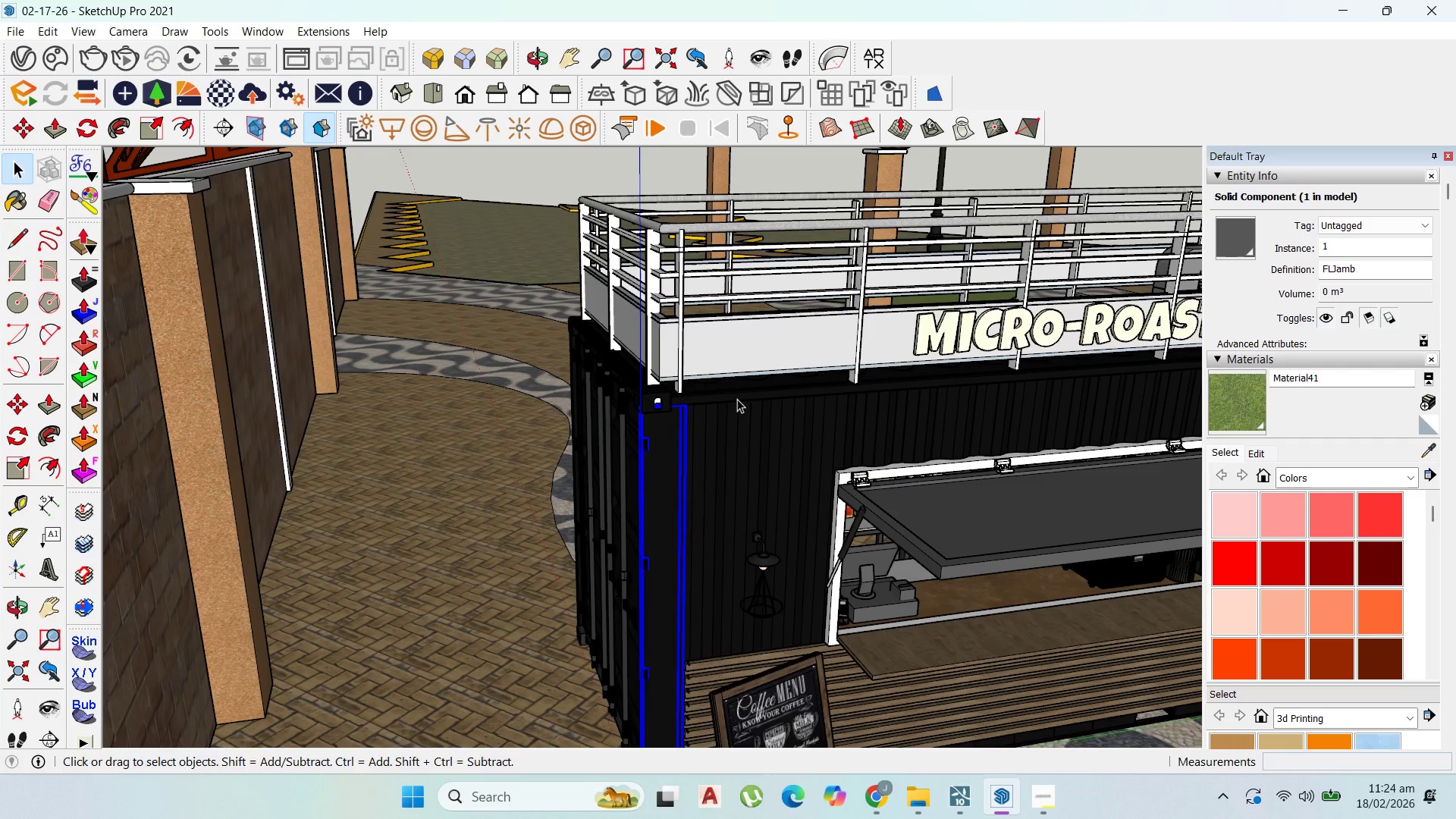 
hold_key(key=ShiftLeft, duration=0.62)
left_click([628, 432])
 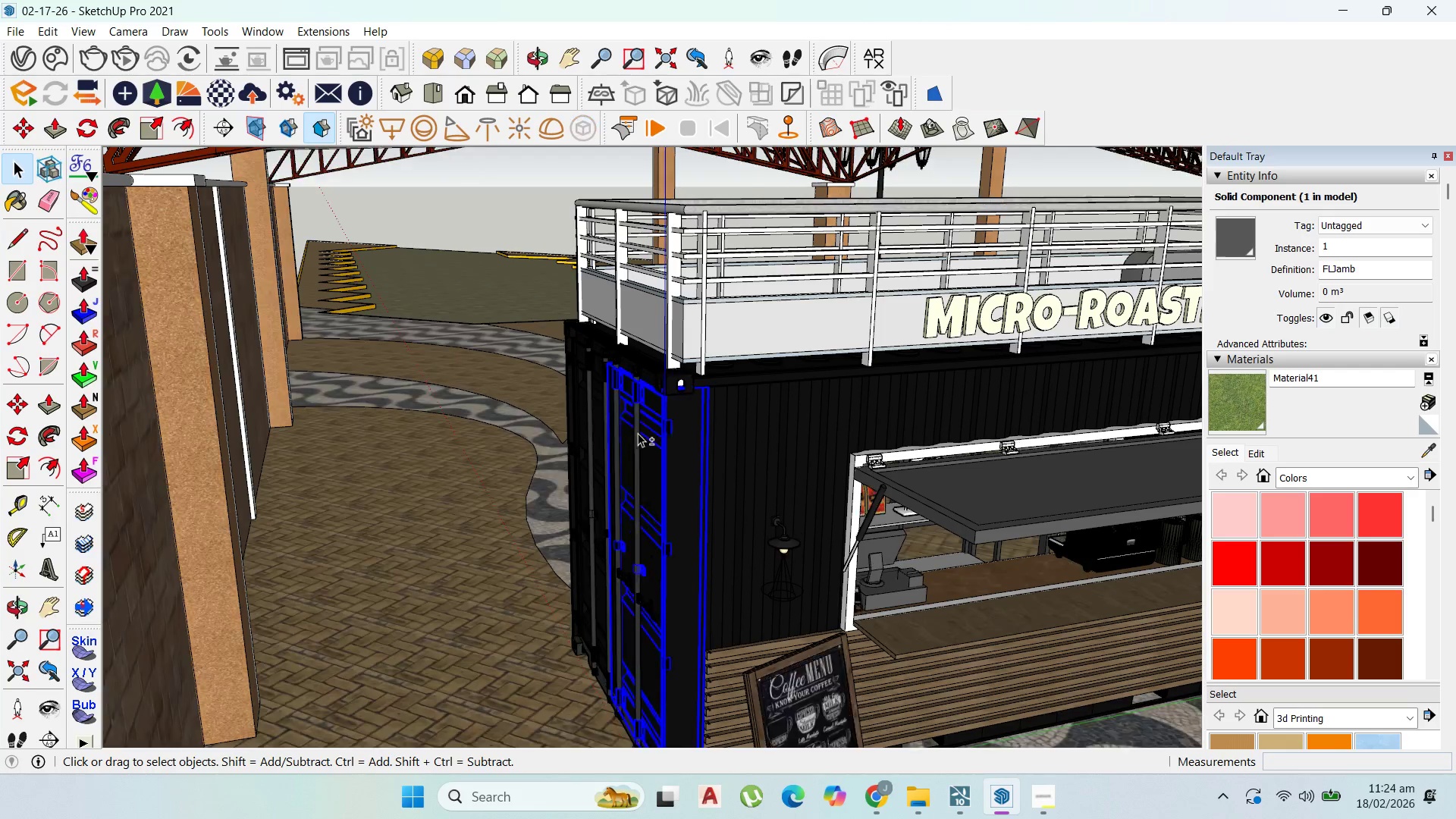 
scroll: coordinate [645, 437], scroll_direction: up, amount: 7.0
 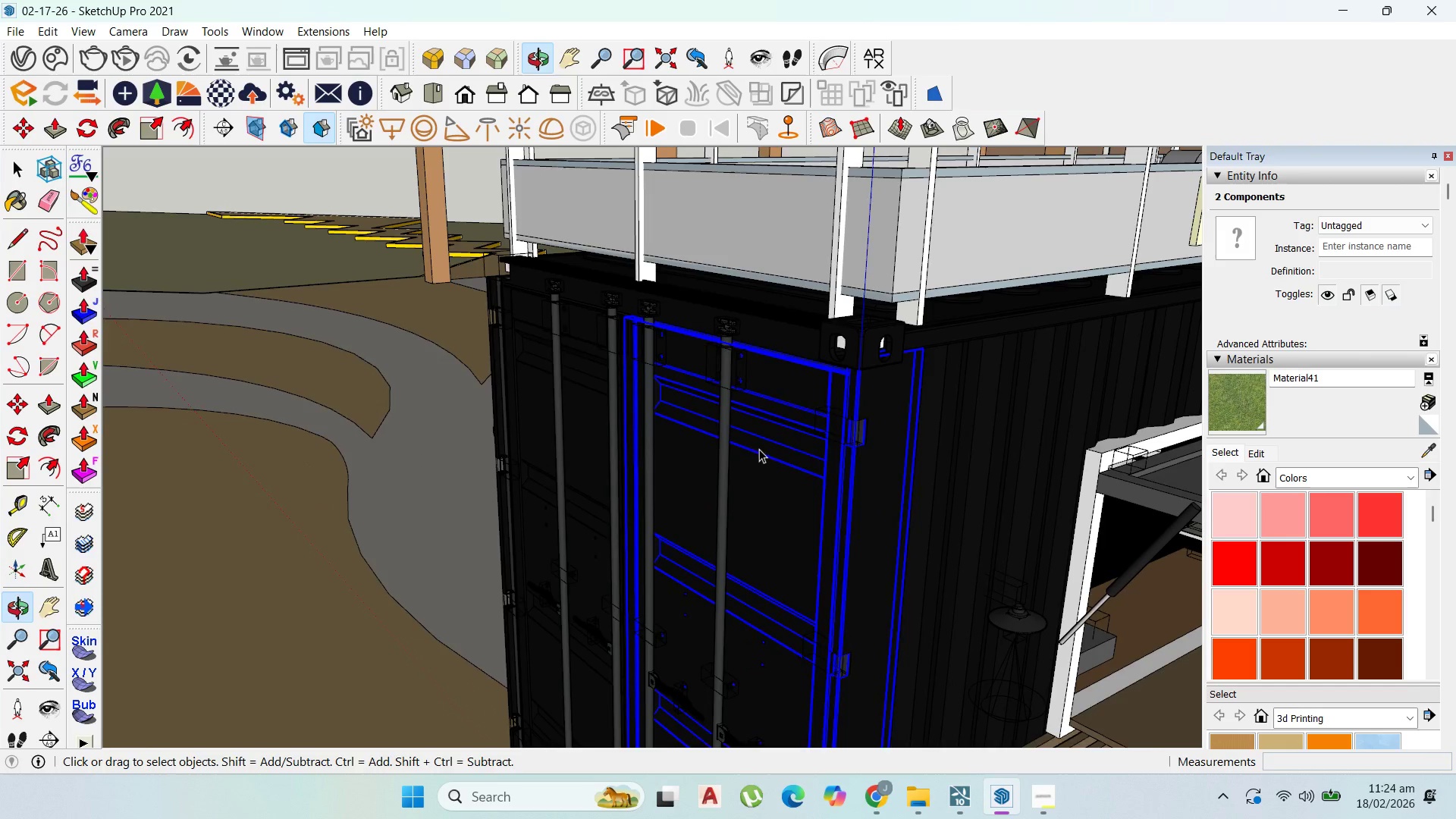 
hold_key(key=ShiftLeft, duration=1.5)
left_click_drag(start_coordinate=[833, 331], to_coordinate=[837, 330])
 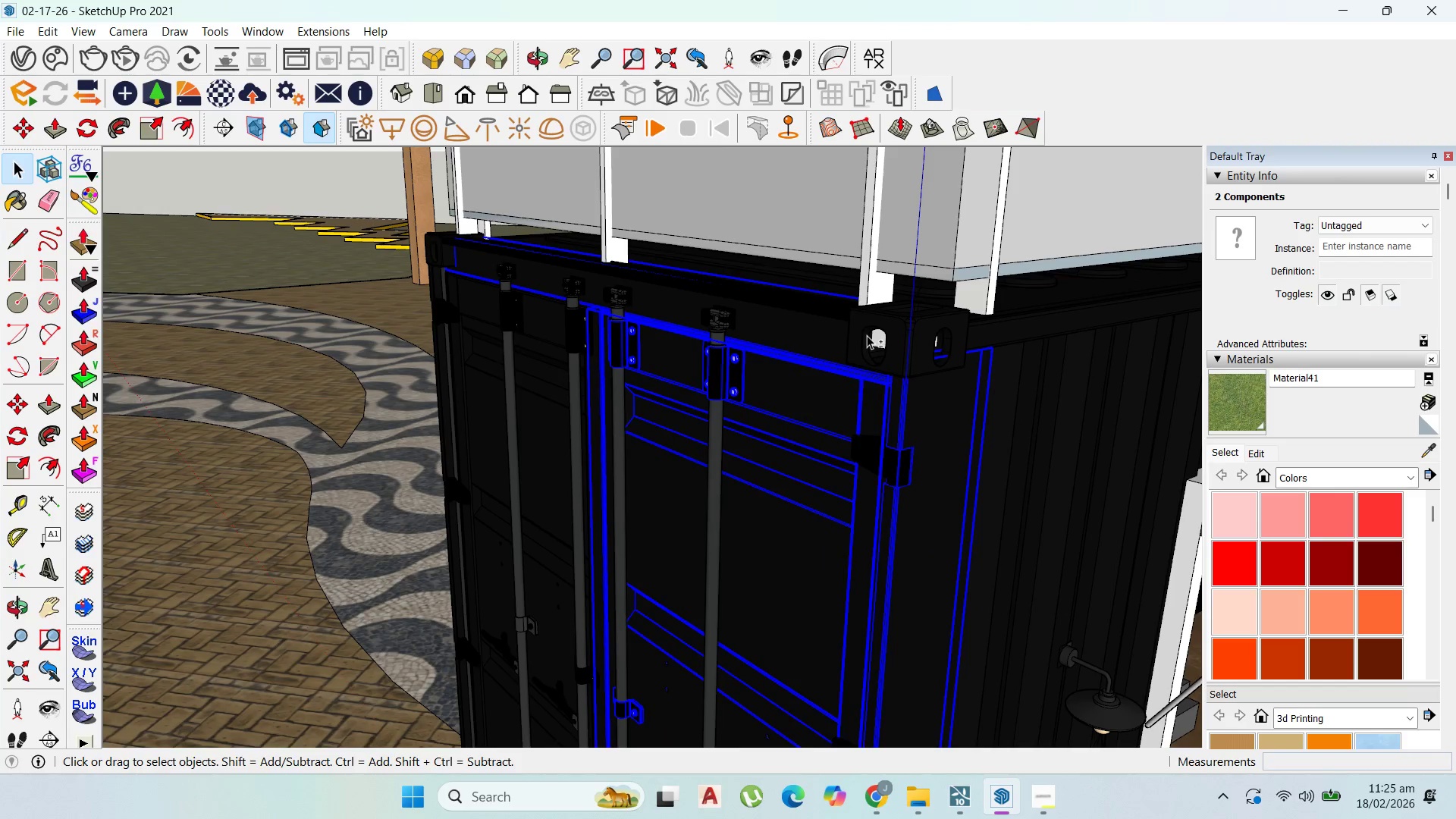 
scroll: coordinate [759, 342], scroll_direction: up, amount: 3.0
 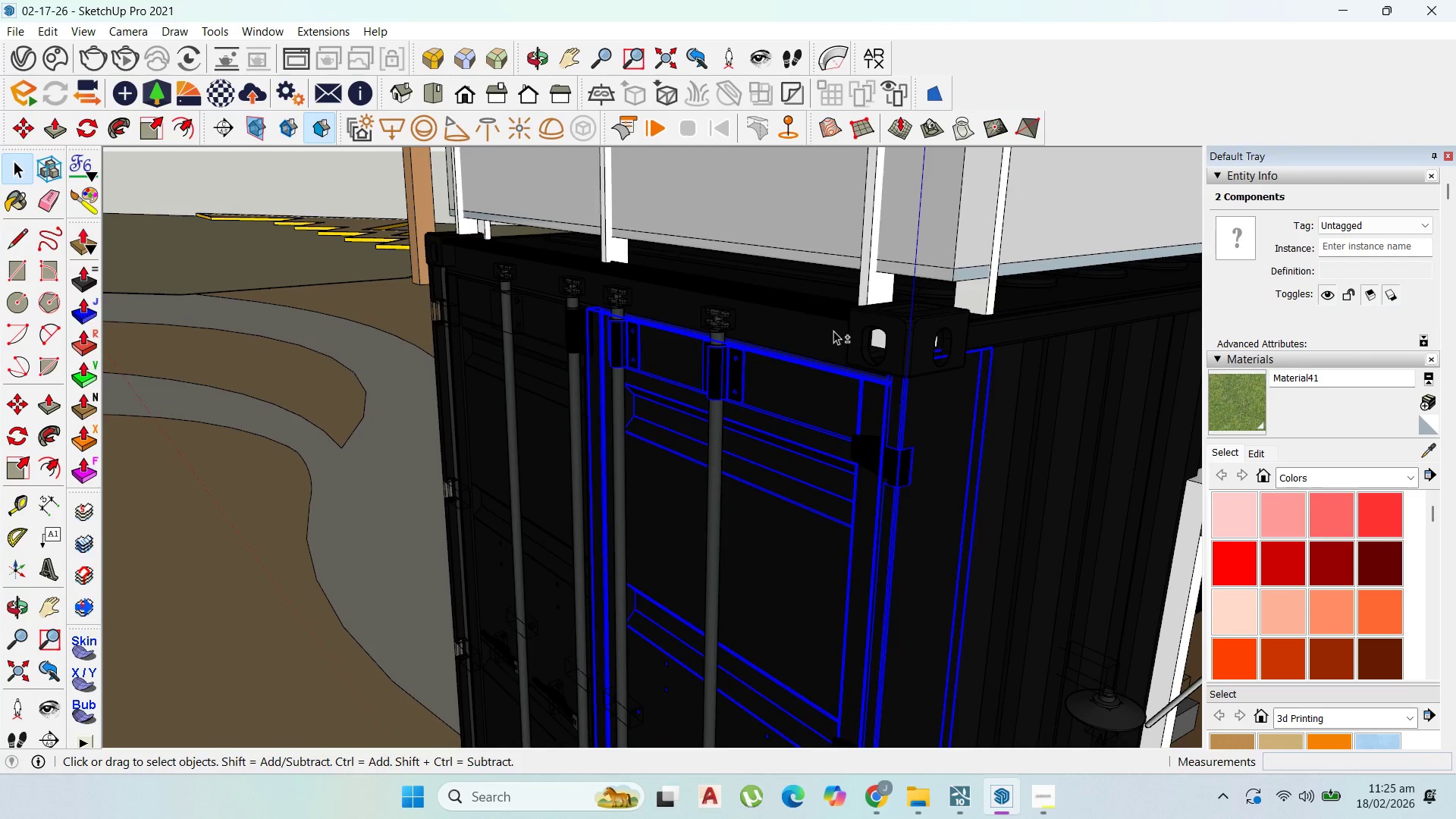 
hold_key(key=ShiftLeft, duration=1.5)
left_click([895, 344])
 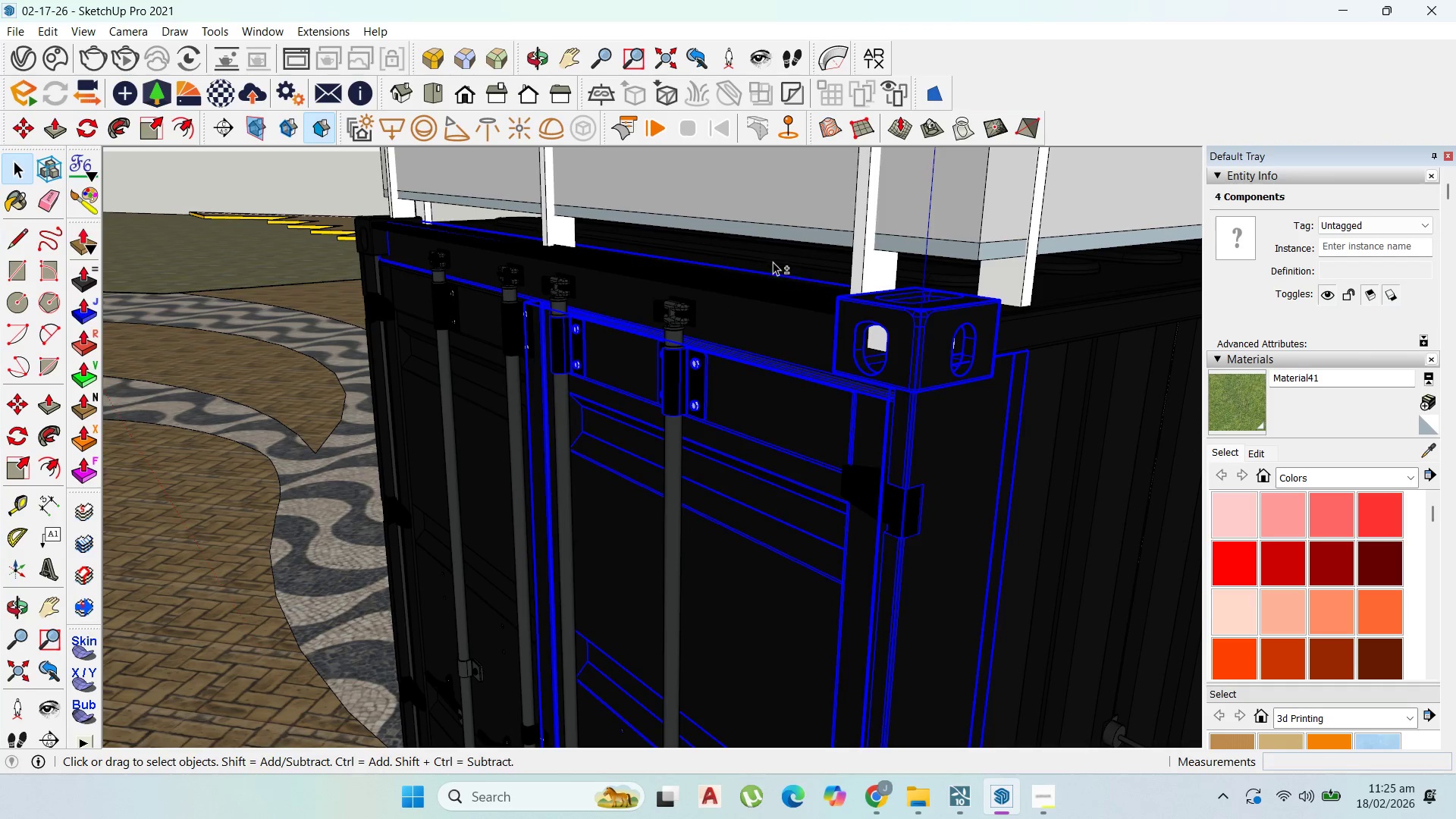 
scroll: coordinate [876, 344], scroll_direction: up, amount: 3.0
 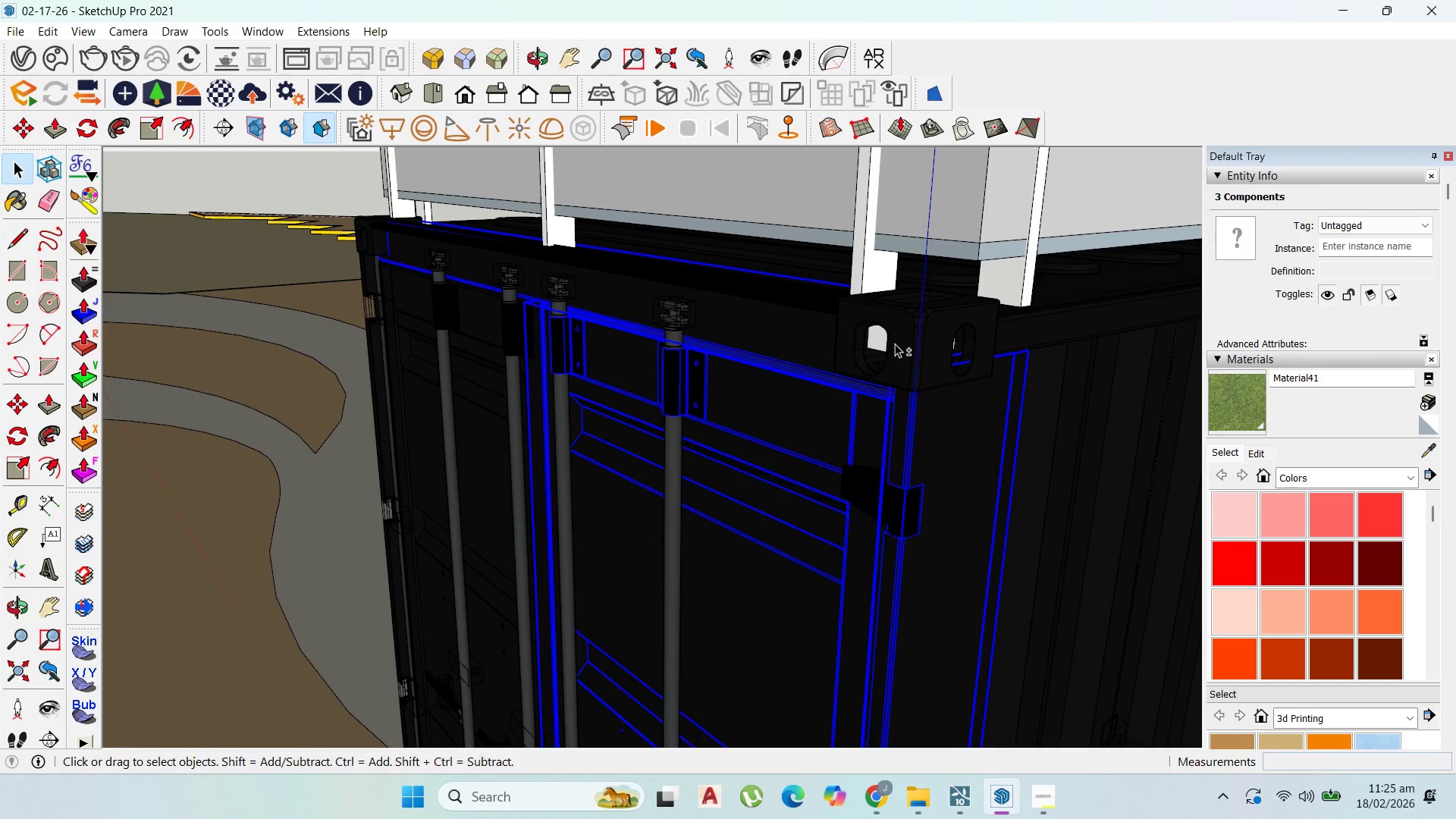 
hold_key(key=ShiftLeft, duration=0.64)
 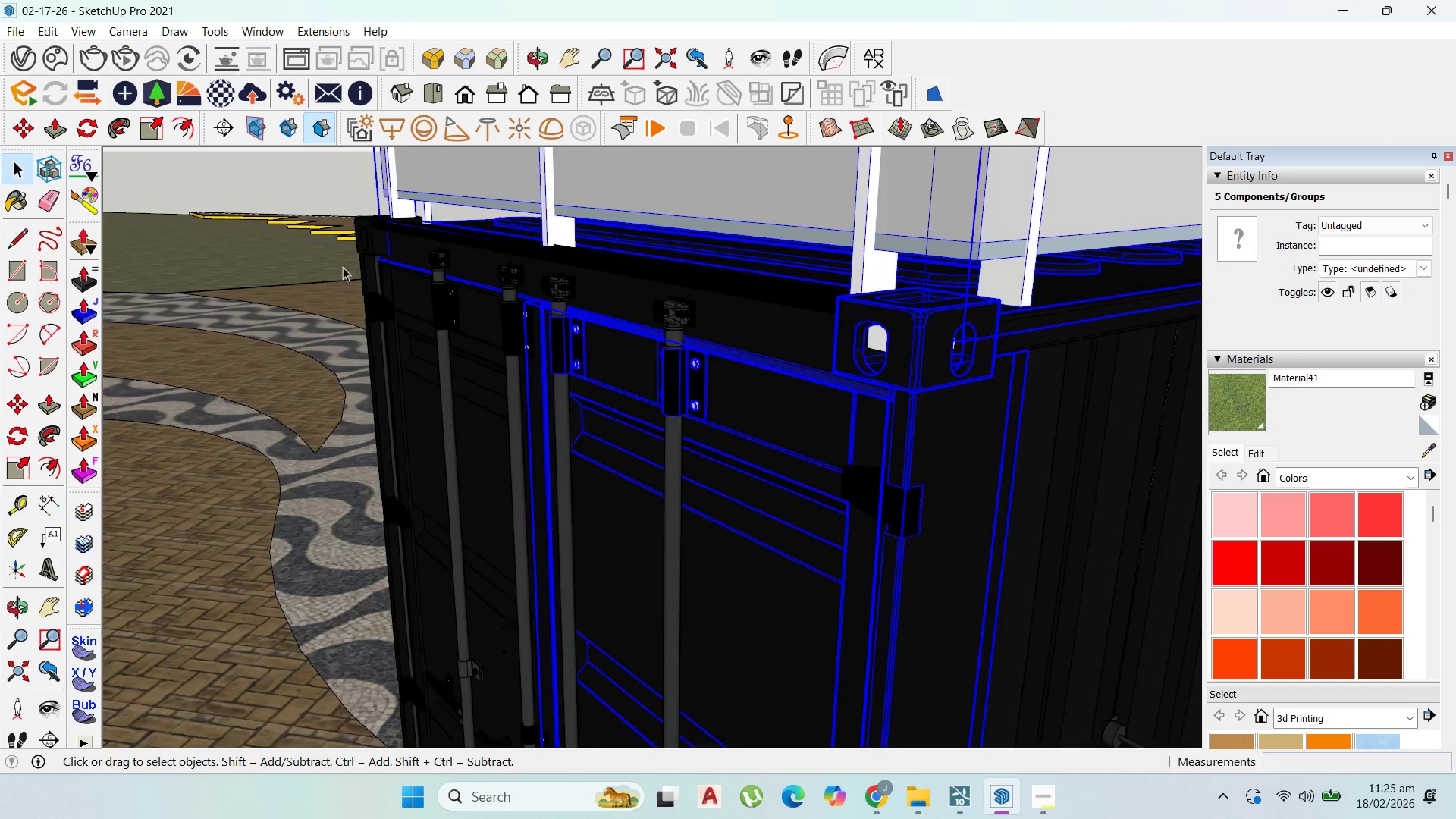 
hold_key(key=ShiftLeft, duration=1.53)
 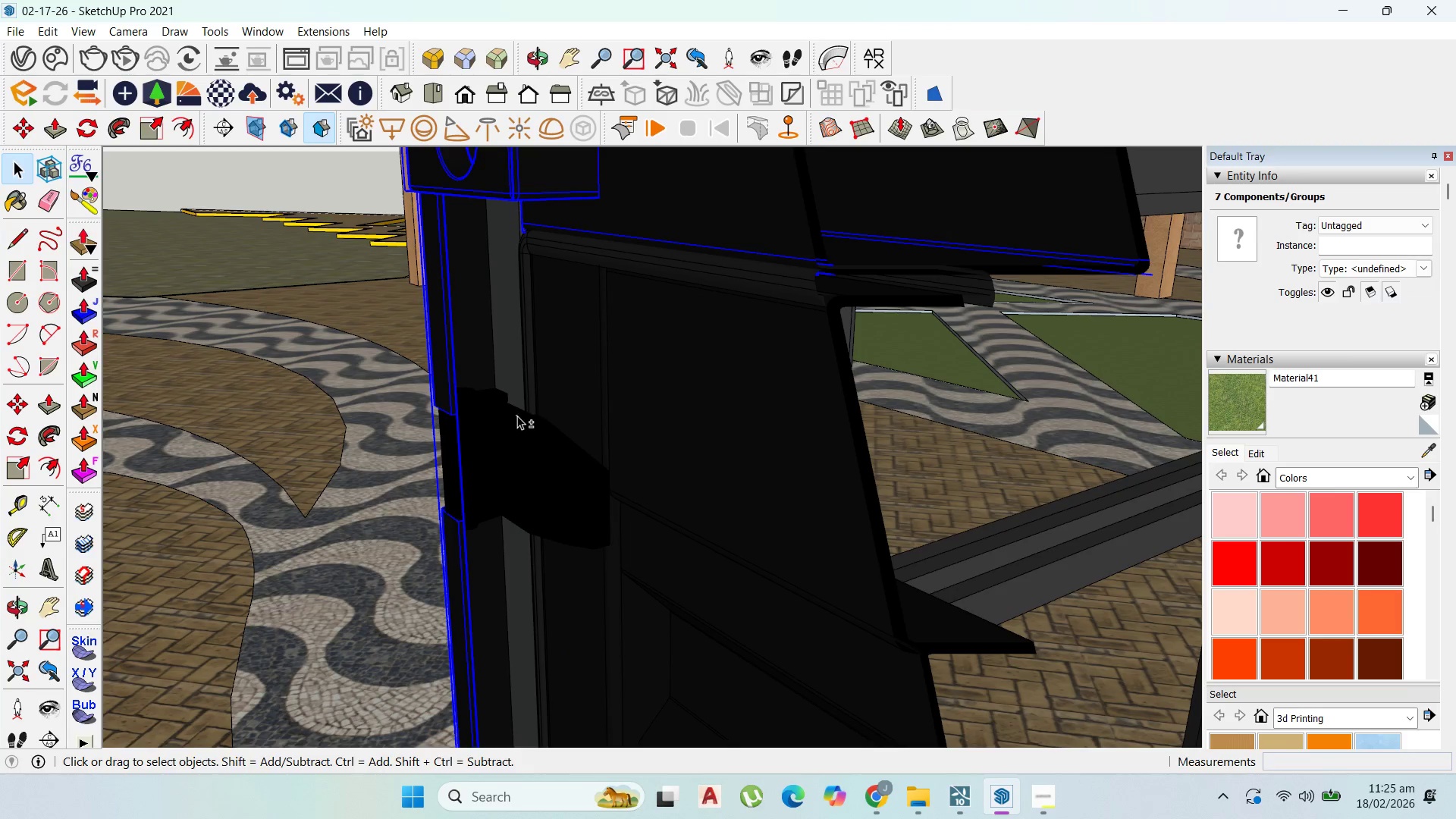 
scroll: coordinate [345, 267], scroll_direction: up, amount: 1.0
 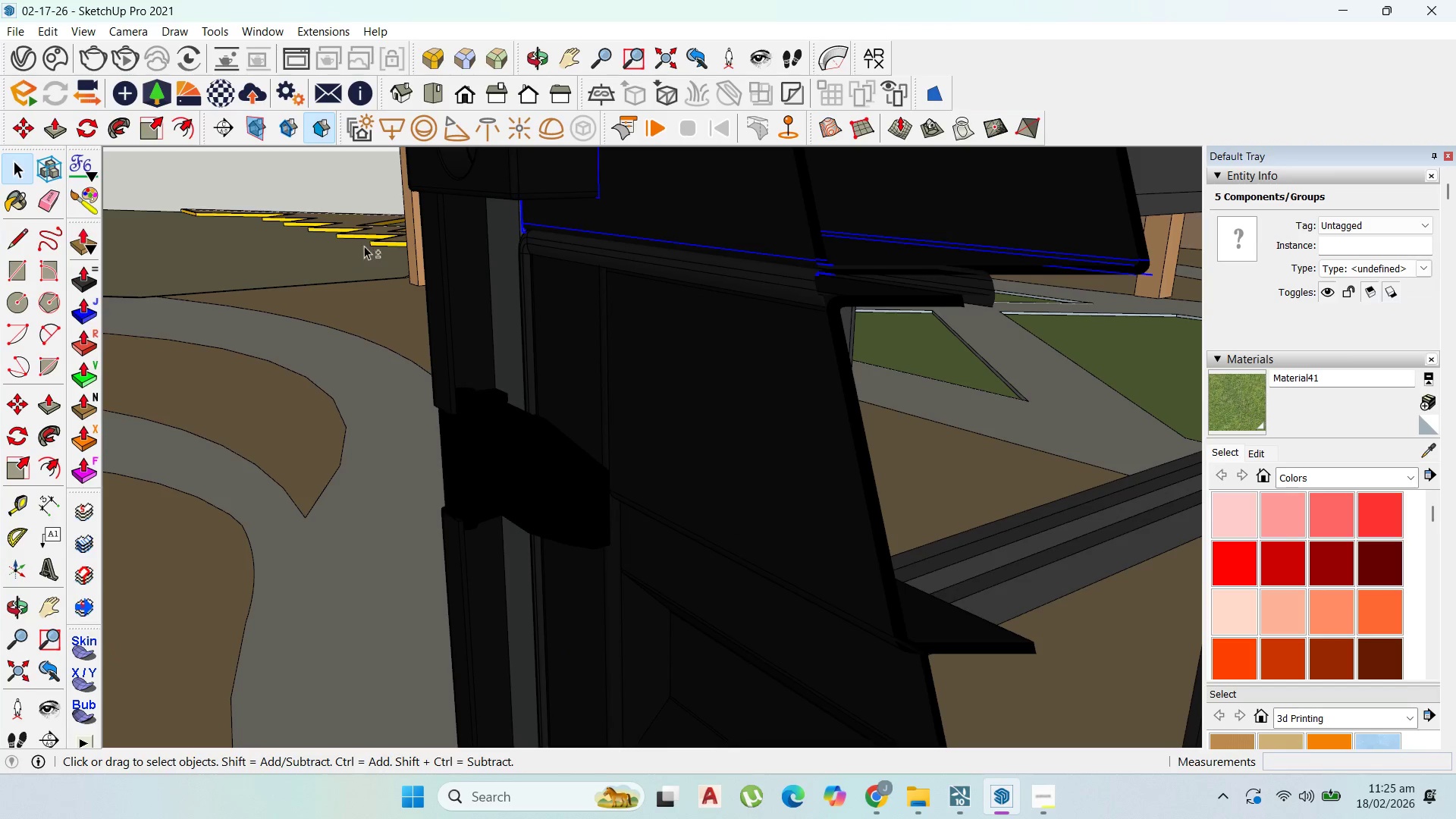 
left_click([494, 182])
 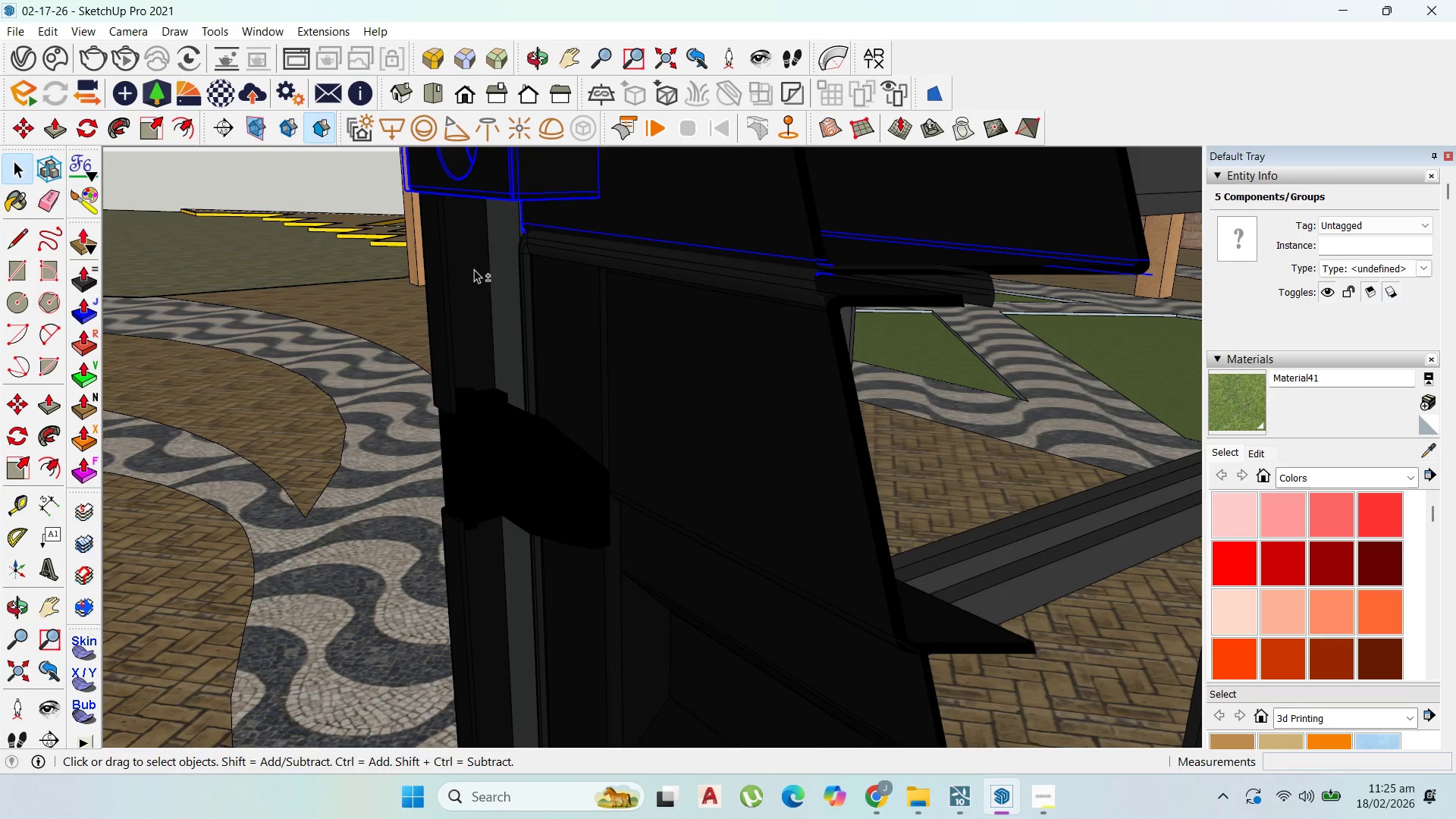 
left_click([464, 271])
 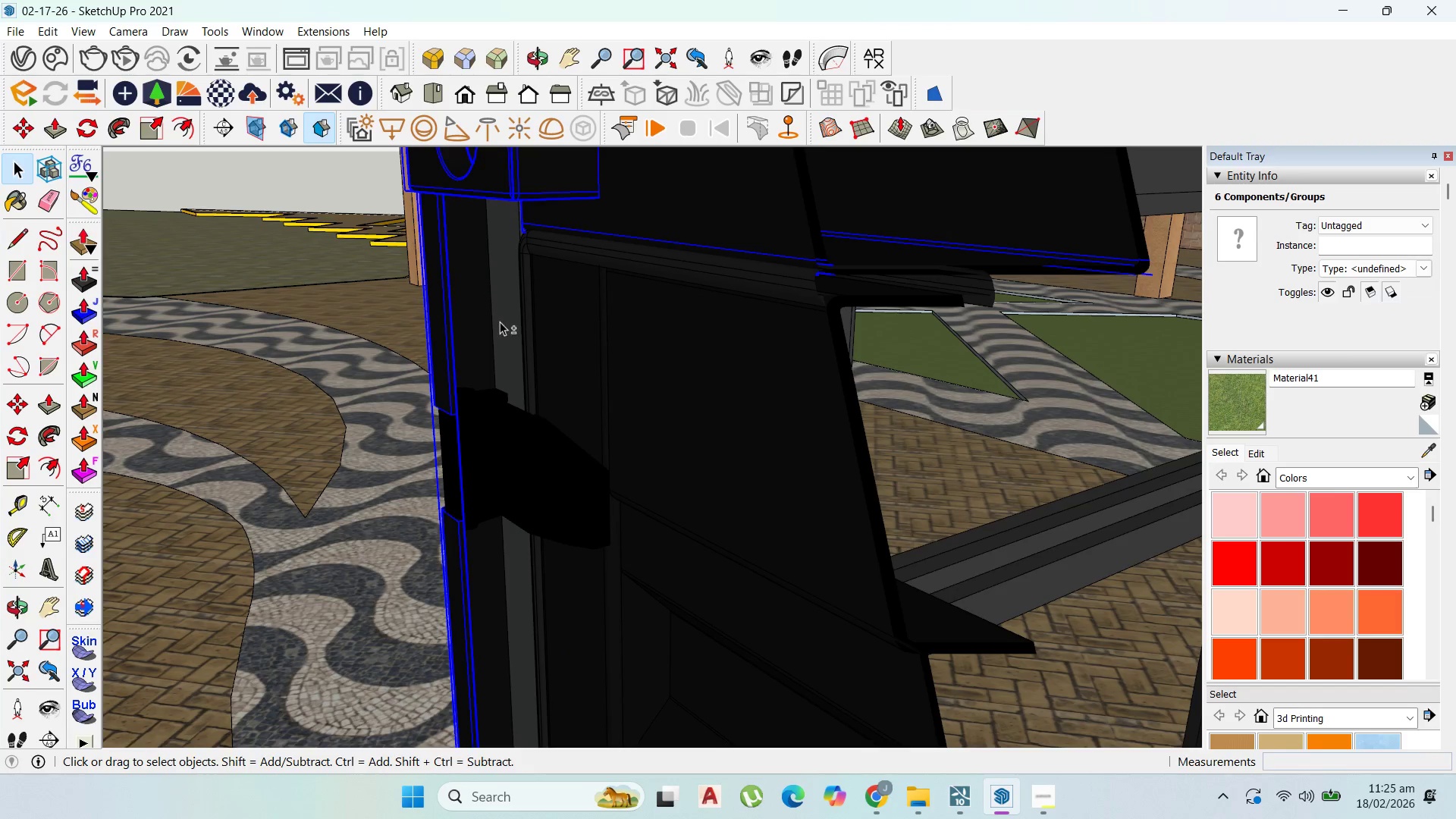 
hold_key(key=ShiftLeft, duration=1.31)
 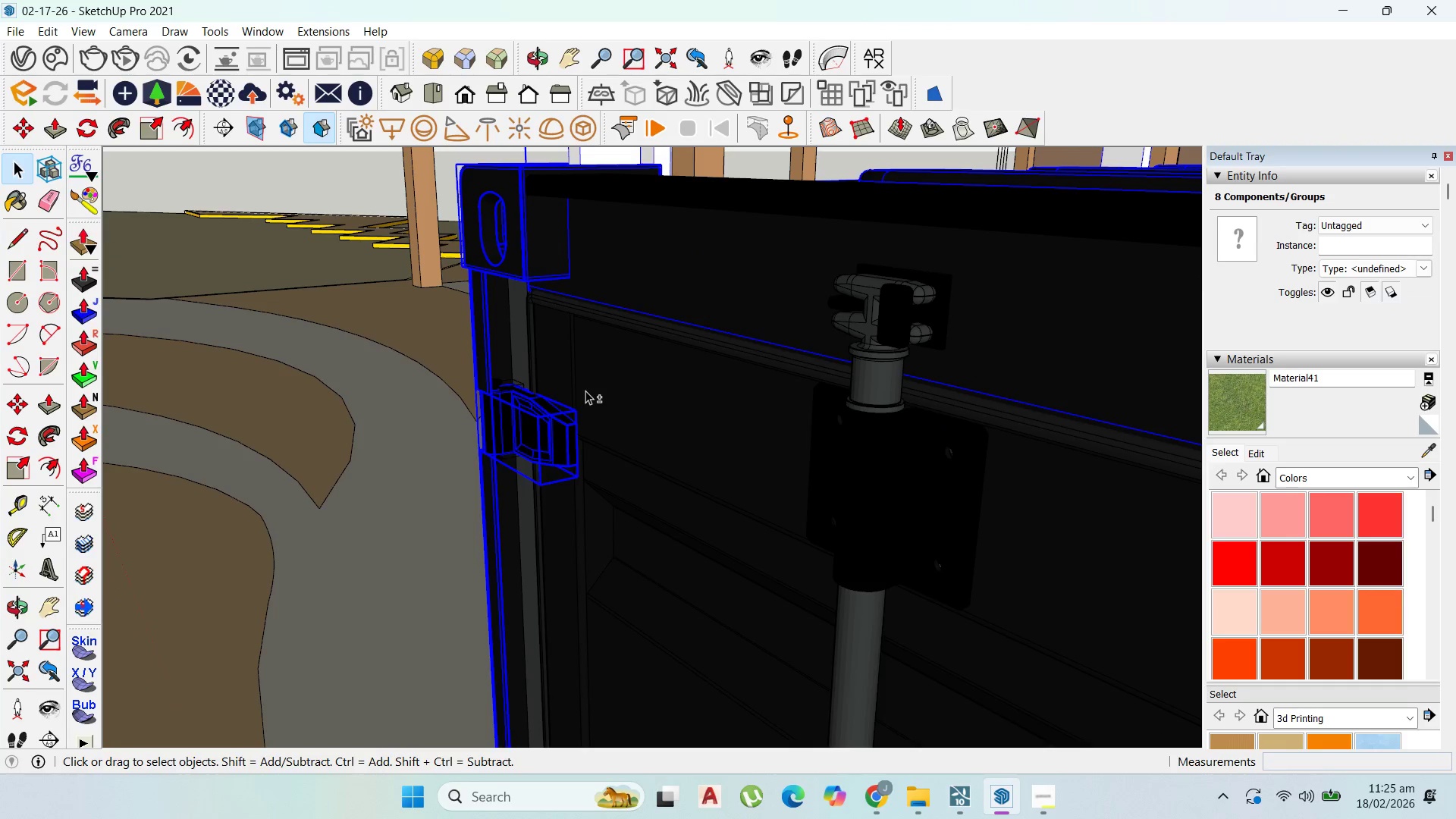 
hold_key(key=ShiftLeft, duration=1.22)
left_click([585, 391])
 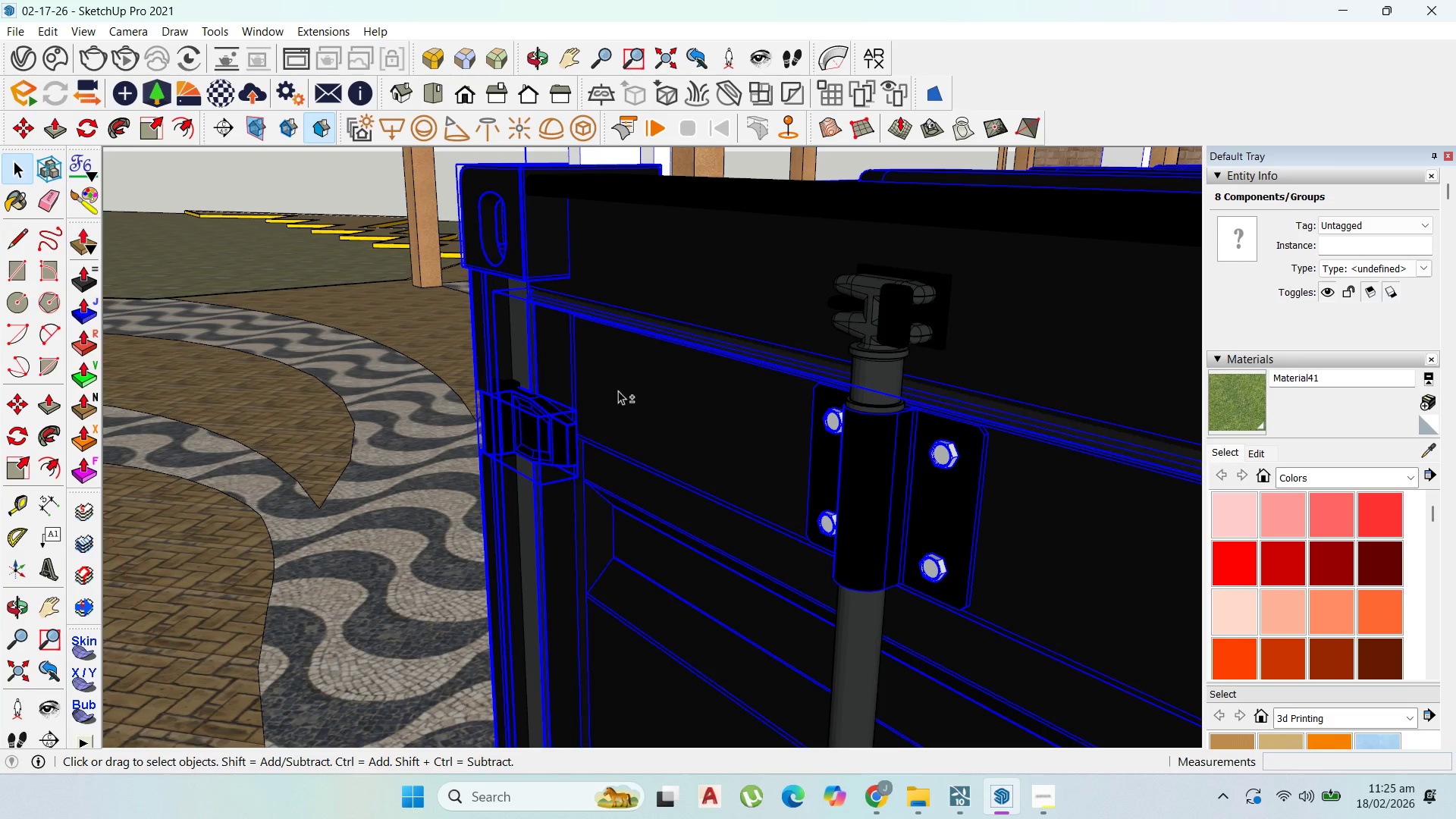 
scroll: coordinate [543, 370], scroll_direction: down, amount: 7.0
 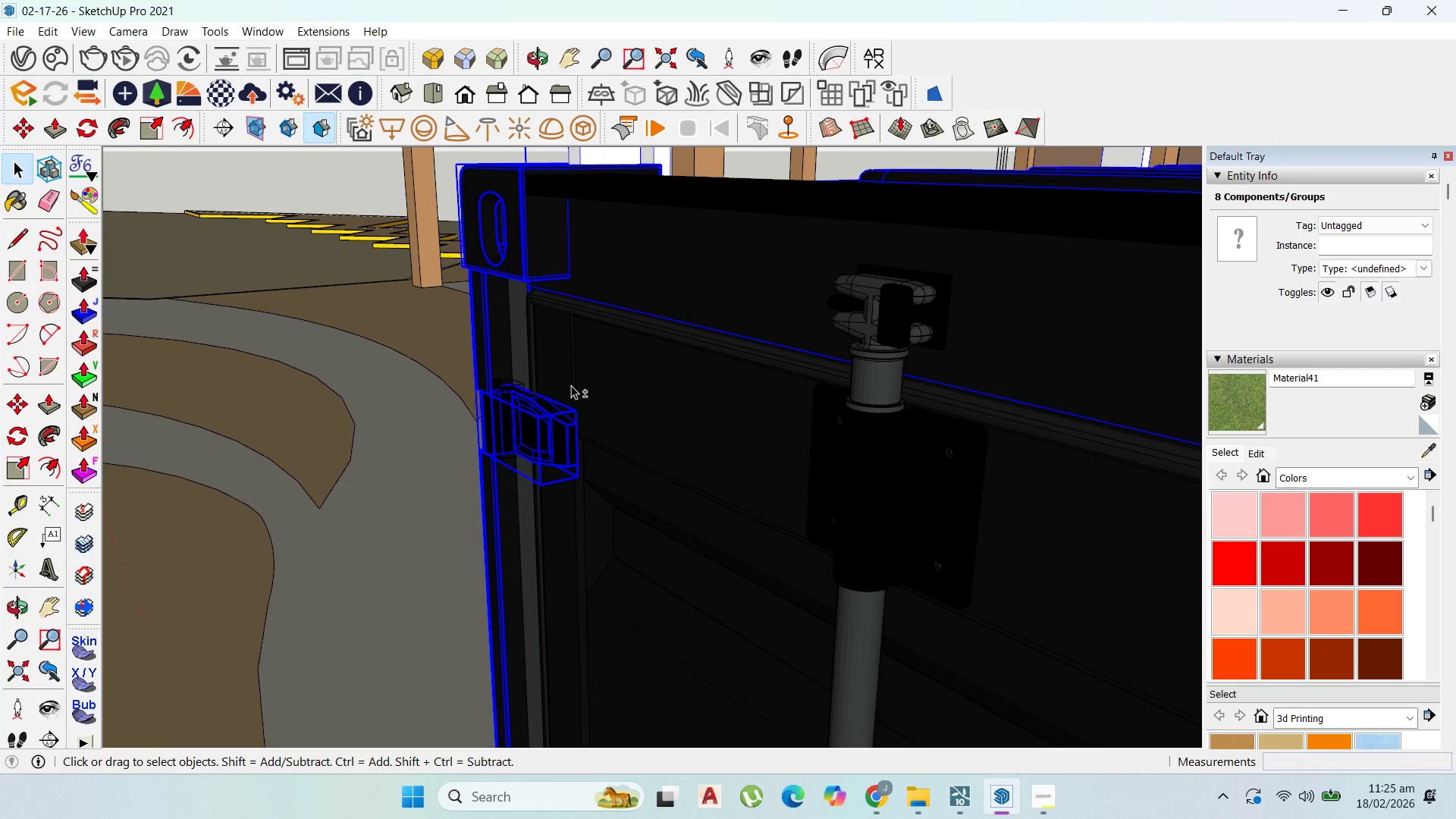 
hold_key(key=ShiftLeft, duration=0.88)
 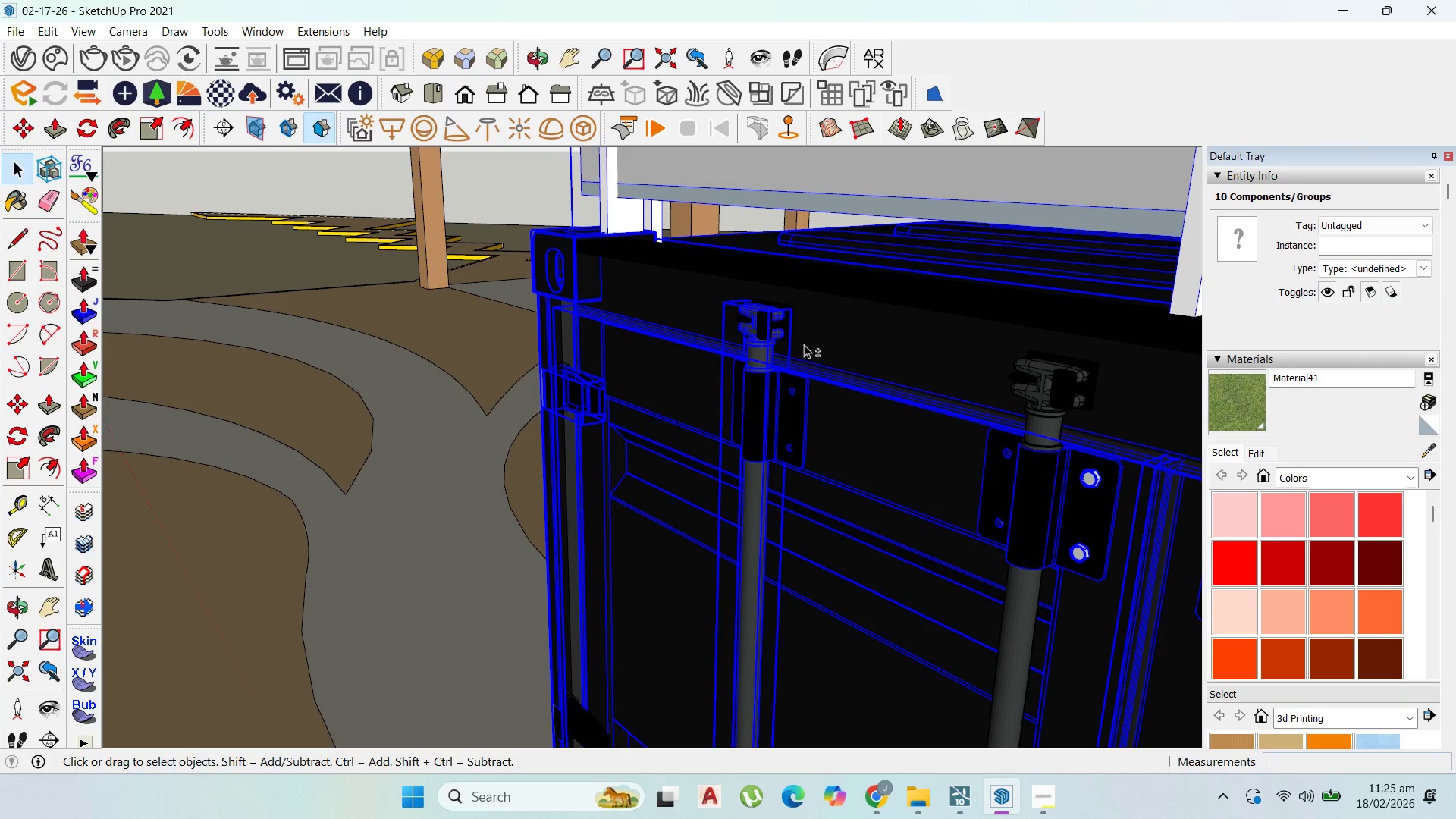 
scroll: coordinate [630, 285], scroll_direction: down, amount: 6.0
 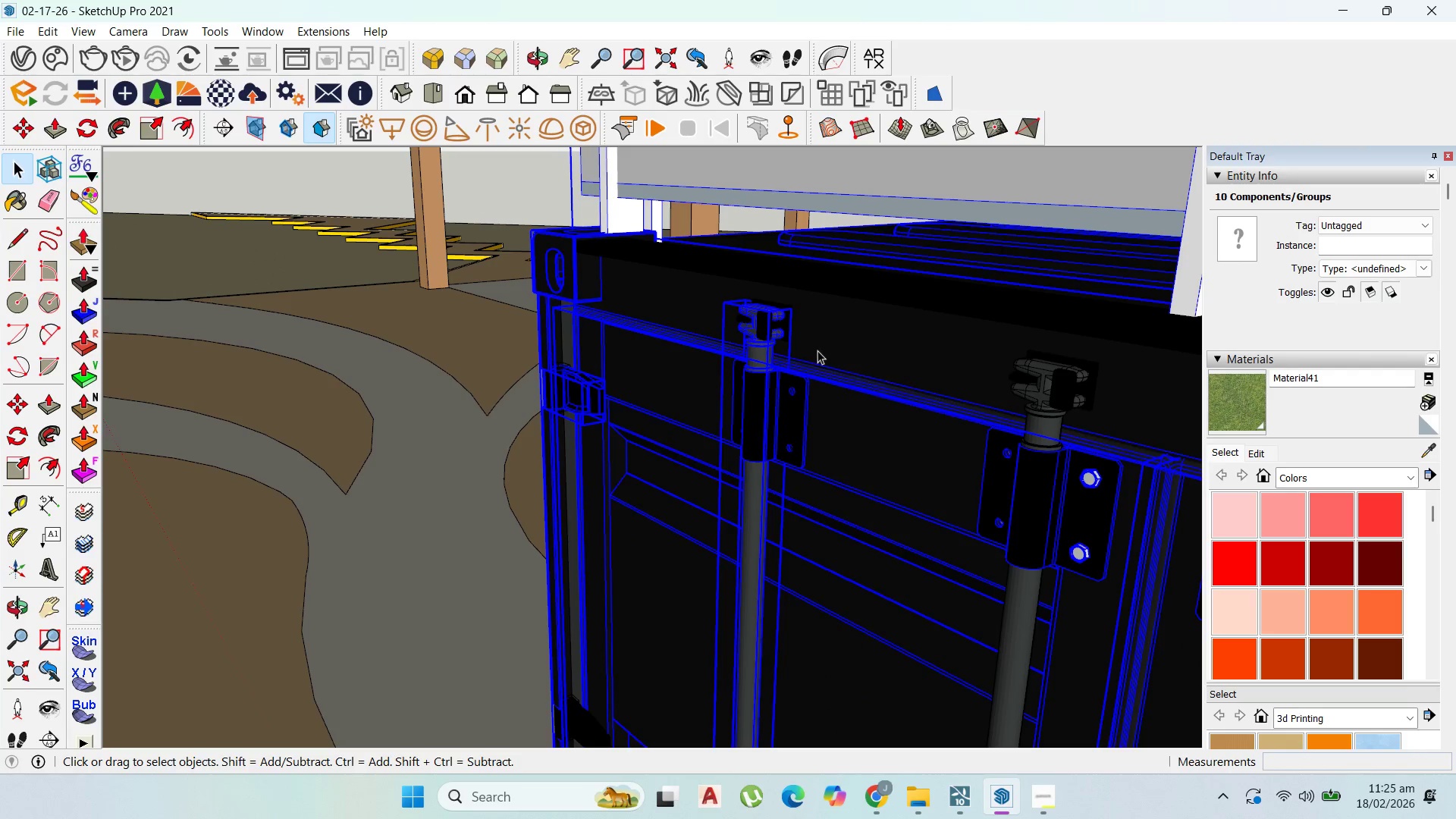 
hold_key(key=ShiftLeft, duration=1.52)
left_click([764, 320])
 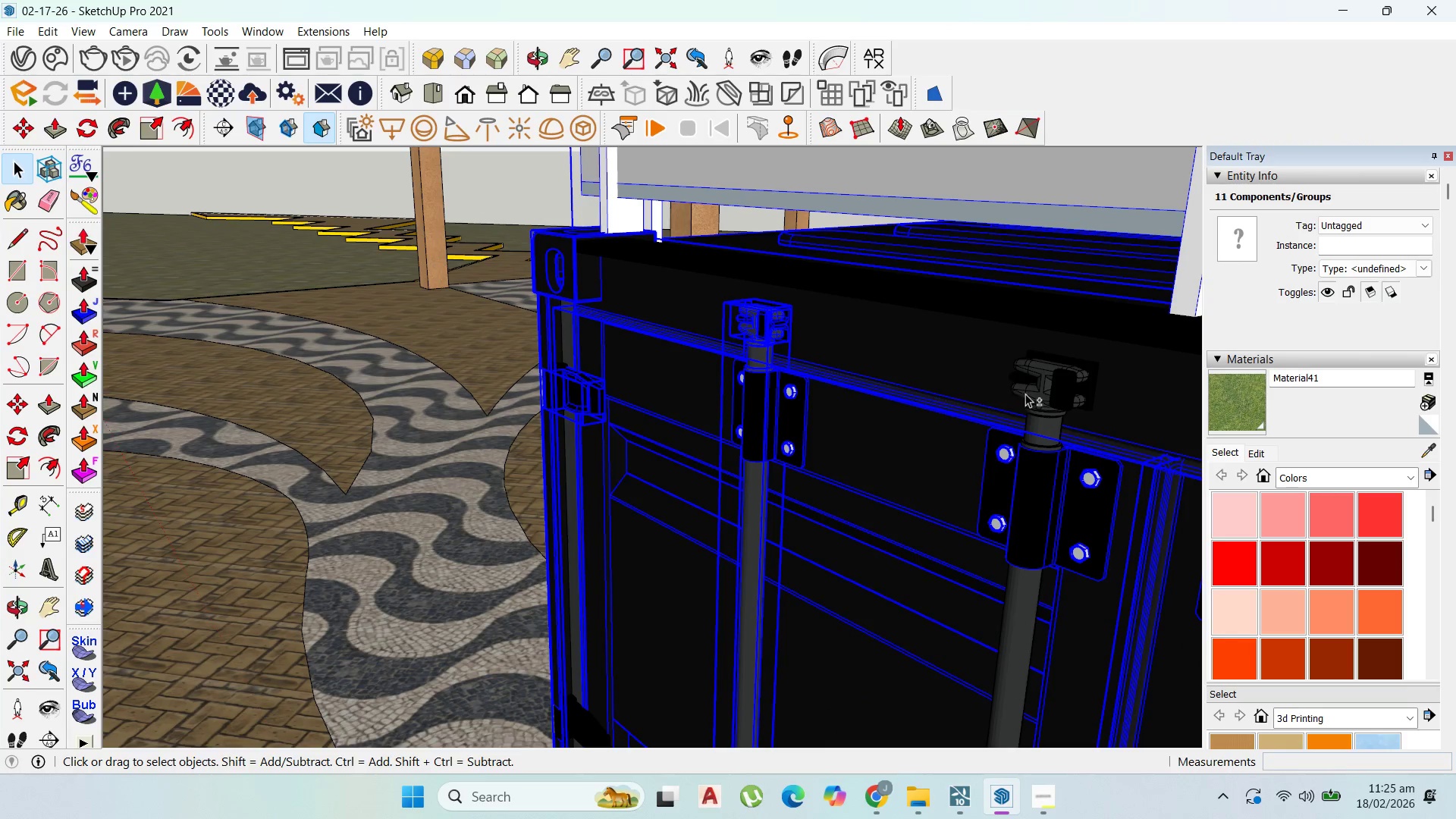 
hold_key(key=ShiftLeft, duration=1.19)
 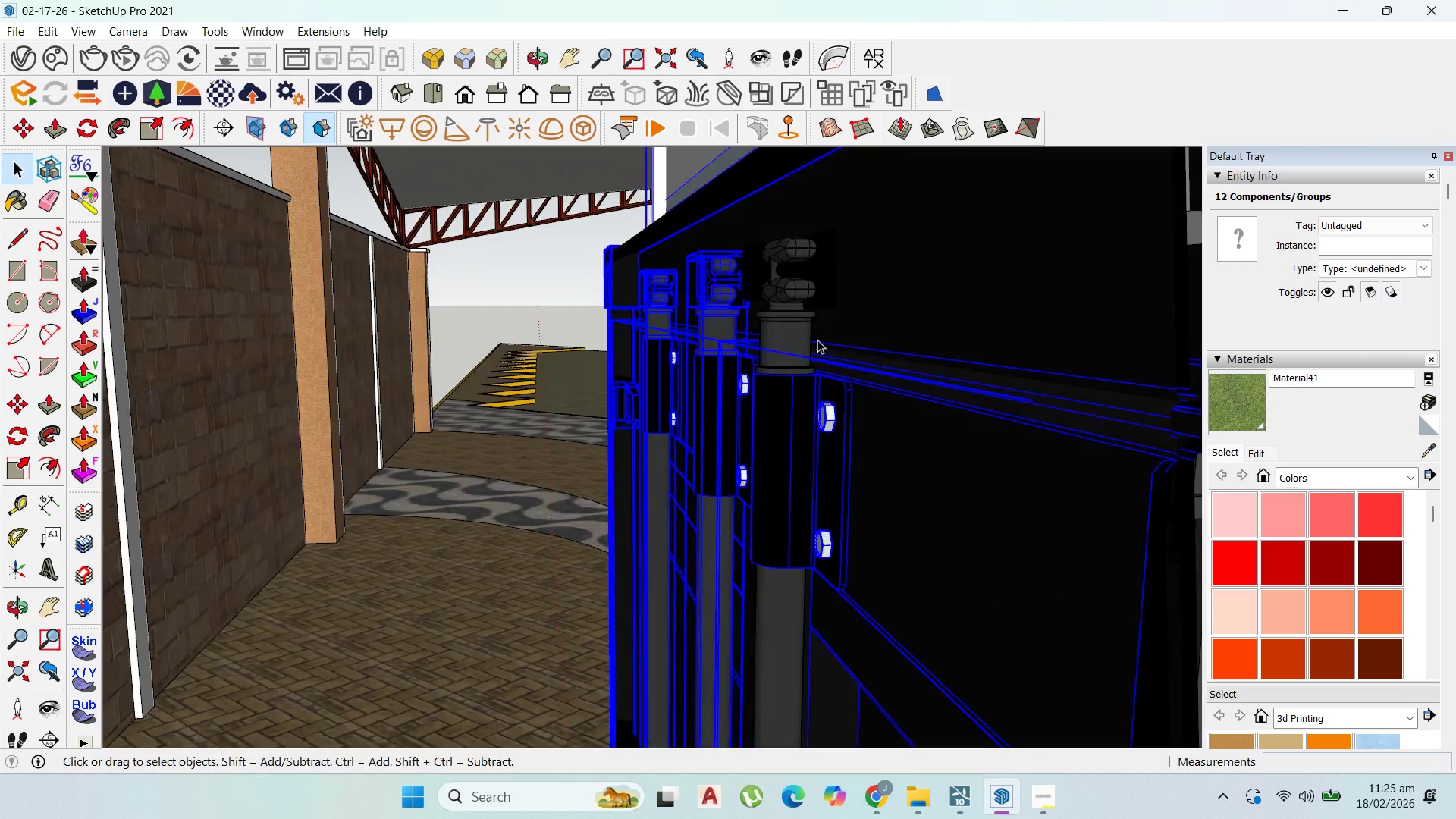 
hold_key(key=ShiftLeft, duration=1.5)
 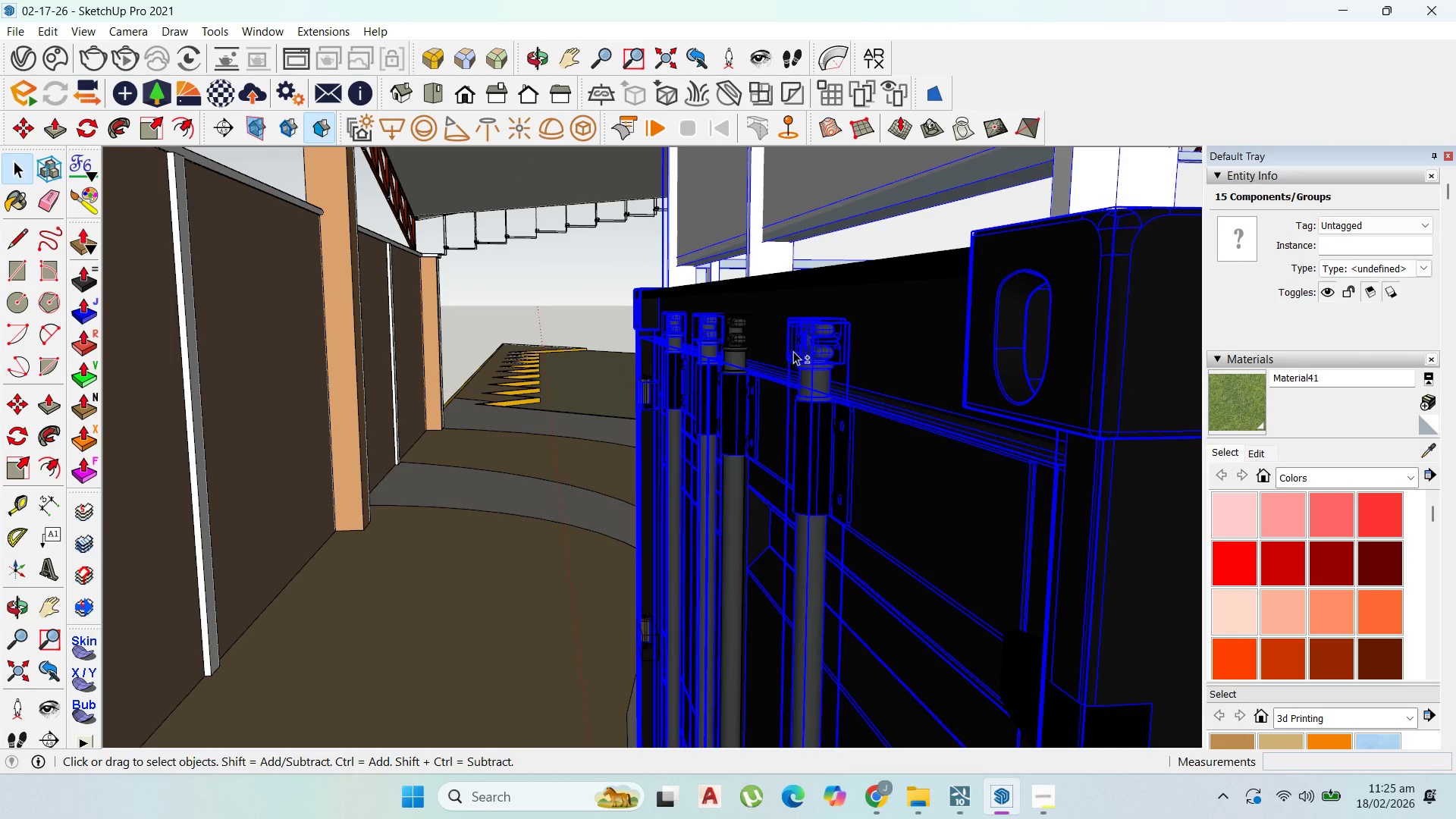 
scroll: coordinate [720, 370], scroll_direction: down, amount: 9.0
 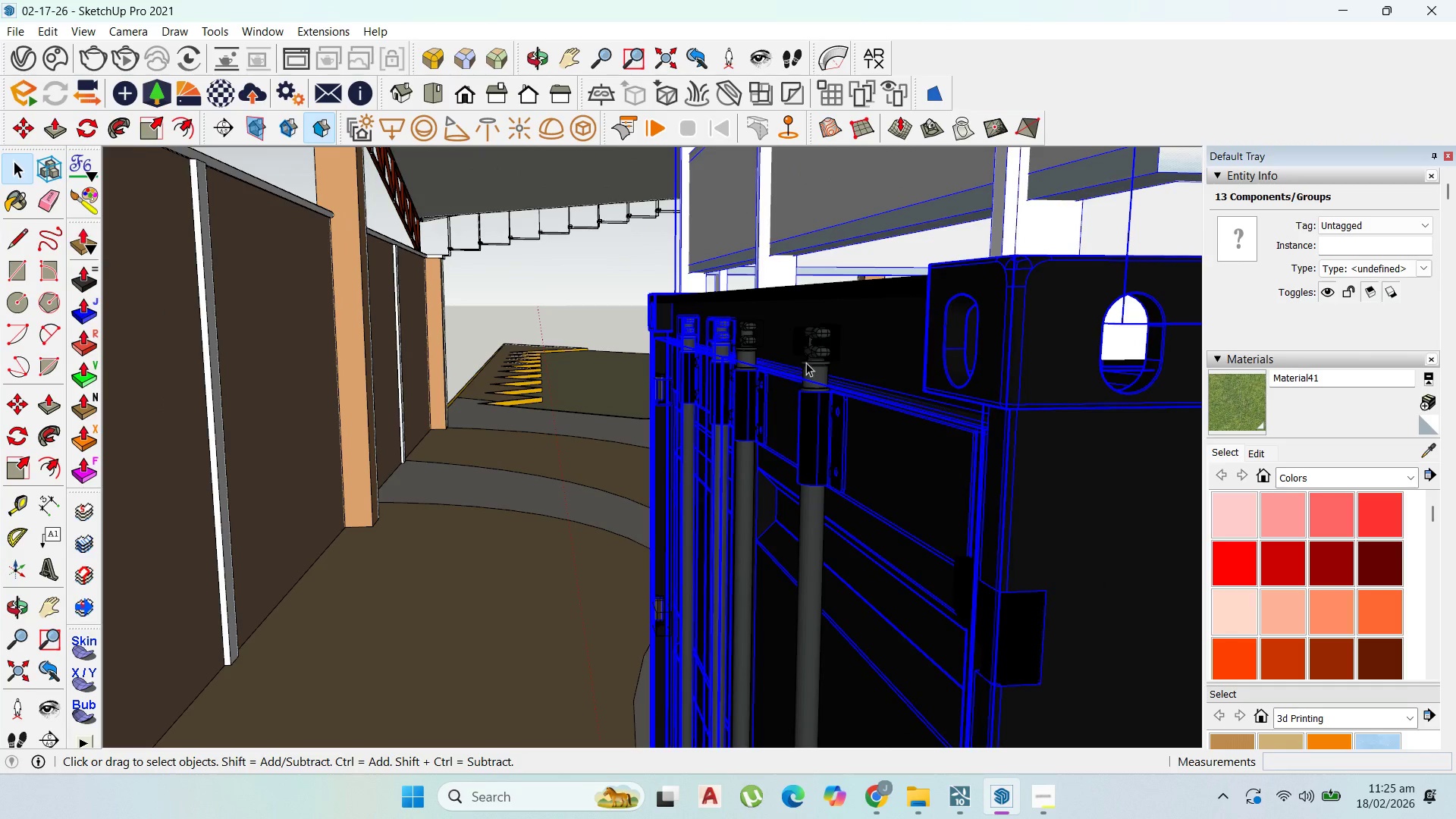 
hold_key(key=ShiftLeft, duration=1.5)
scroll: coordinate [819, 350], scroll_direction: up, amount: 2.0
 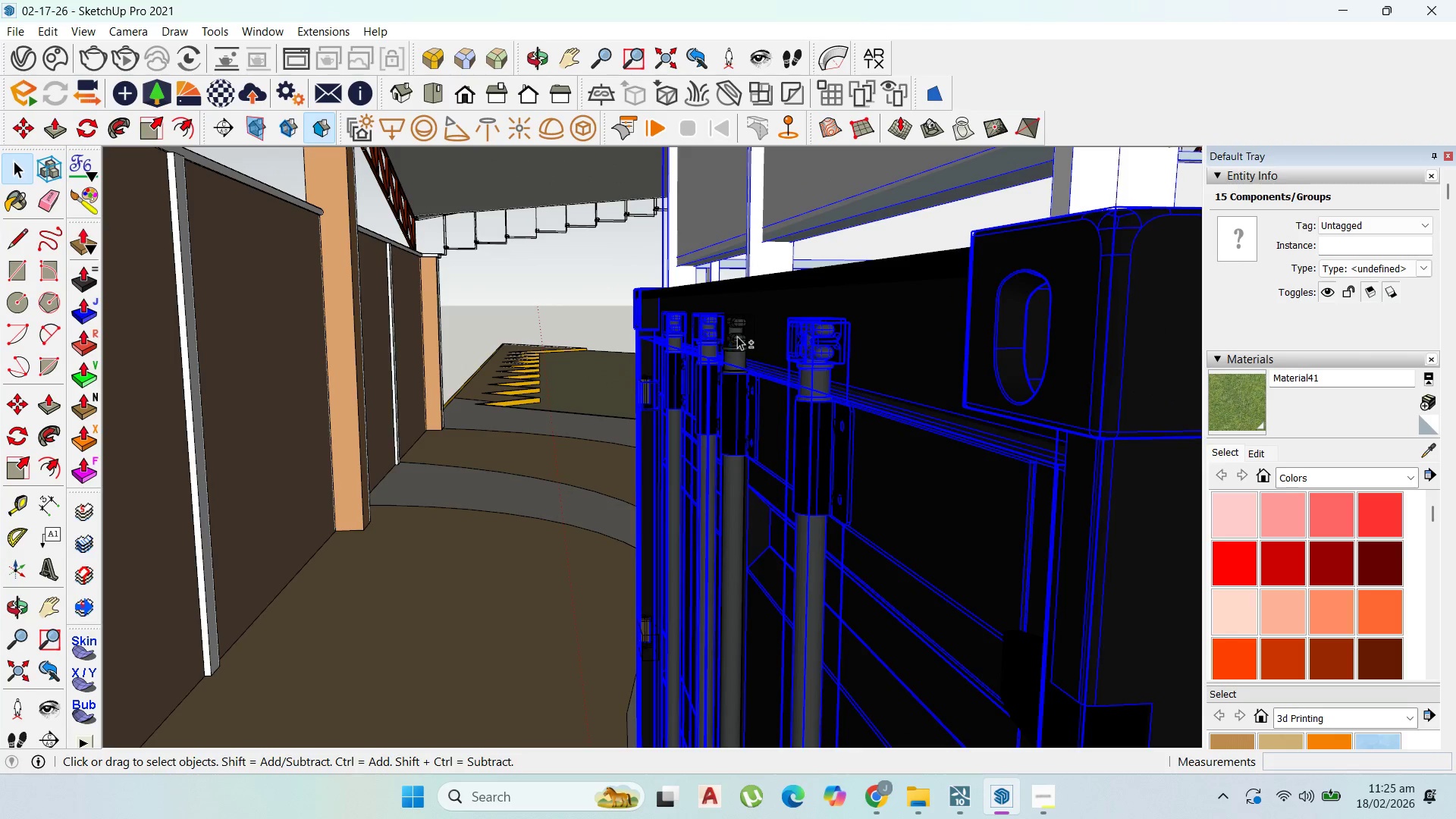 
left_click([739, 334])
 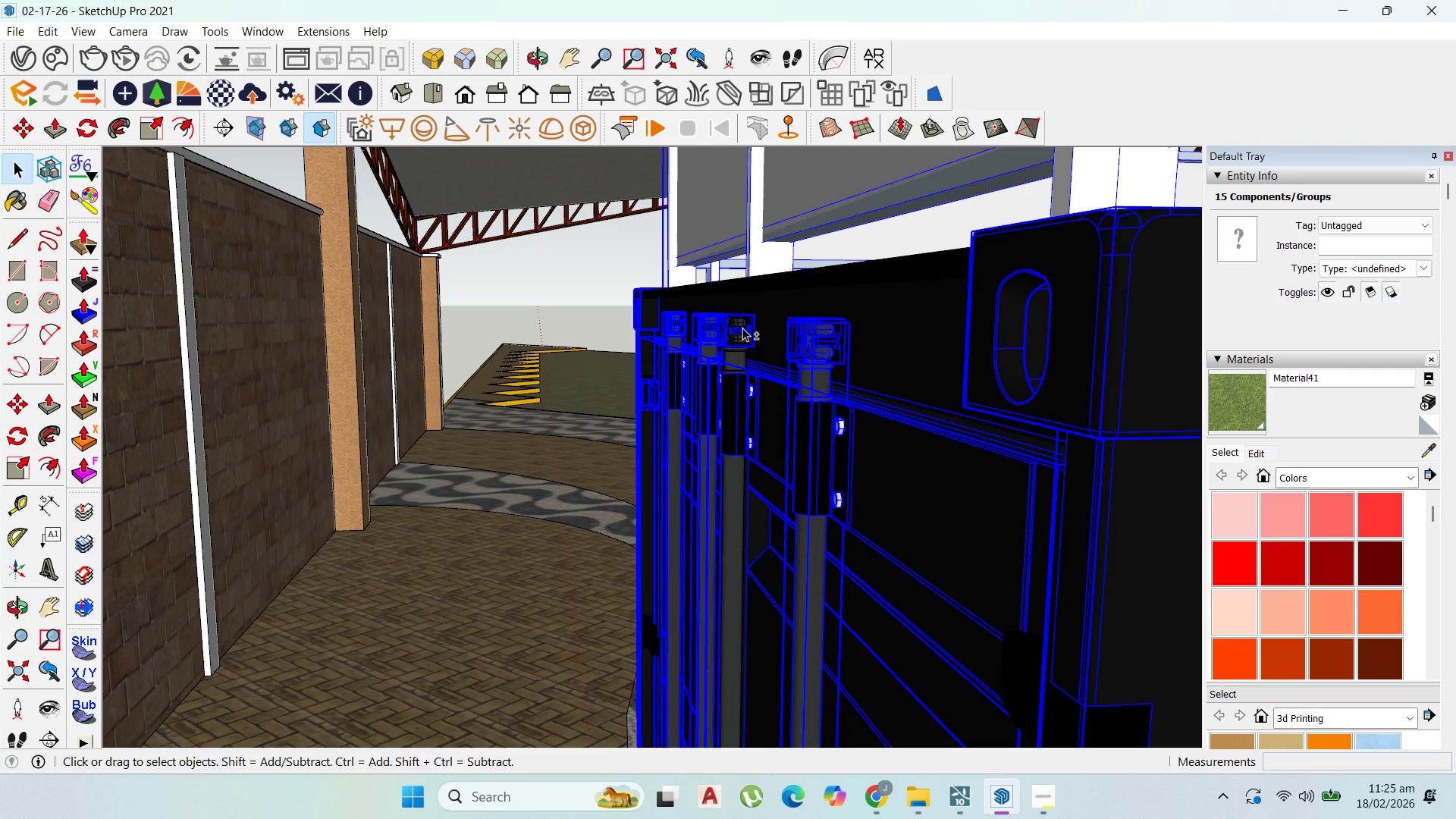 
hold_key(key=ShiftLeft, duration=1.11)
scroll: coordinate [762, 471], scroll_direction: down, amount: 19.0
 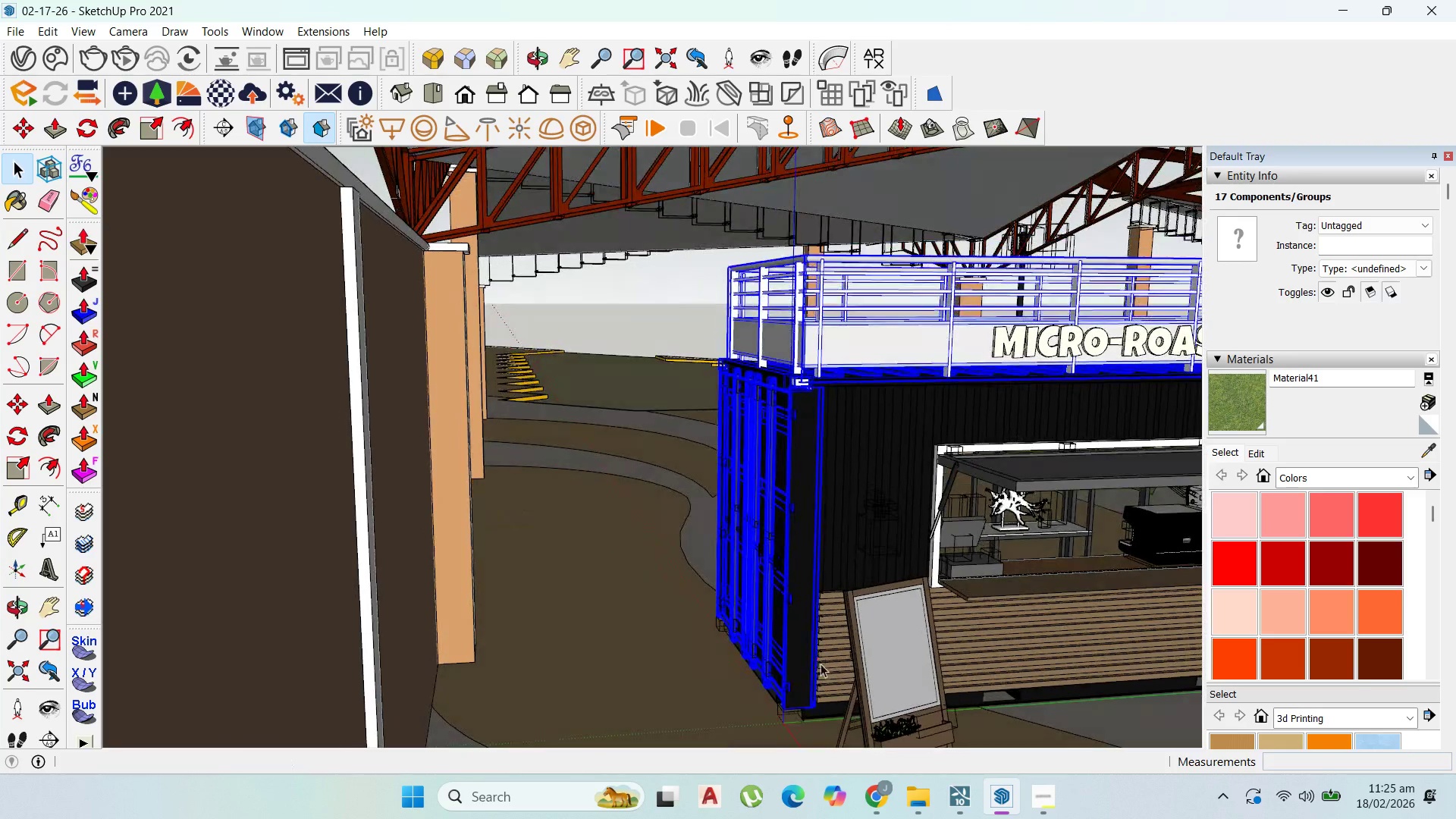 
scroll: coordinate [798, 589], scroll_direction: up, amount: 10.0
 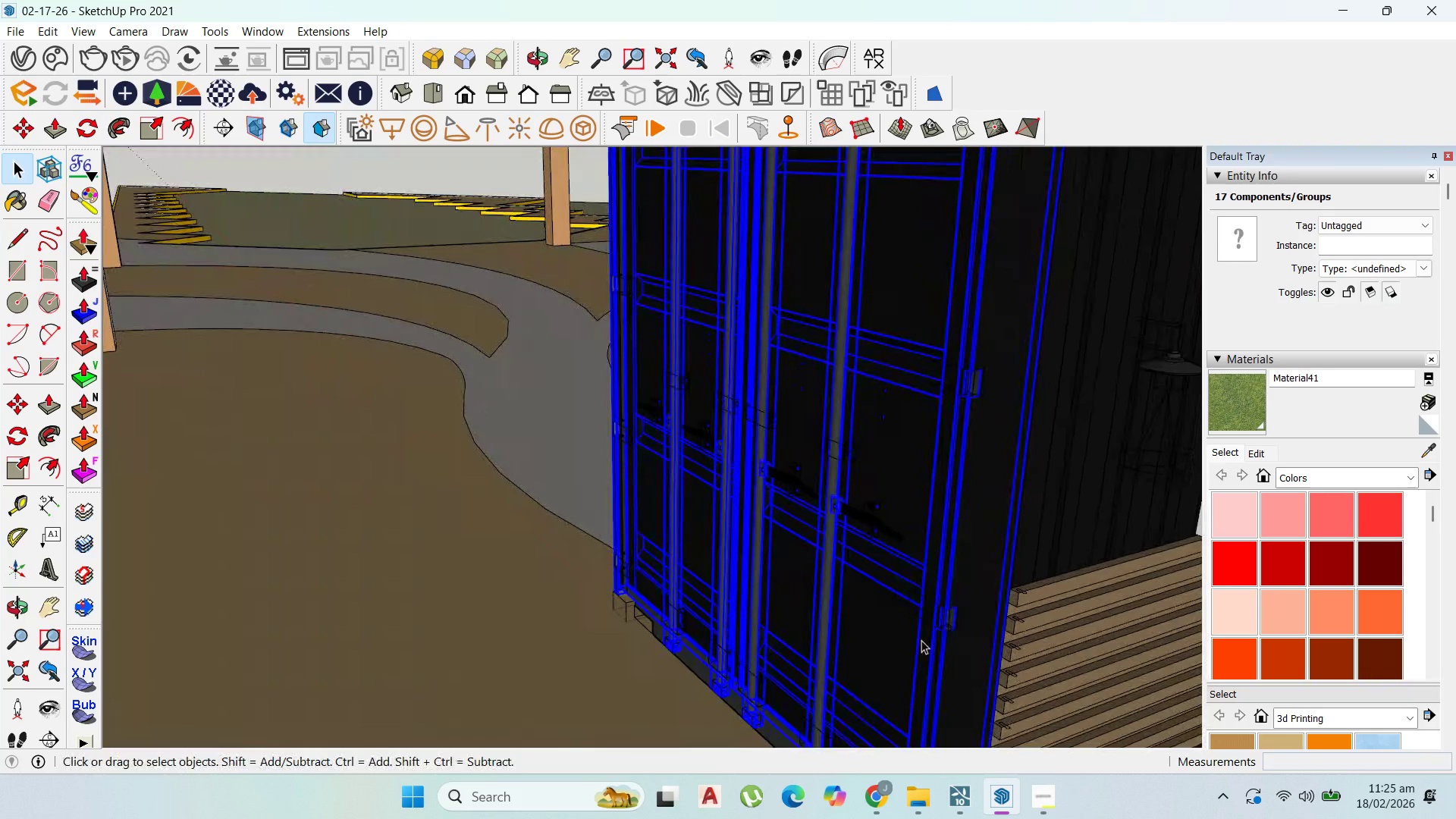 
hold_key(key=ShiftLeft, duration=1.5)
left_click([868, 510])
 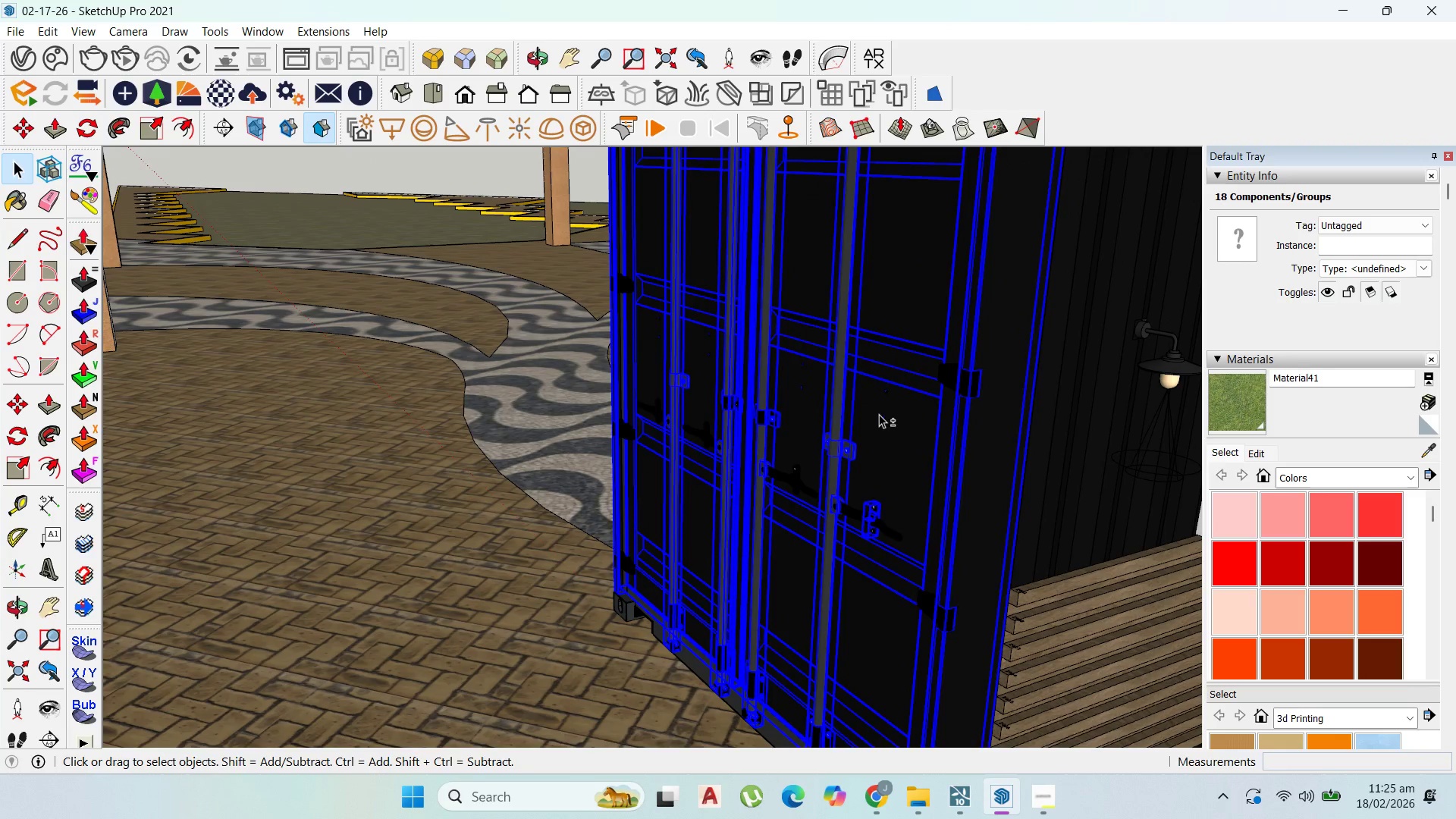 
hold_key(key=ShiftLeft, duration=0.33)
 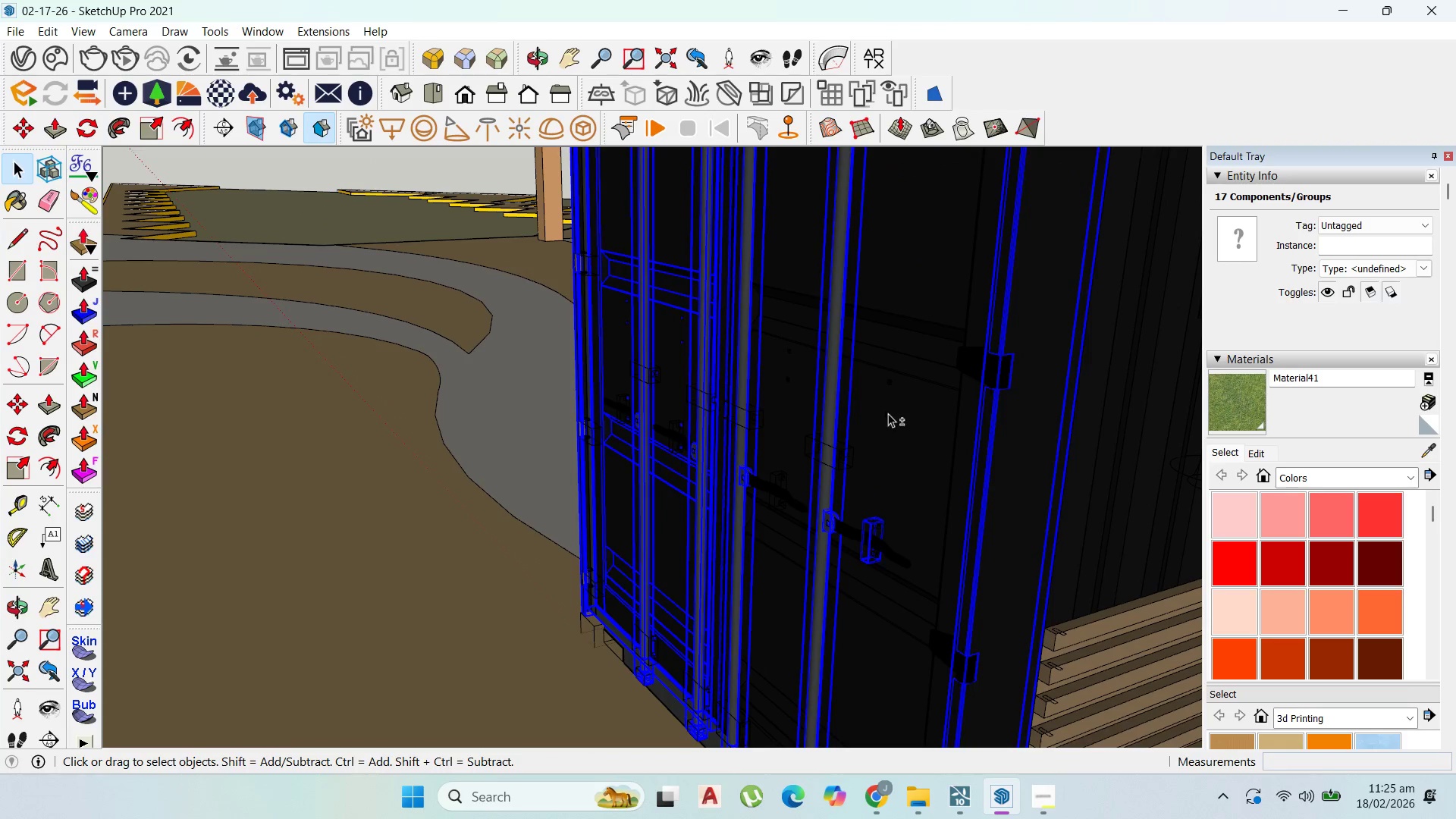 
key(Shift+ShiftLeft)
 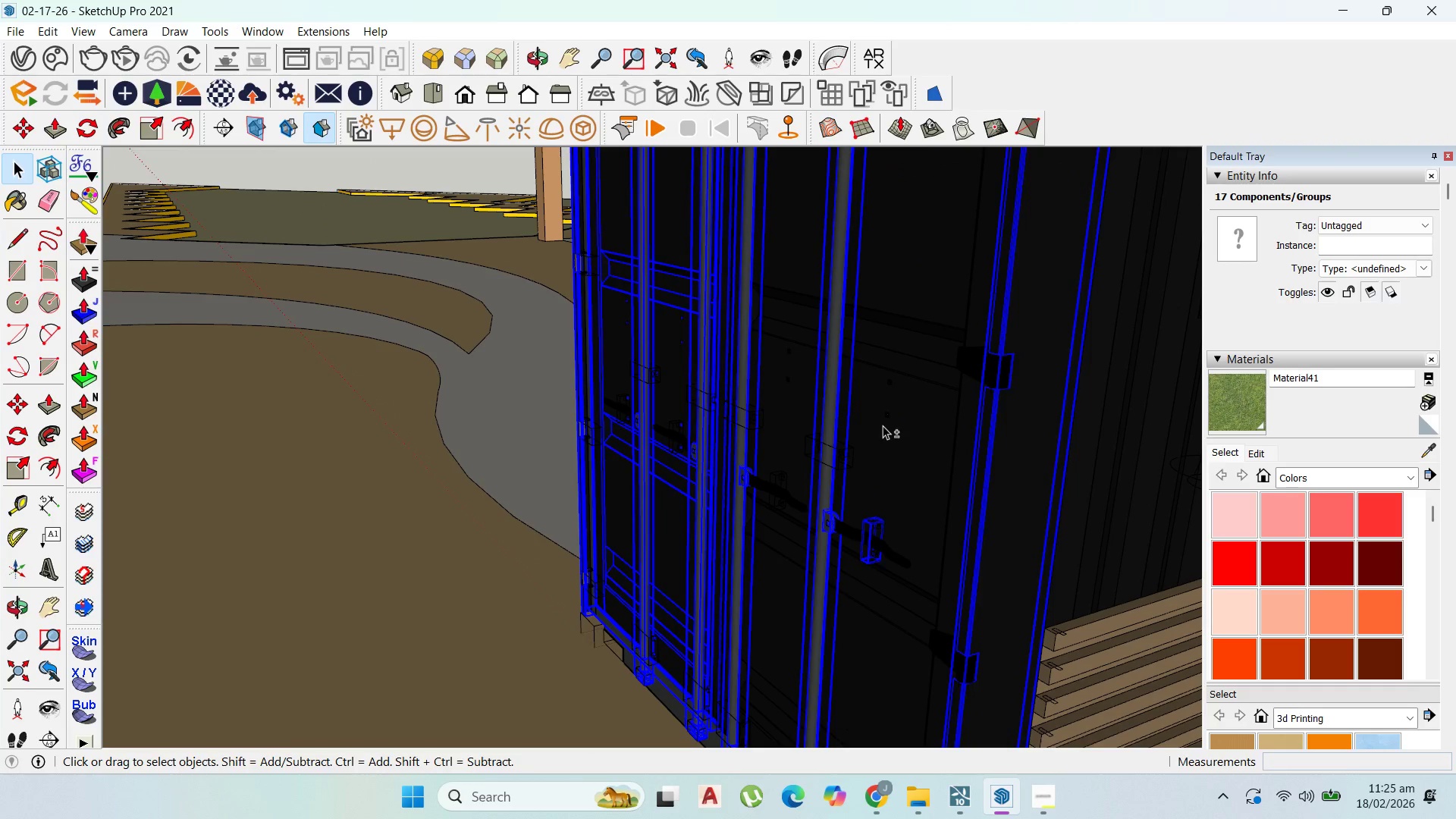 
hold_key(key=ShiftLeft, duration=0.8)
 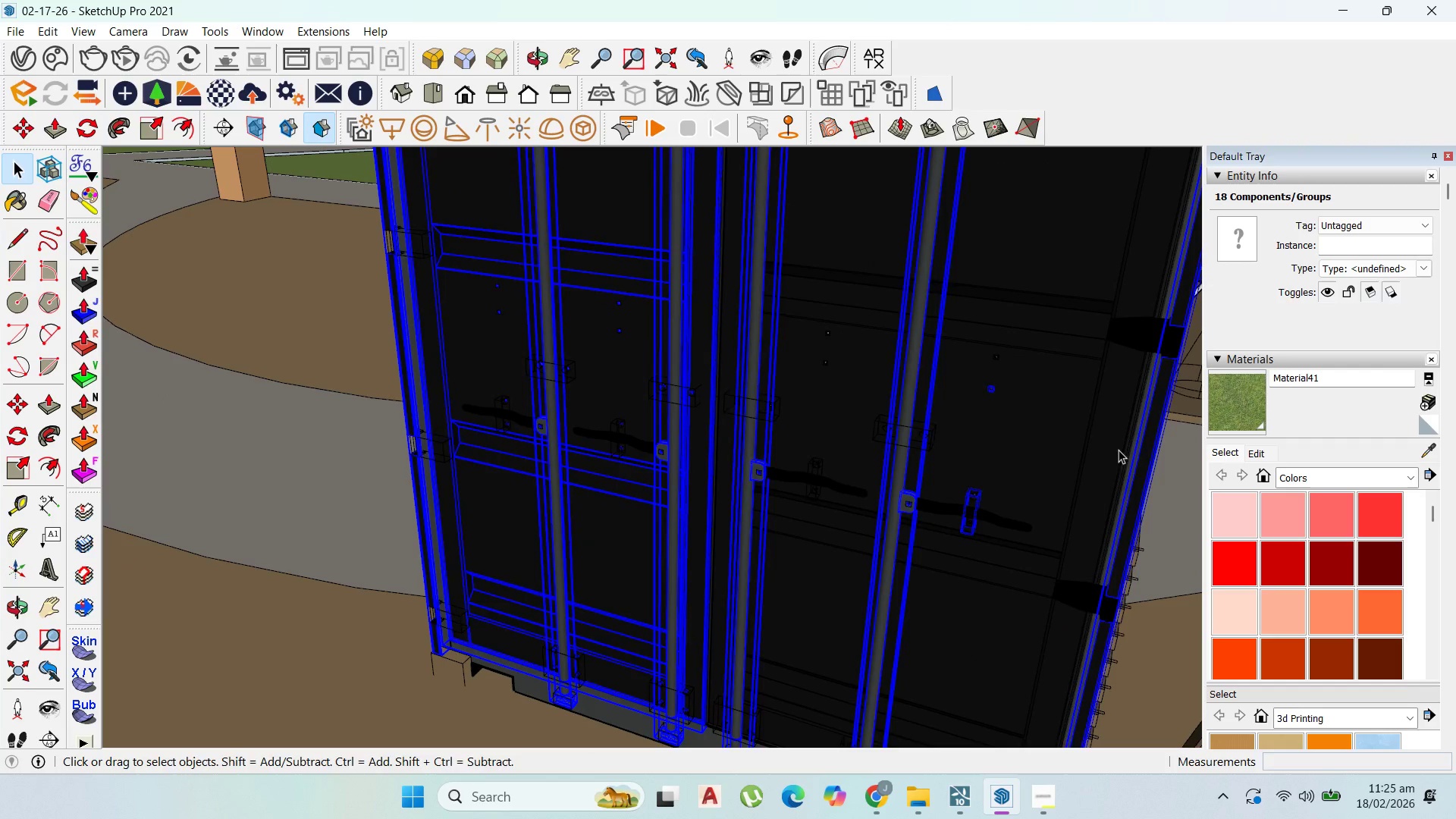 
scroll: coordinate [908, 436], scroll_direction: up, amount: 4.0
 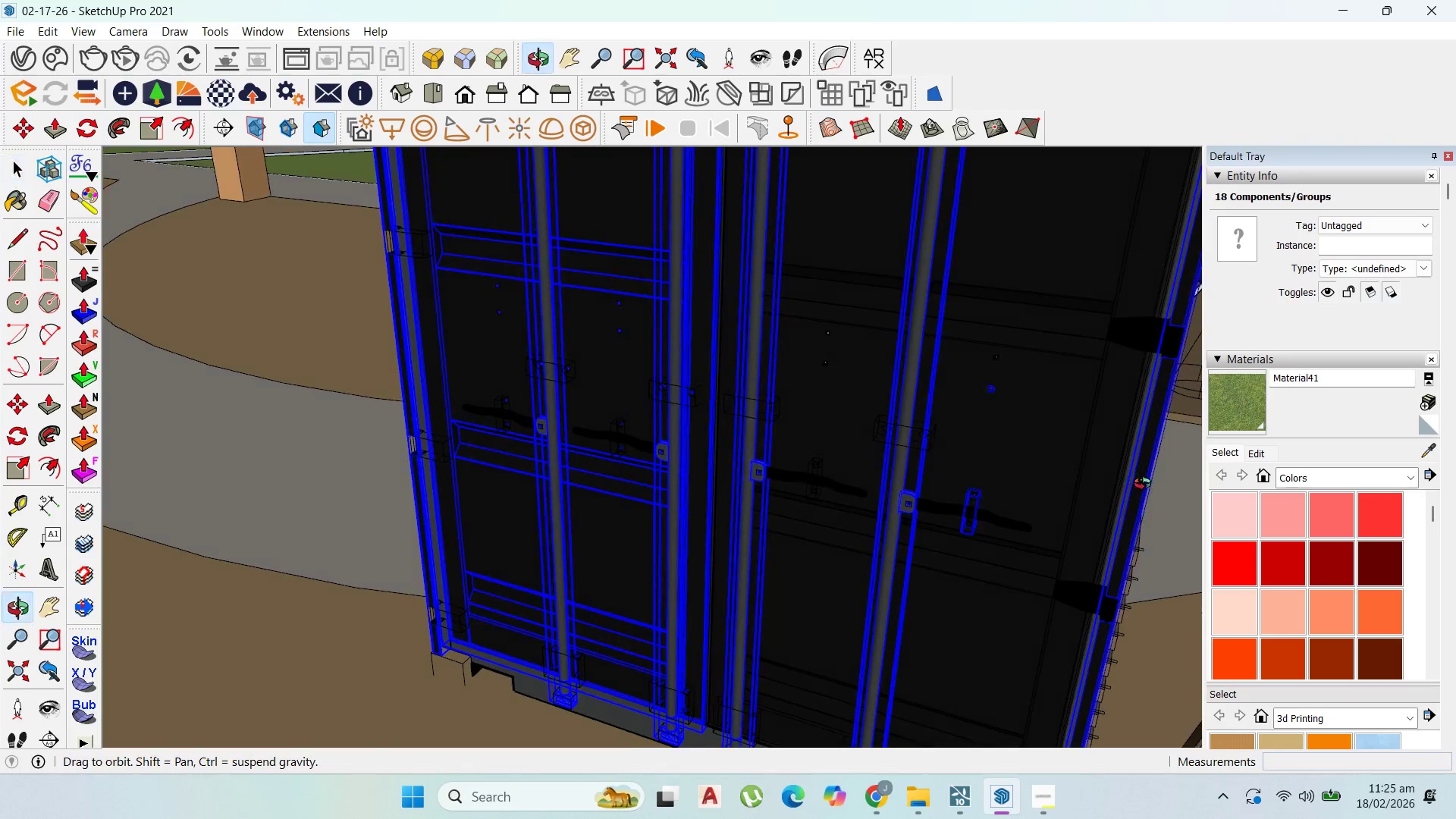 
hold_key(key=ShiftLeft, duration=1.53)
 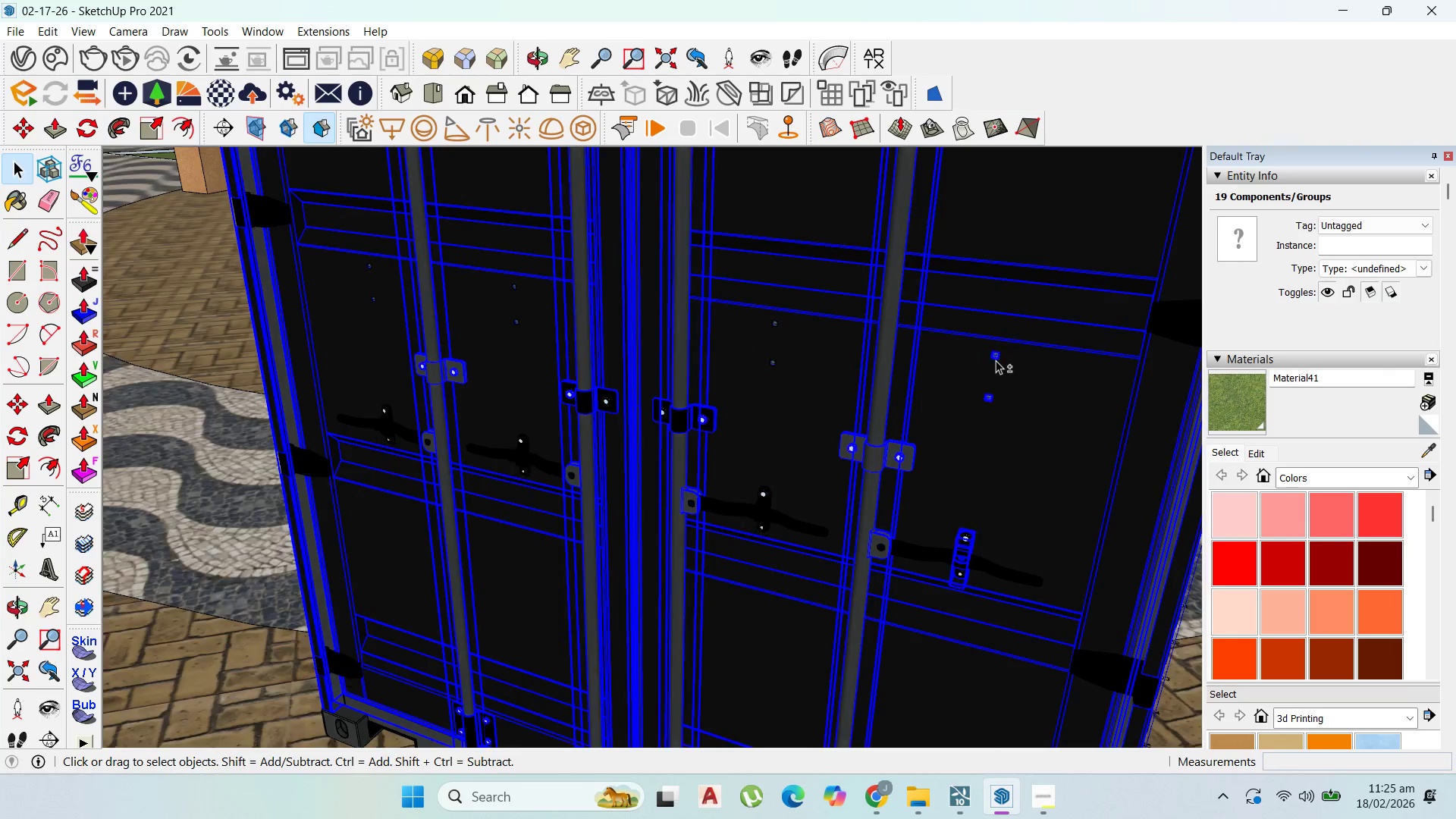 
hold_key(key=ShiftLeft, duration=1.5)
 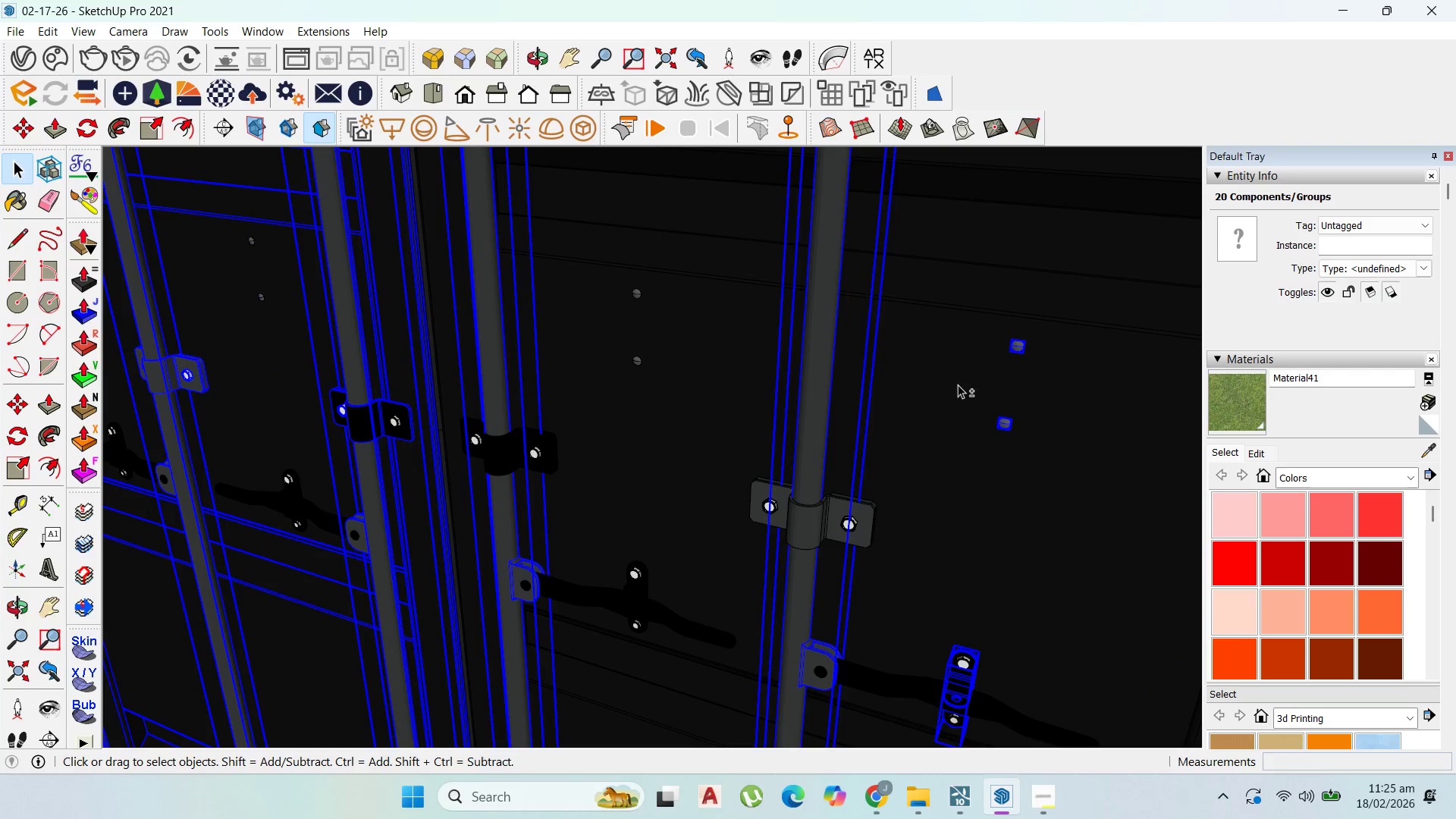 
scroll: coordinate [999, 362], scroll_direction: up, amount: 3.0
 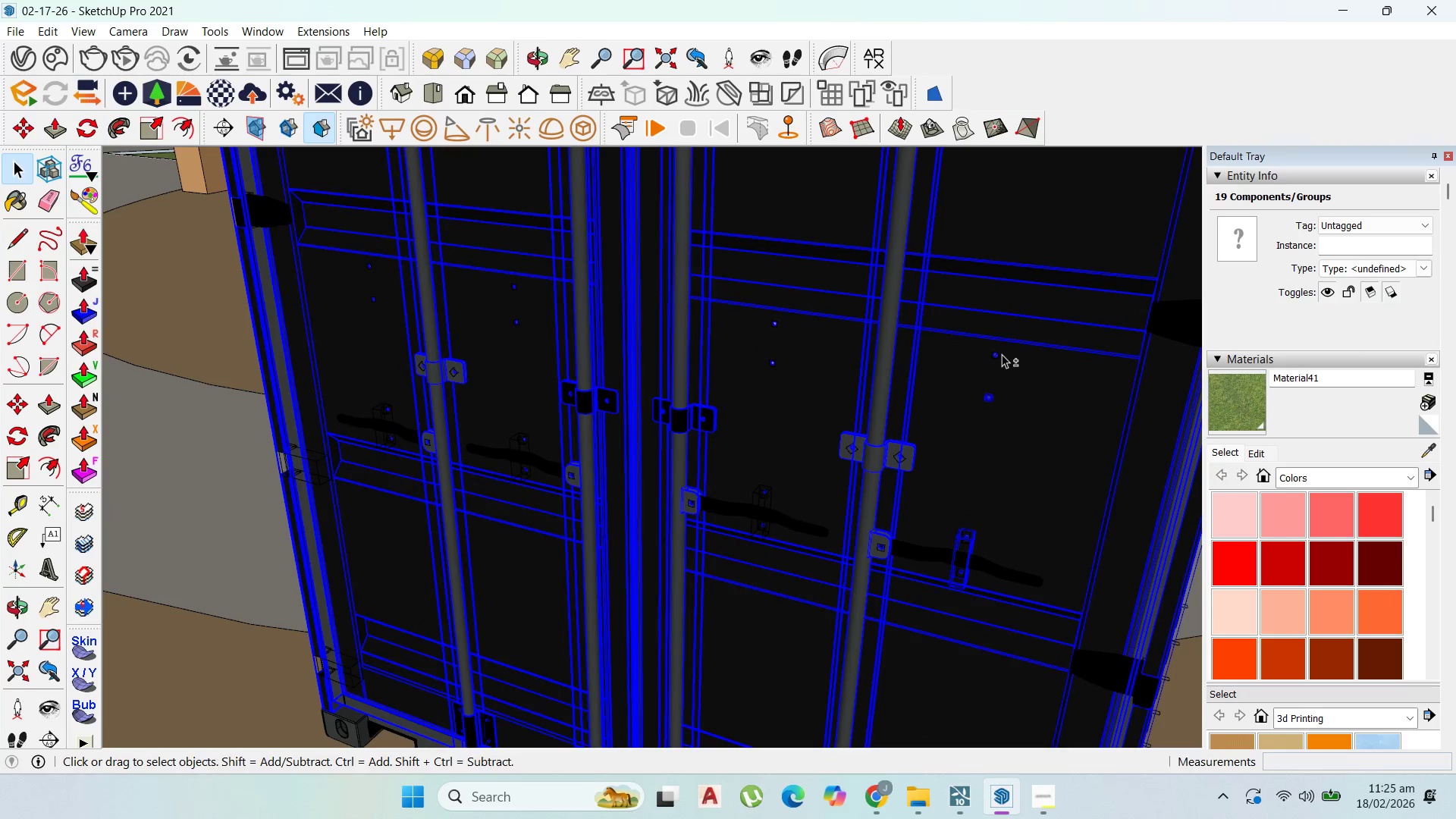 
hold_key(key=ShiftLeft, duration=1.52)
left_click([956, 366])
 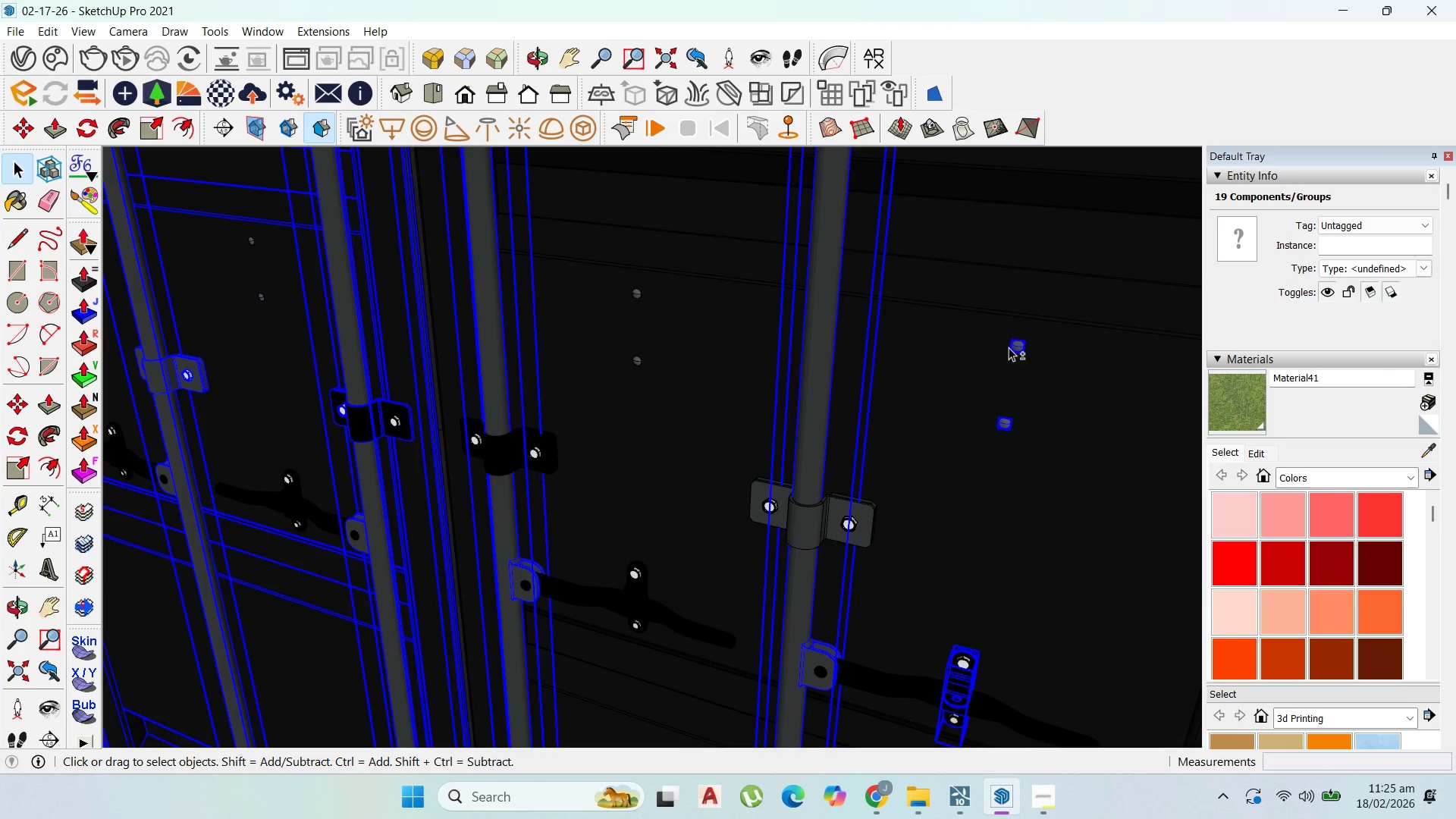 
scroll: coordinate [968, 366], scroll_direction: up, amount: 6.0
 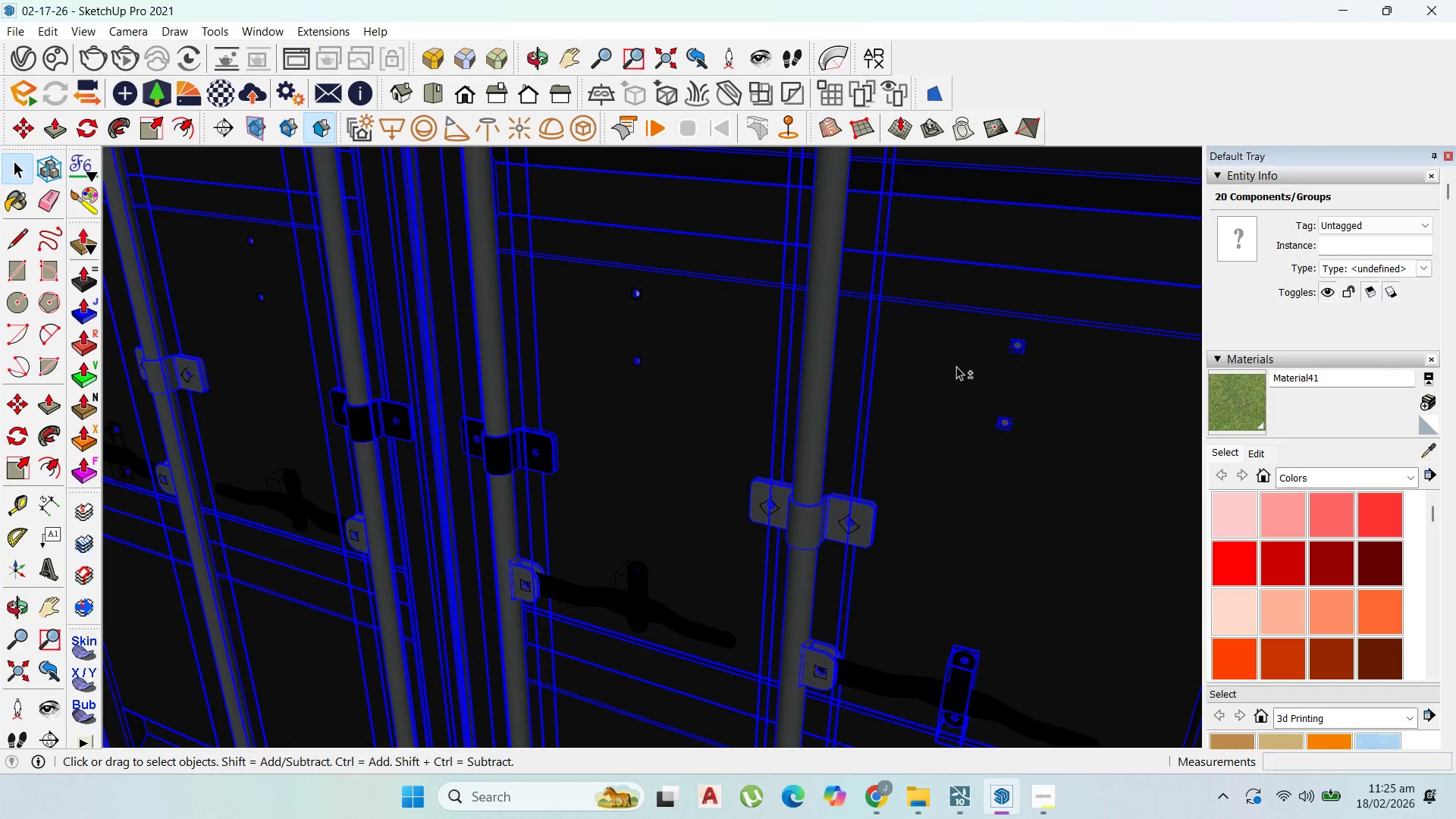 
left_click([1018, 345])
 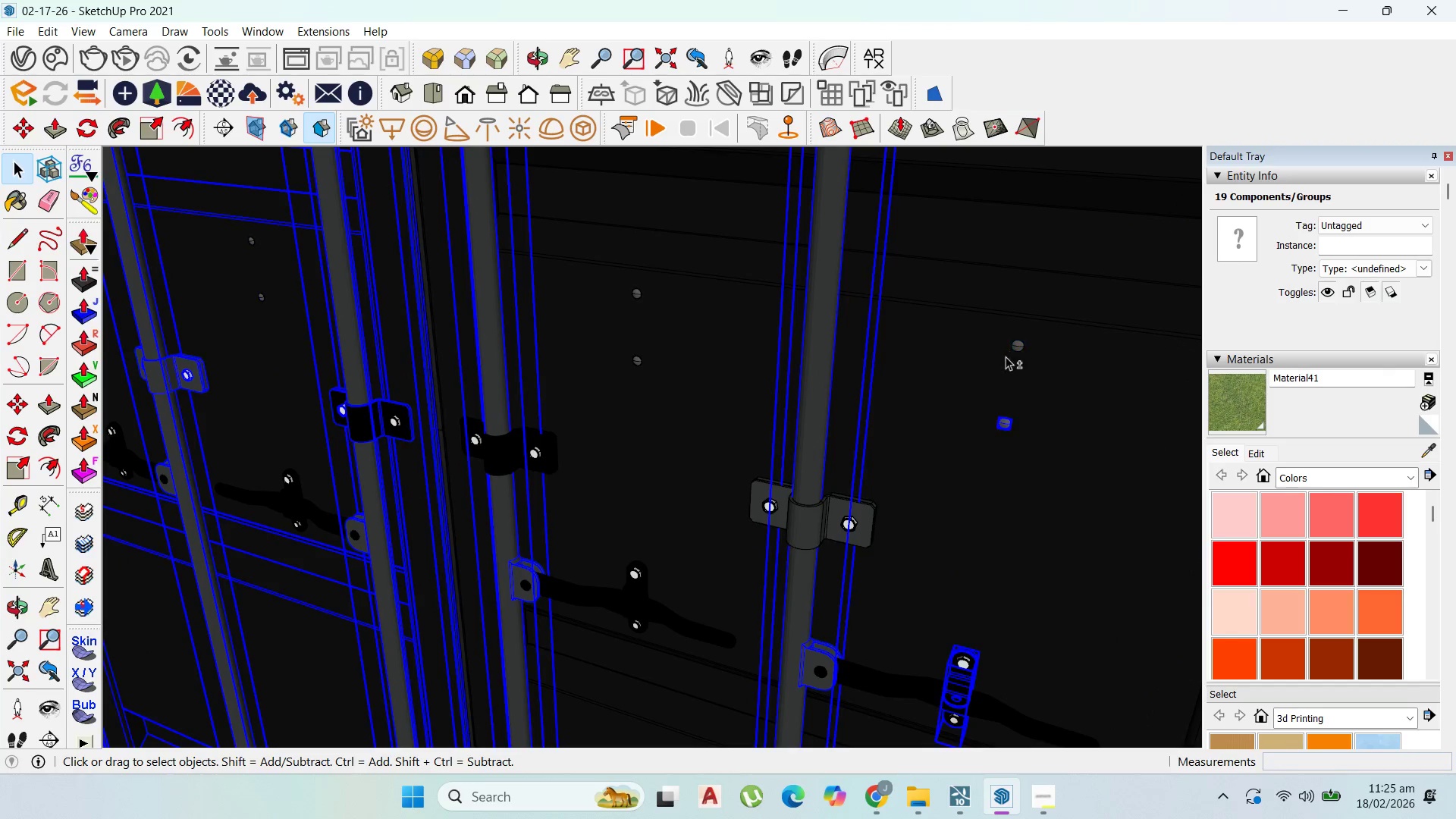 
hold_key(key=ShiftLeft, duration=1.5)
left_click([1025, 344])
 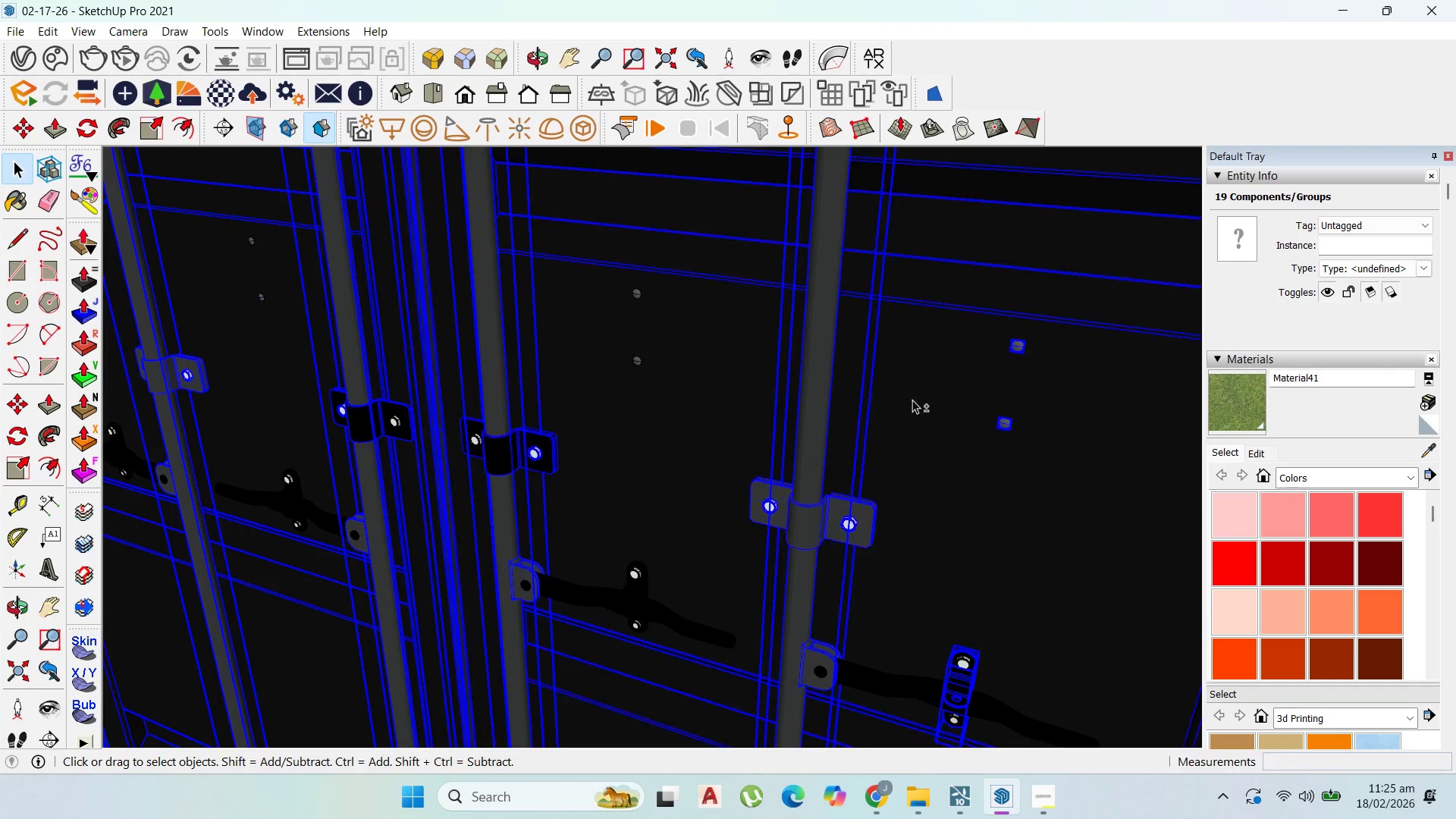 
hold_key(key=ShiftLeft, duration=1.5)
left_click([641, 293])
 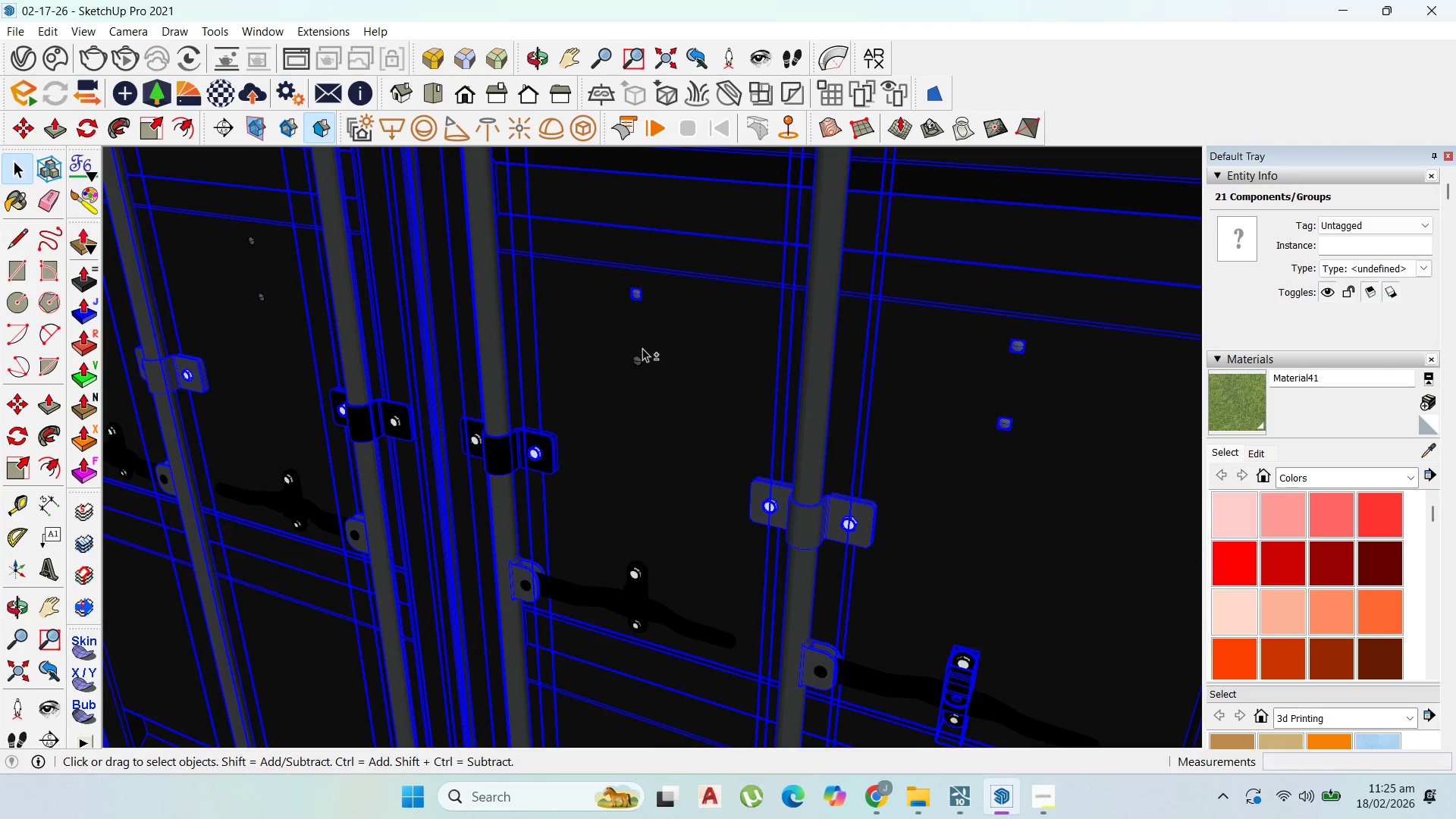 
hold_key(key=ShiftLeft, duration=1.51)
left_click([639, 356])
 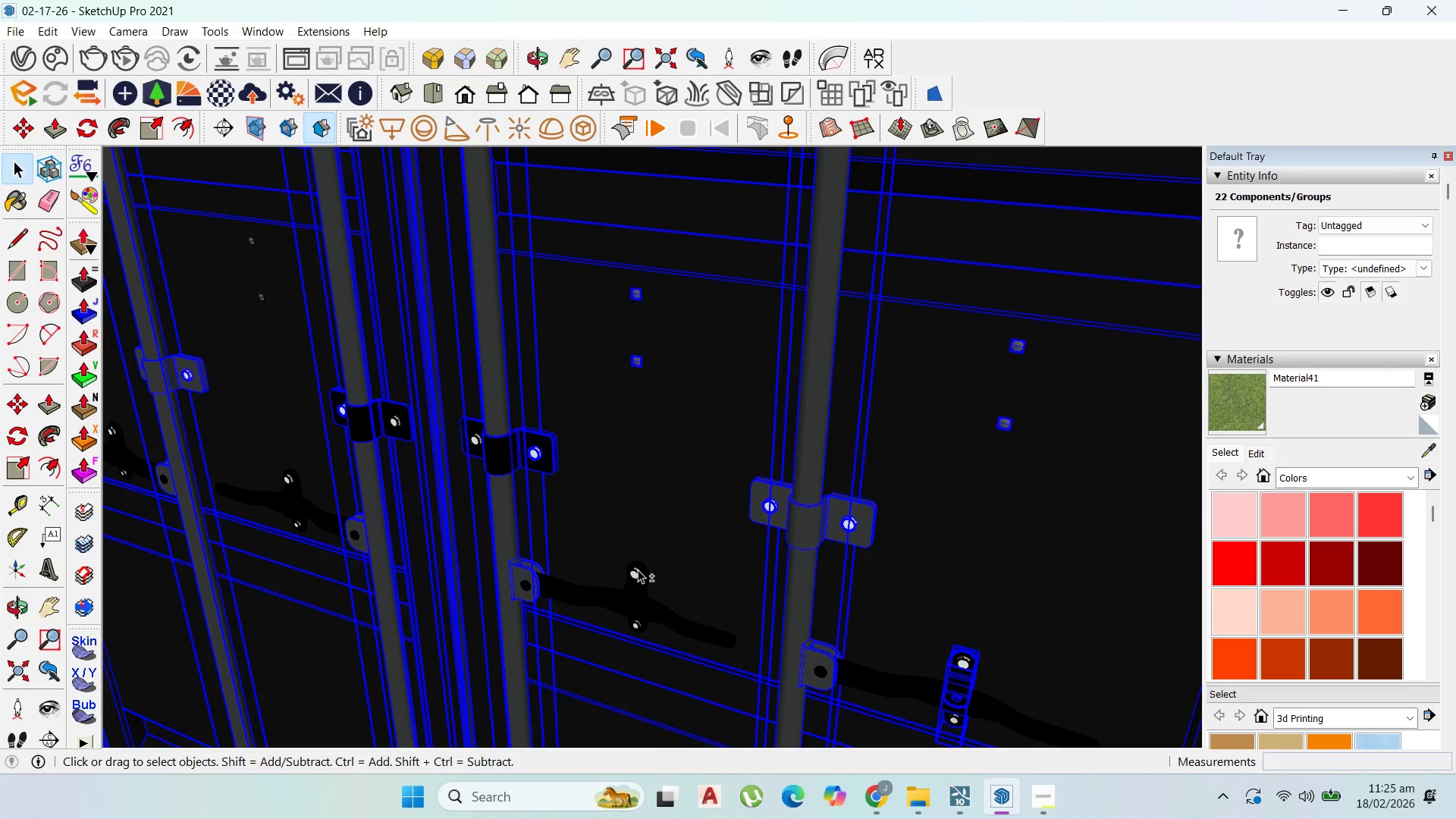 
left_click([638, 571])
 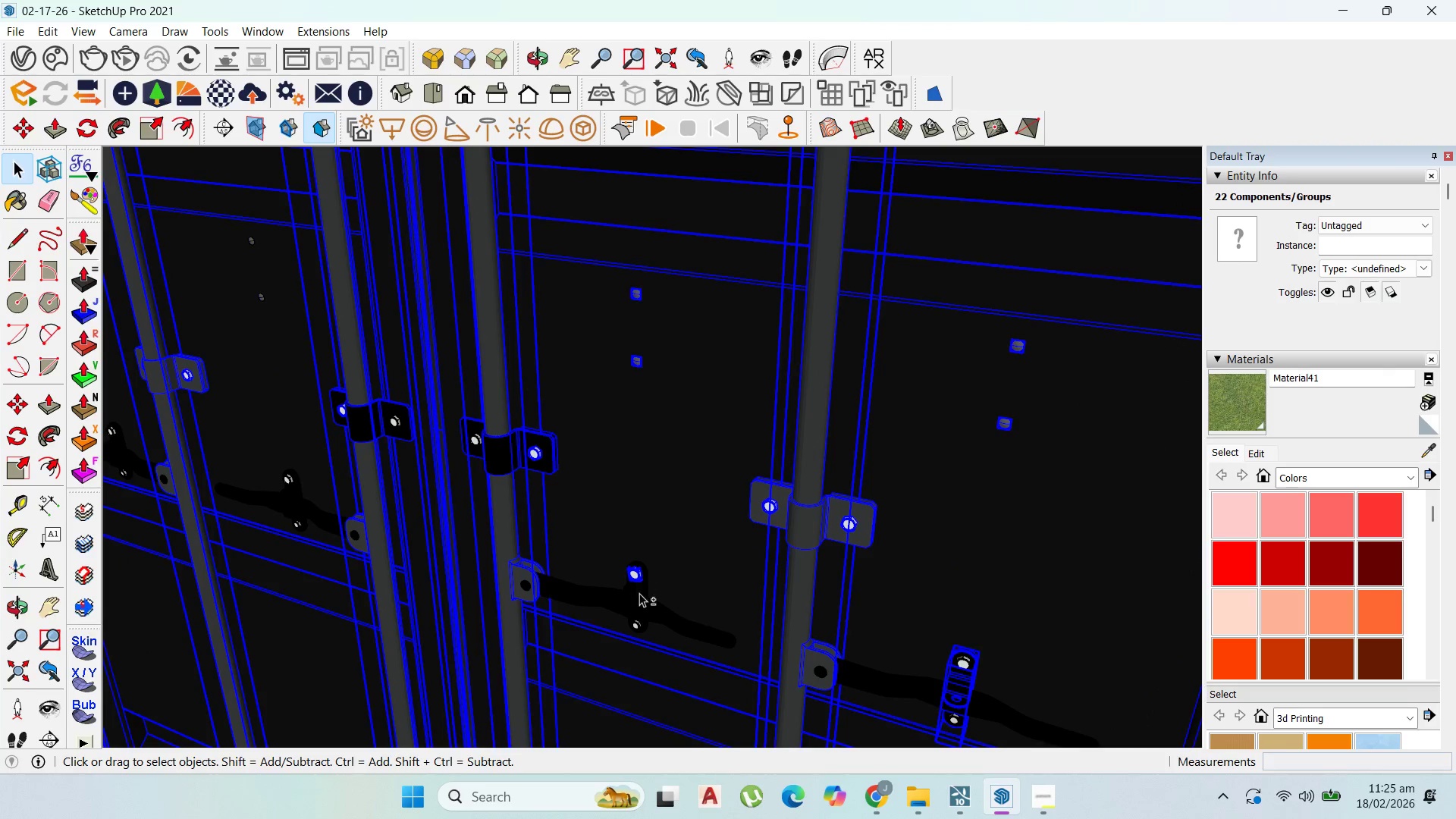 
hold_key(key=ShiftLeft, duration=1.5)
 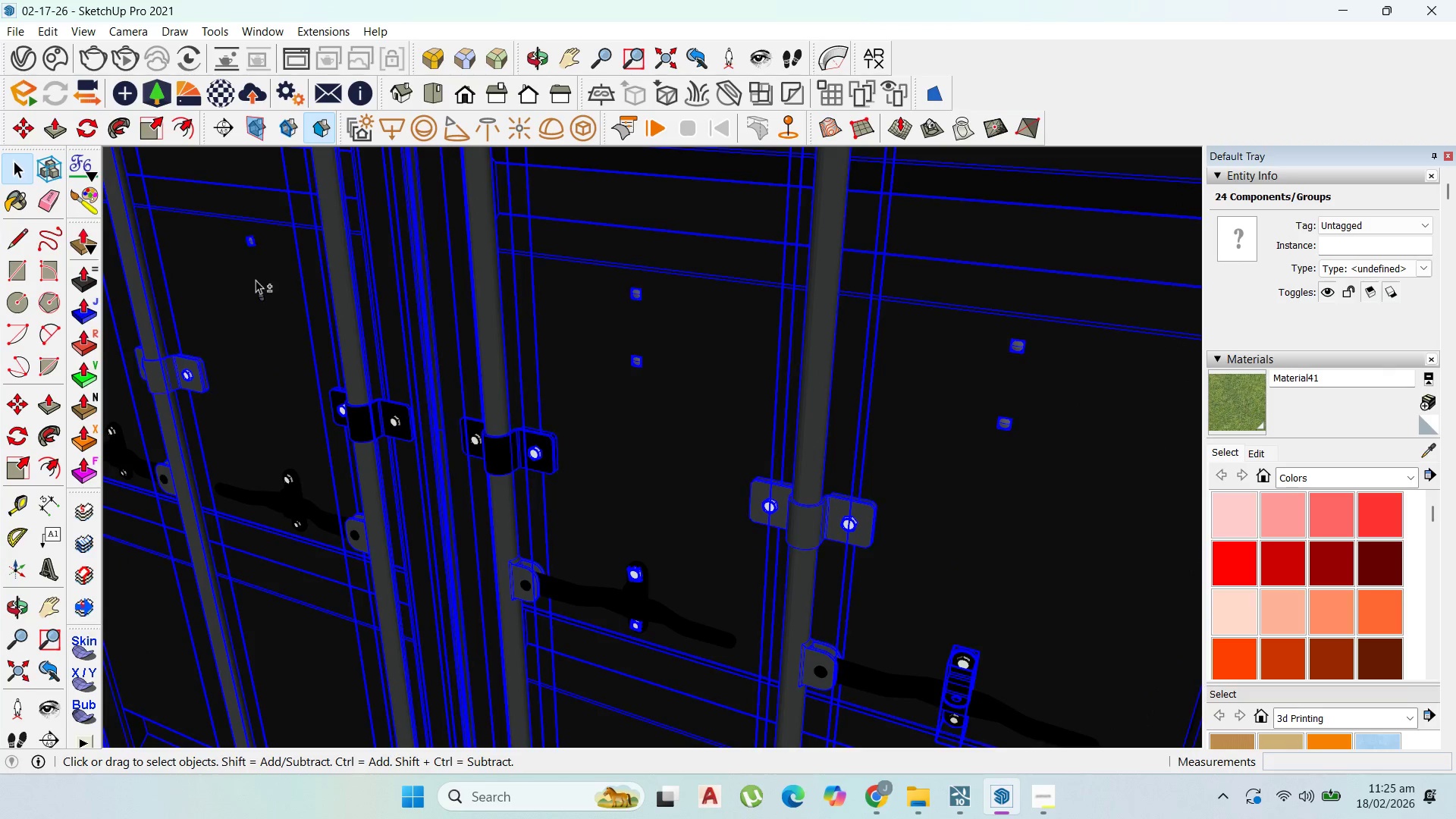 
hold_key(key=ShiftLeft, duration=1.52)
left_click([253, 238])
 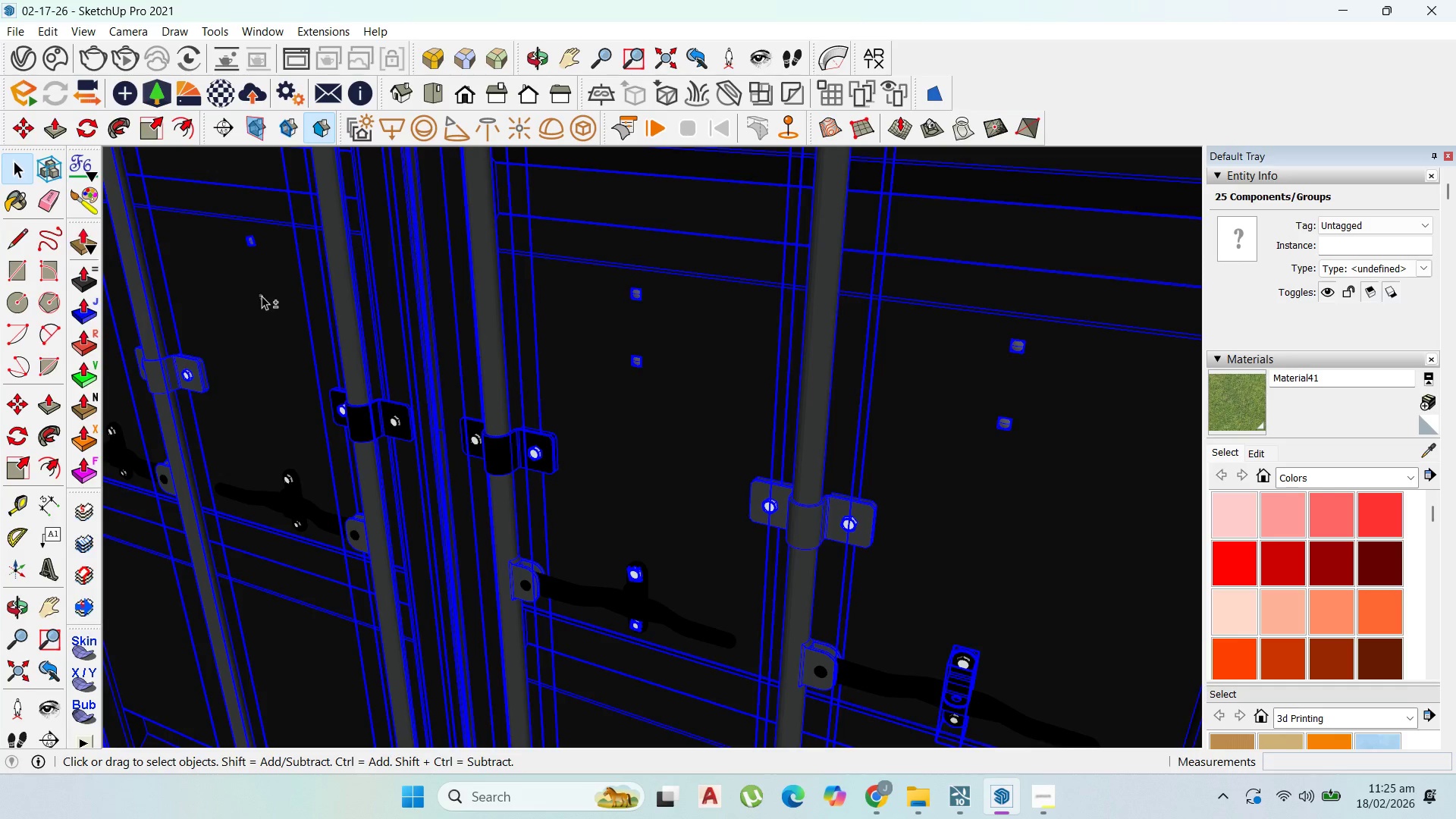 
hold_key(key=ShiftLeft, duration=1.5)
 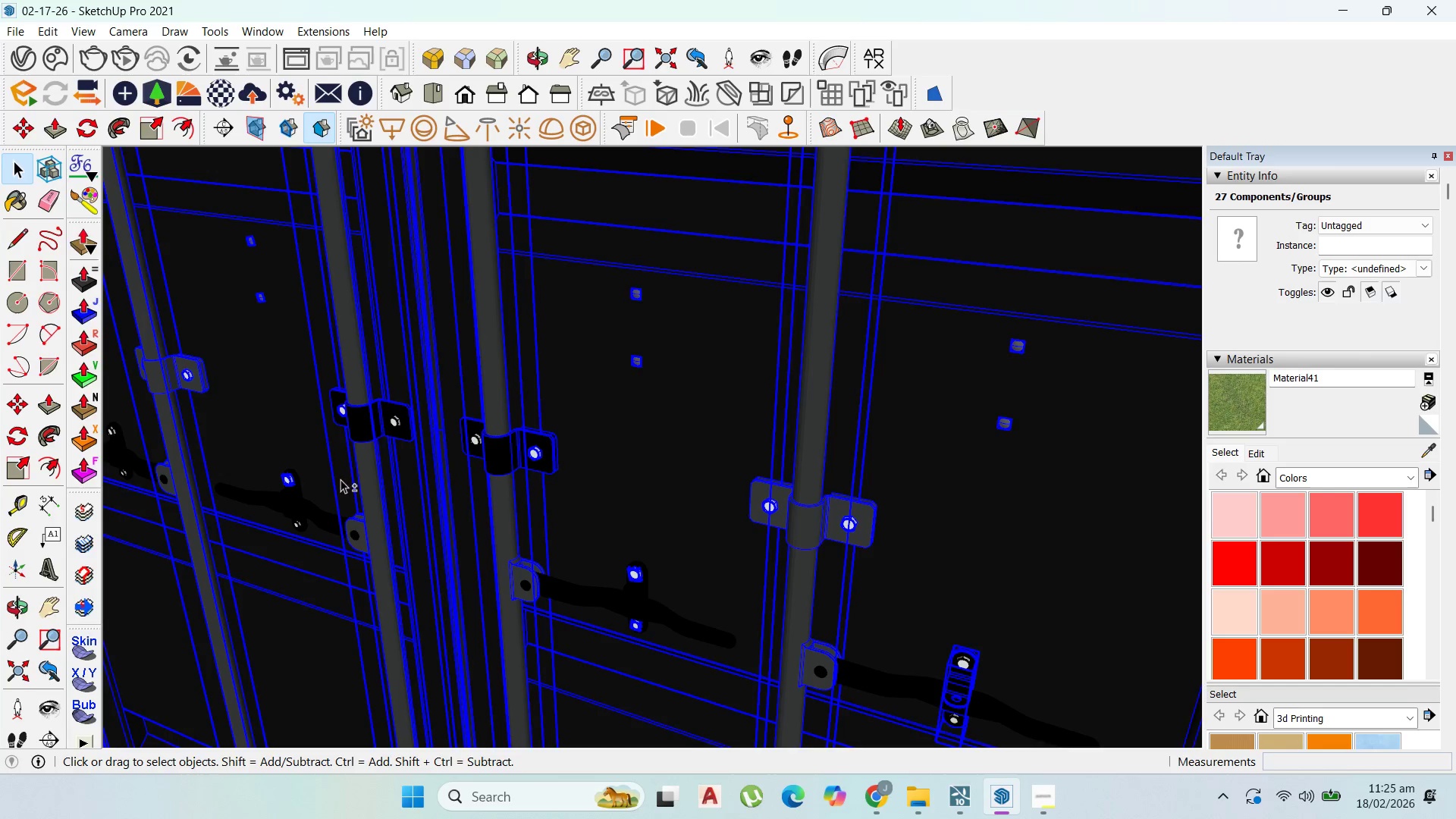 
hold_key(key=ShiftLeft, duration=1.52)
left_click([394, 420])
 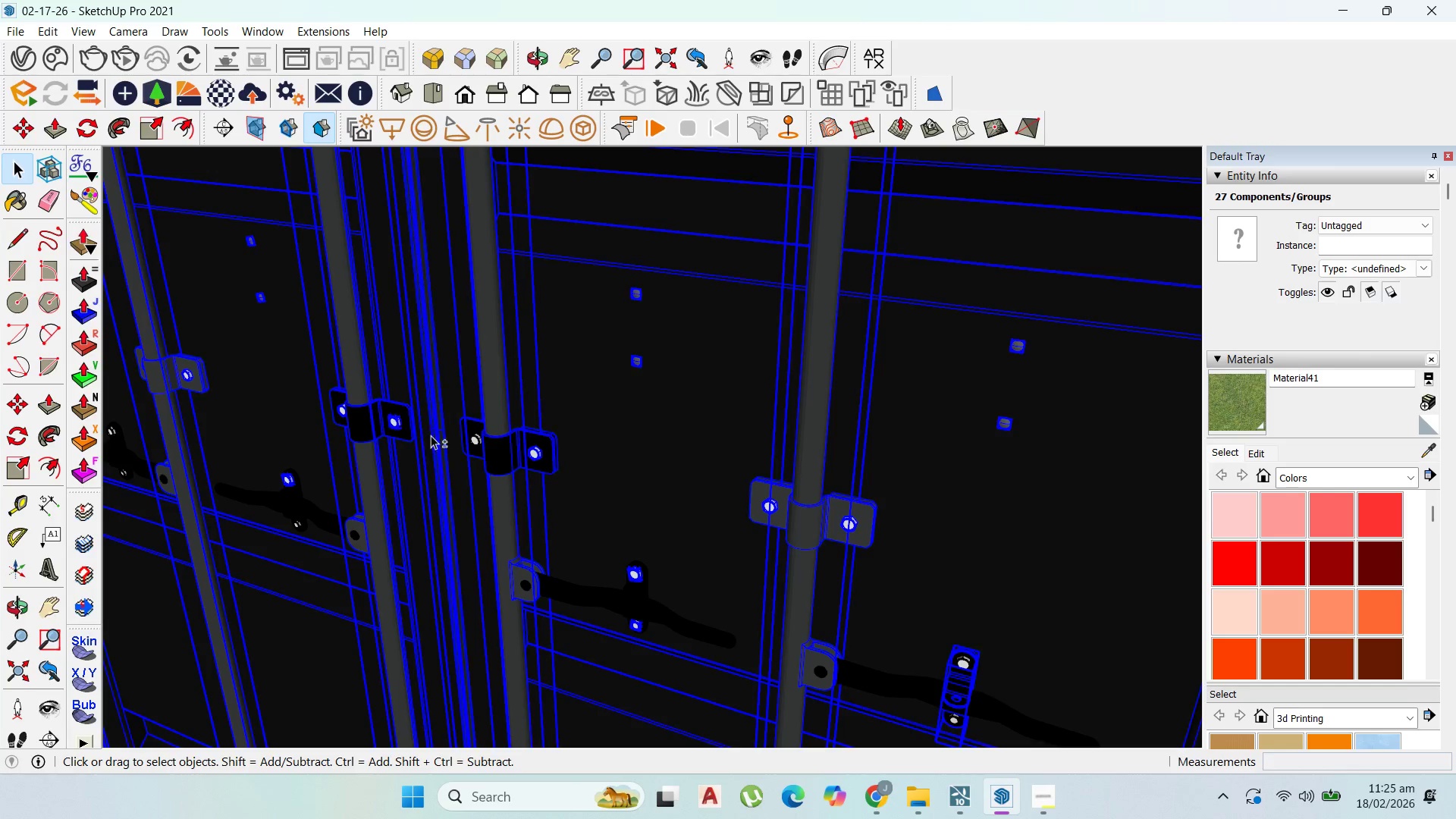 
hold_key(key=ShiftLeft, duration=1.5)
left_click([479, 441])
 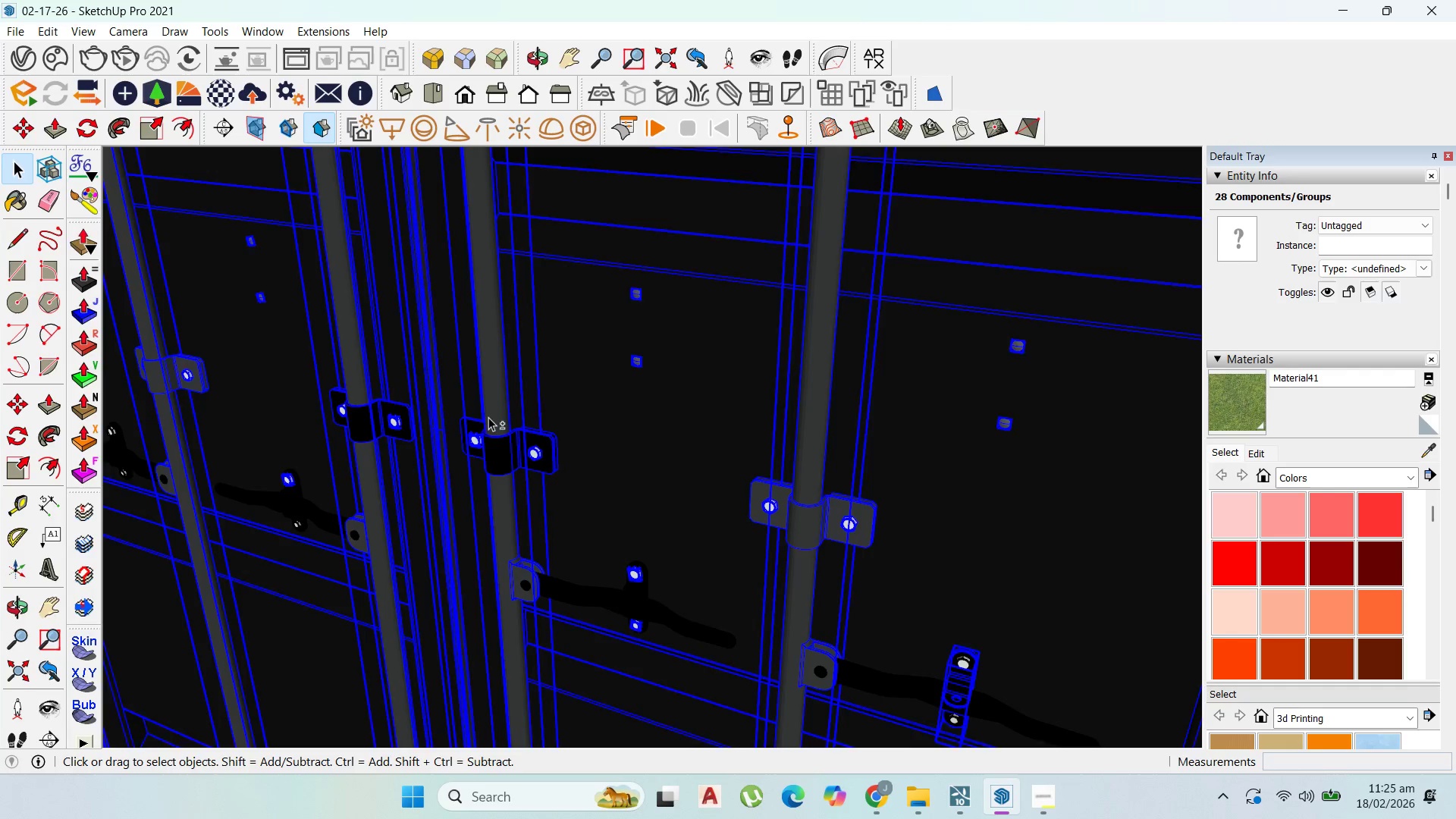 
hold_key(key=ShiftLeft, duration=1.01)
 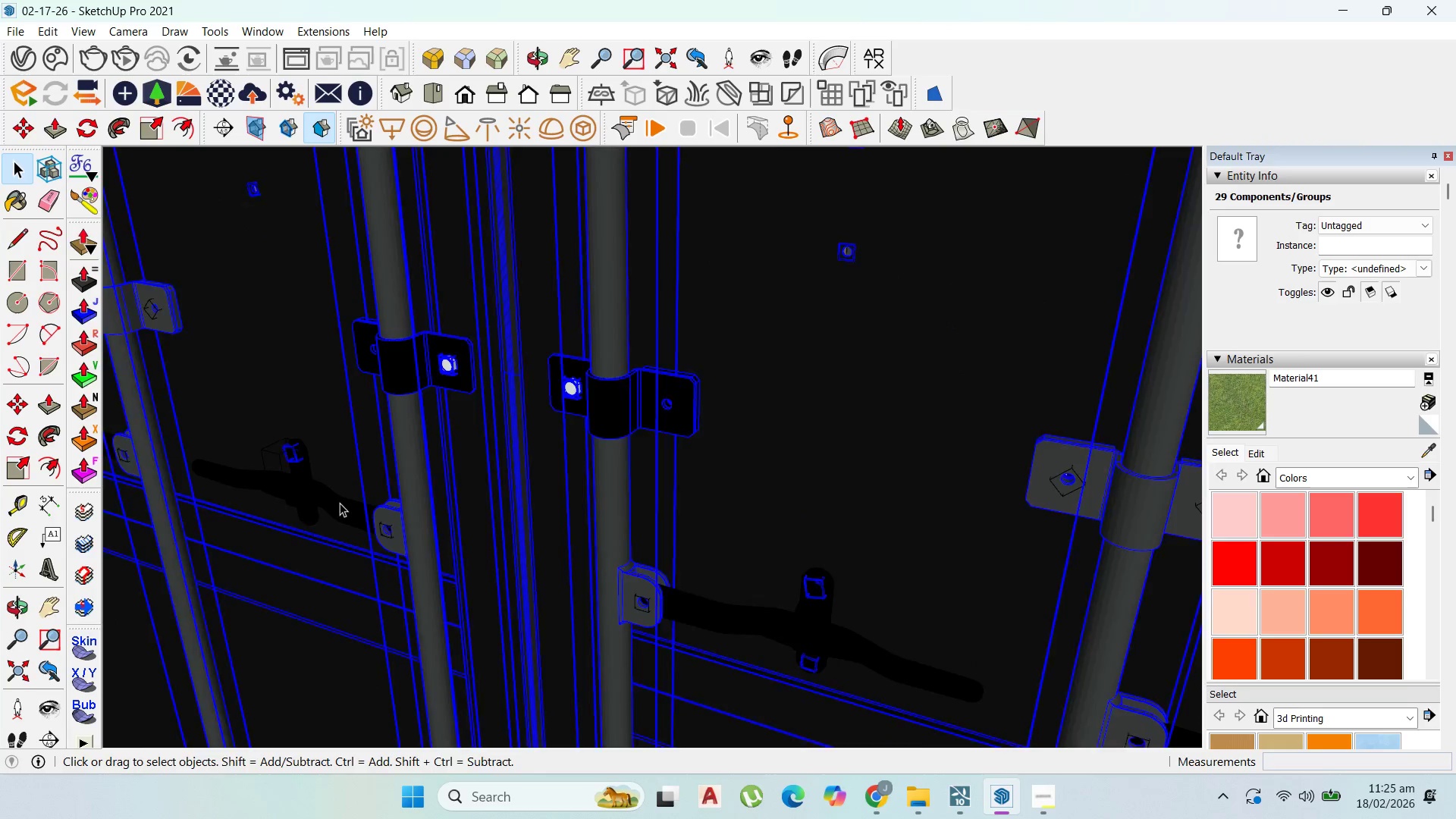 
scroll: coordinate [489, 416], scroll_direction: down, amount: 1.0
 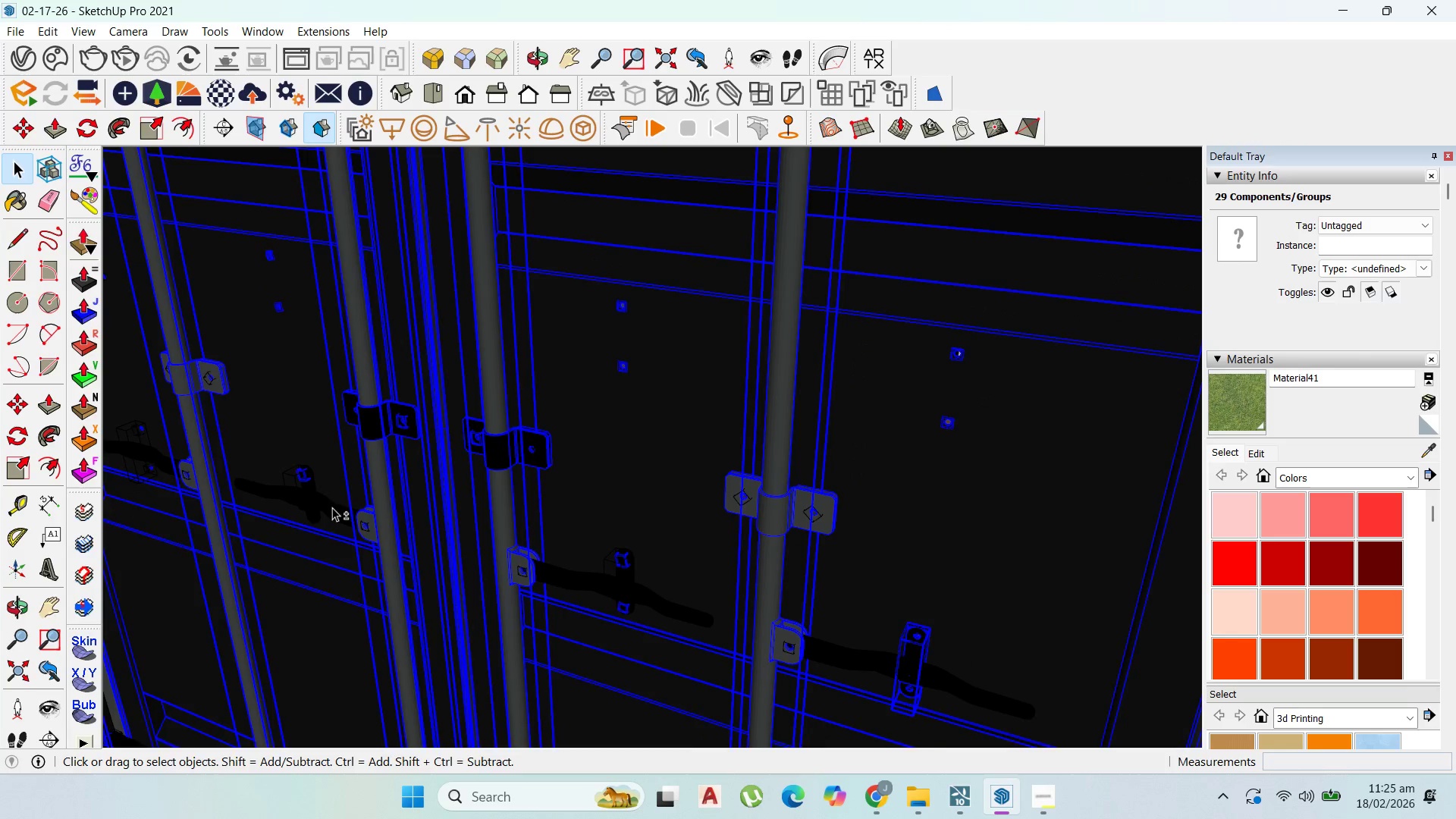 
scroll: coordinate [340, 503], scroll_direction: up, amount: 9.0
 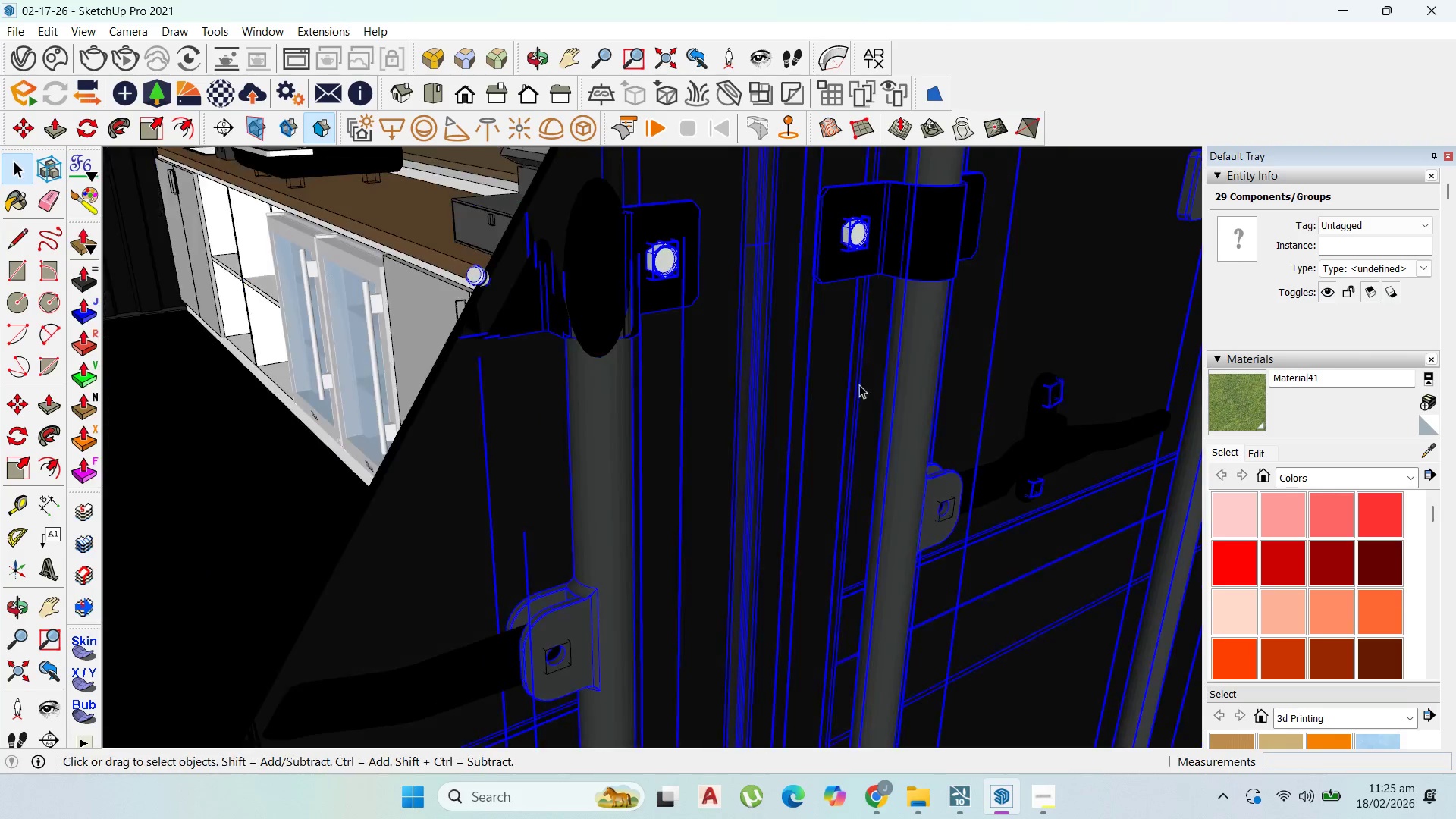 
scroll: coordinate [771, 356], scroll_direction: down, amount: 16.0
 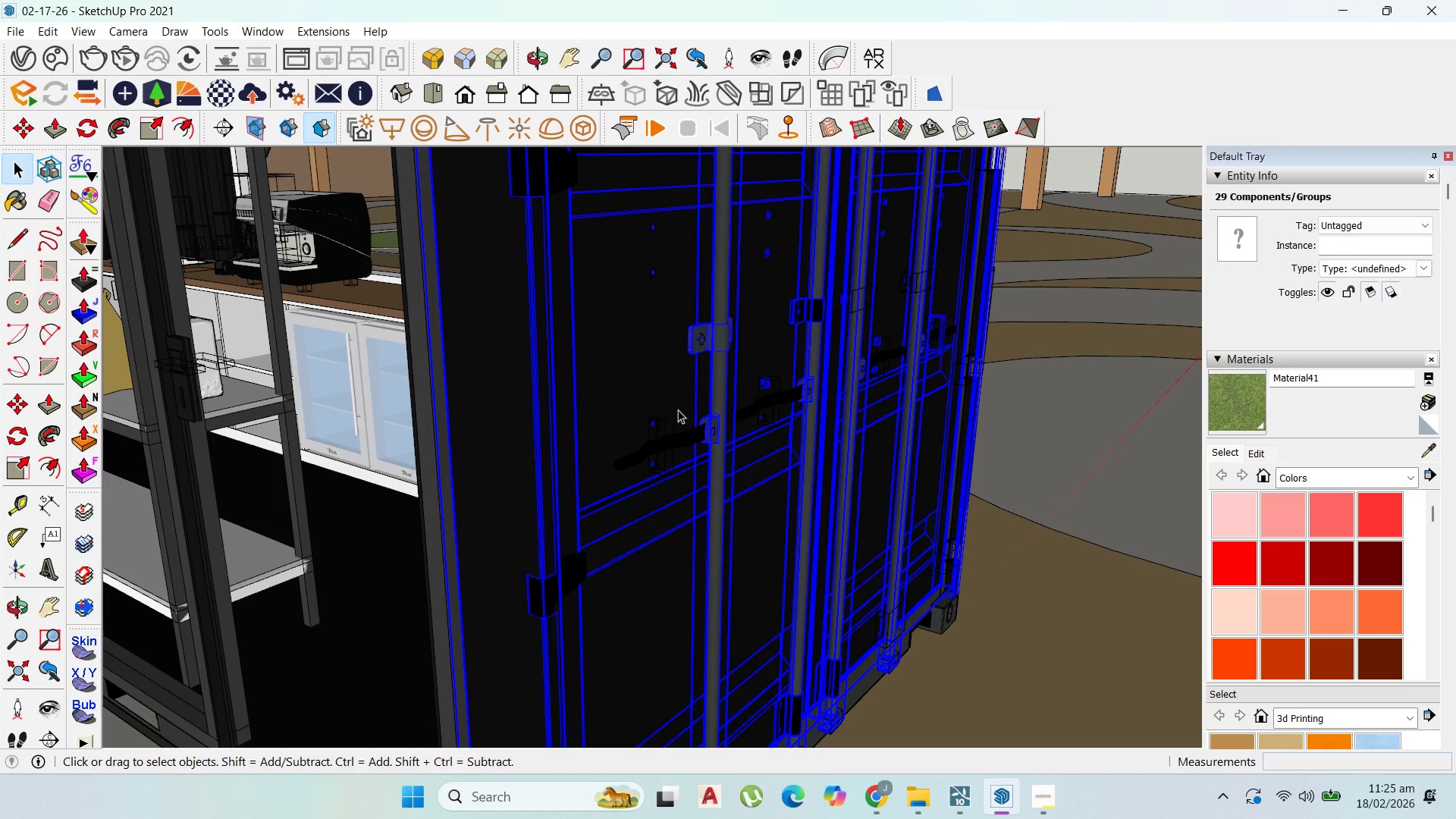 
hold_key(key=ShiftLeft, duration=1.52)
left_click([654, 228])
 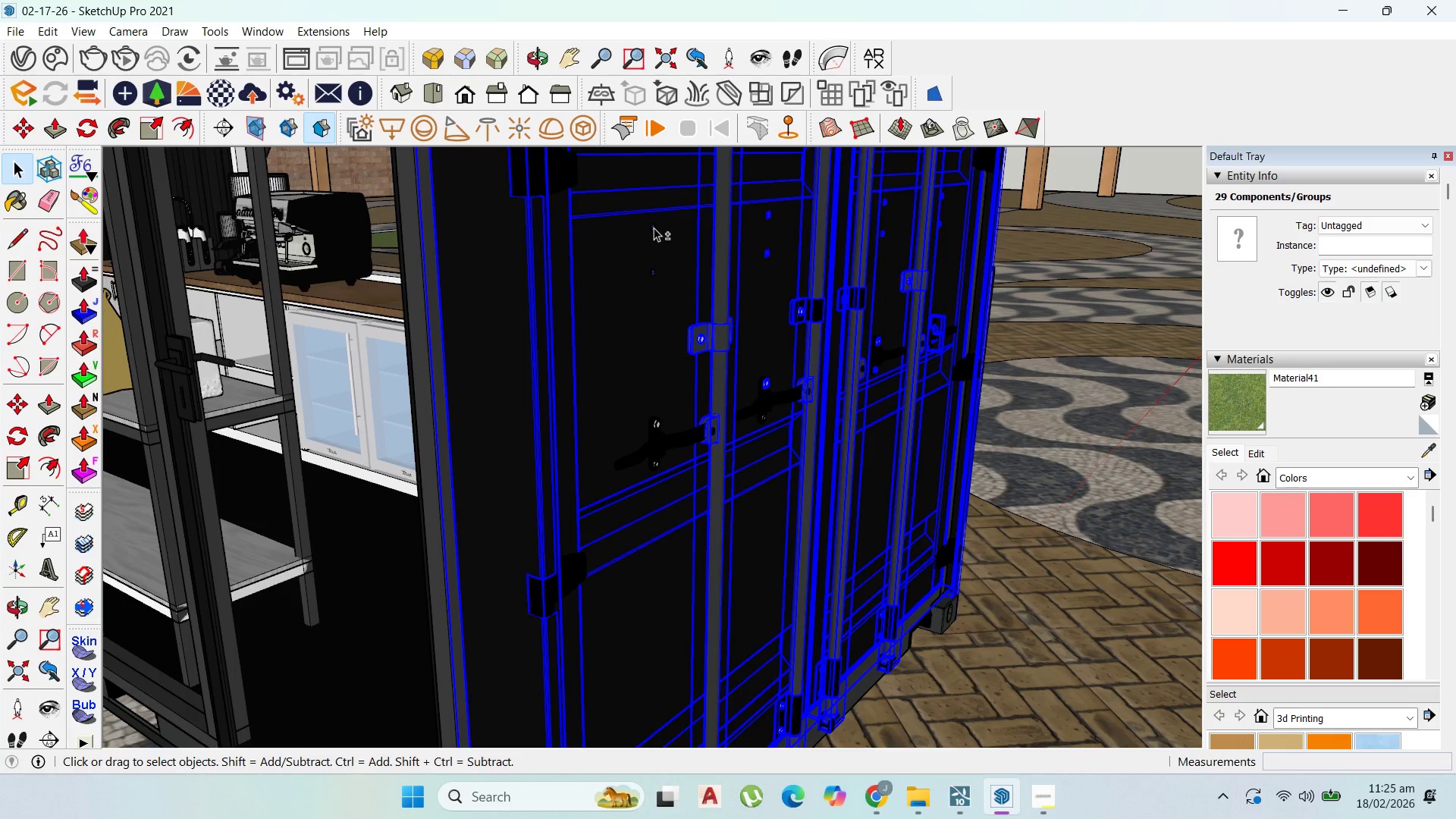 
hold_key(key=ShiftLeft, duration=1.51)
left_click([654, 271])
 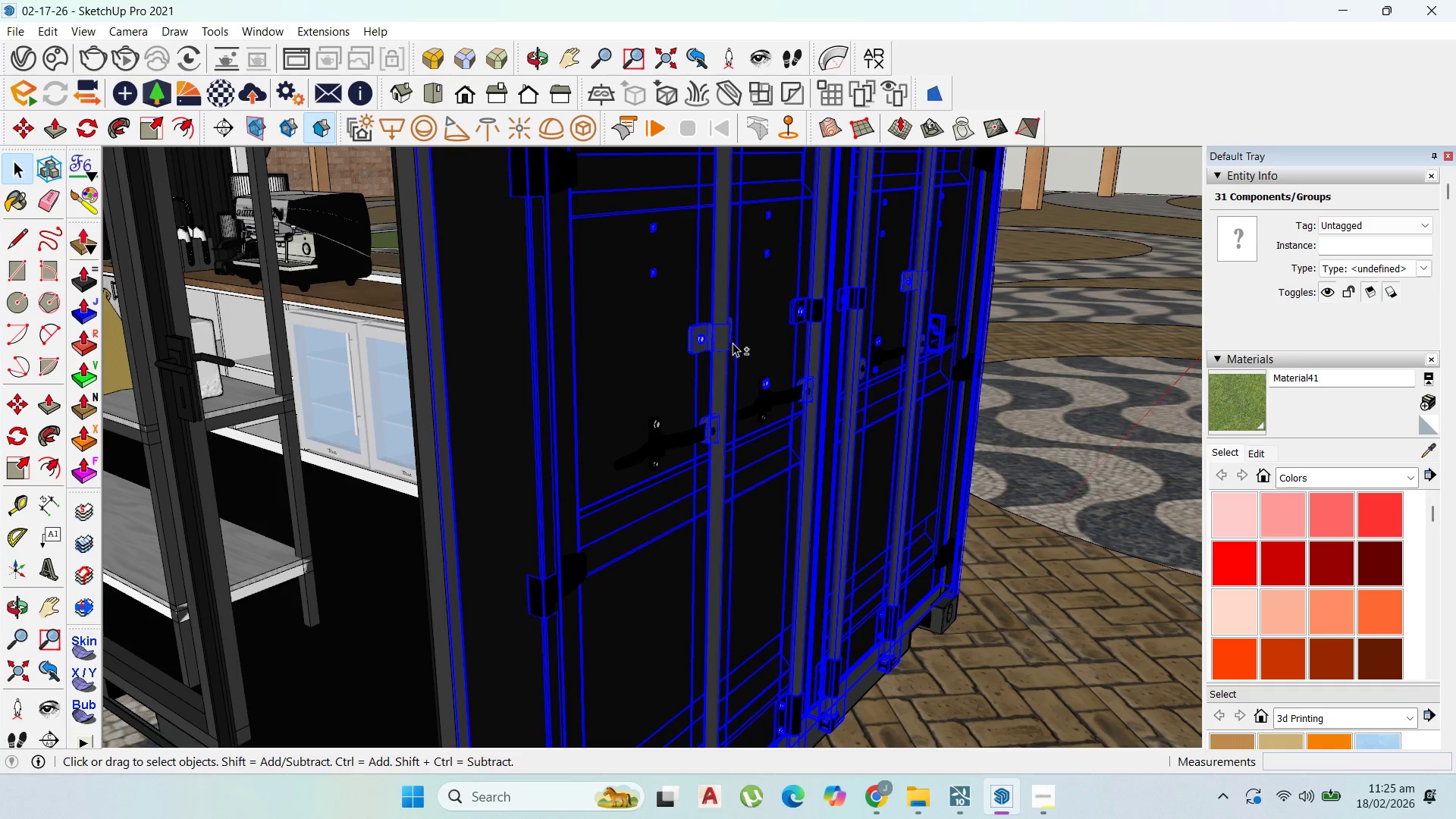 
hold_key(key=ShiftLeft, duration=1.5)
left_click([661, 427])
 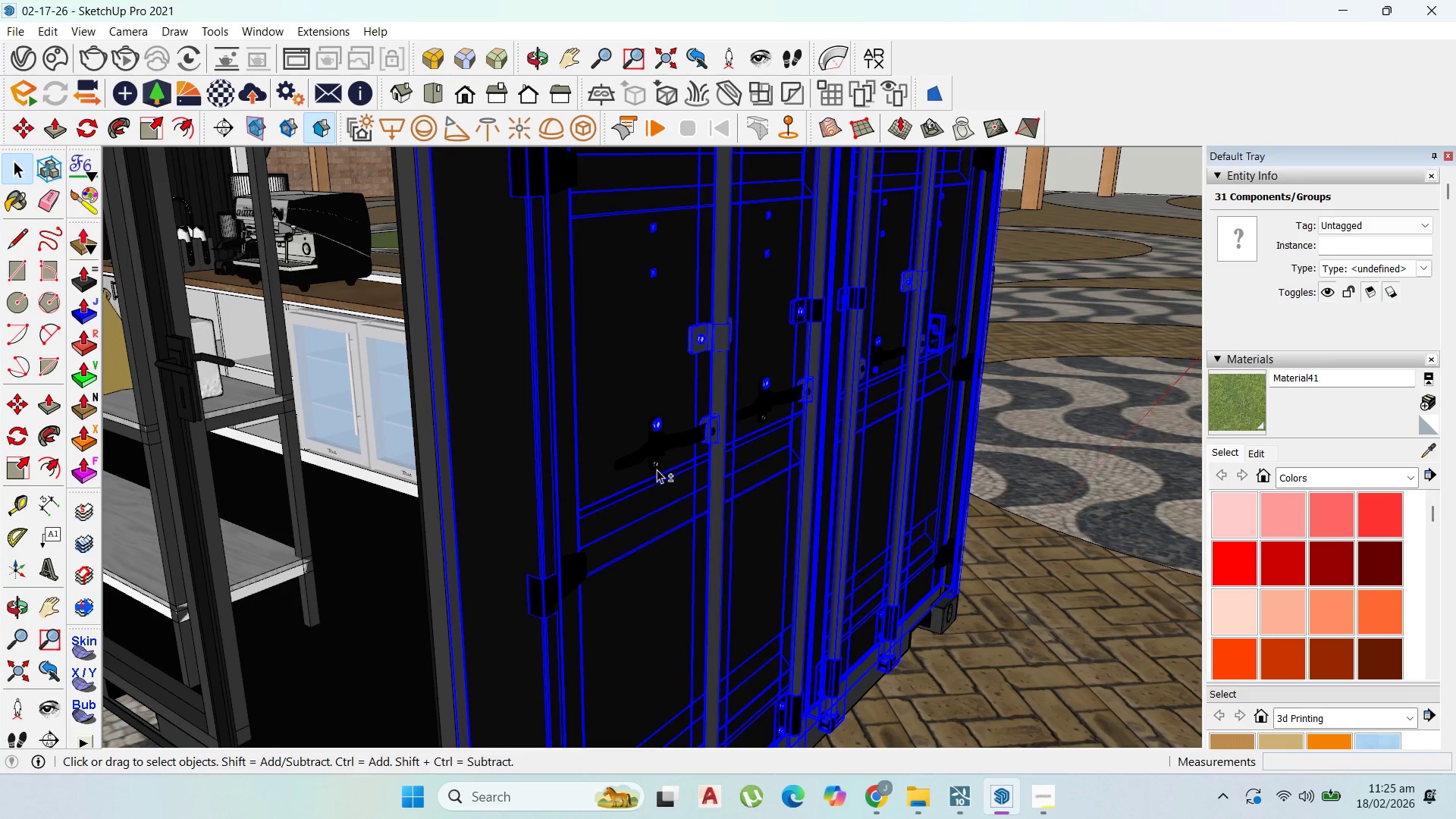 
hold_key(key=ShiftLeft, duration=1.52)
left_click([657, 469])
 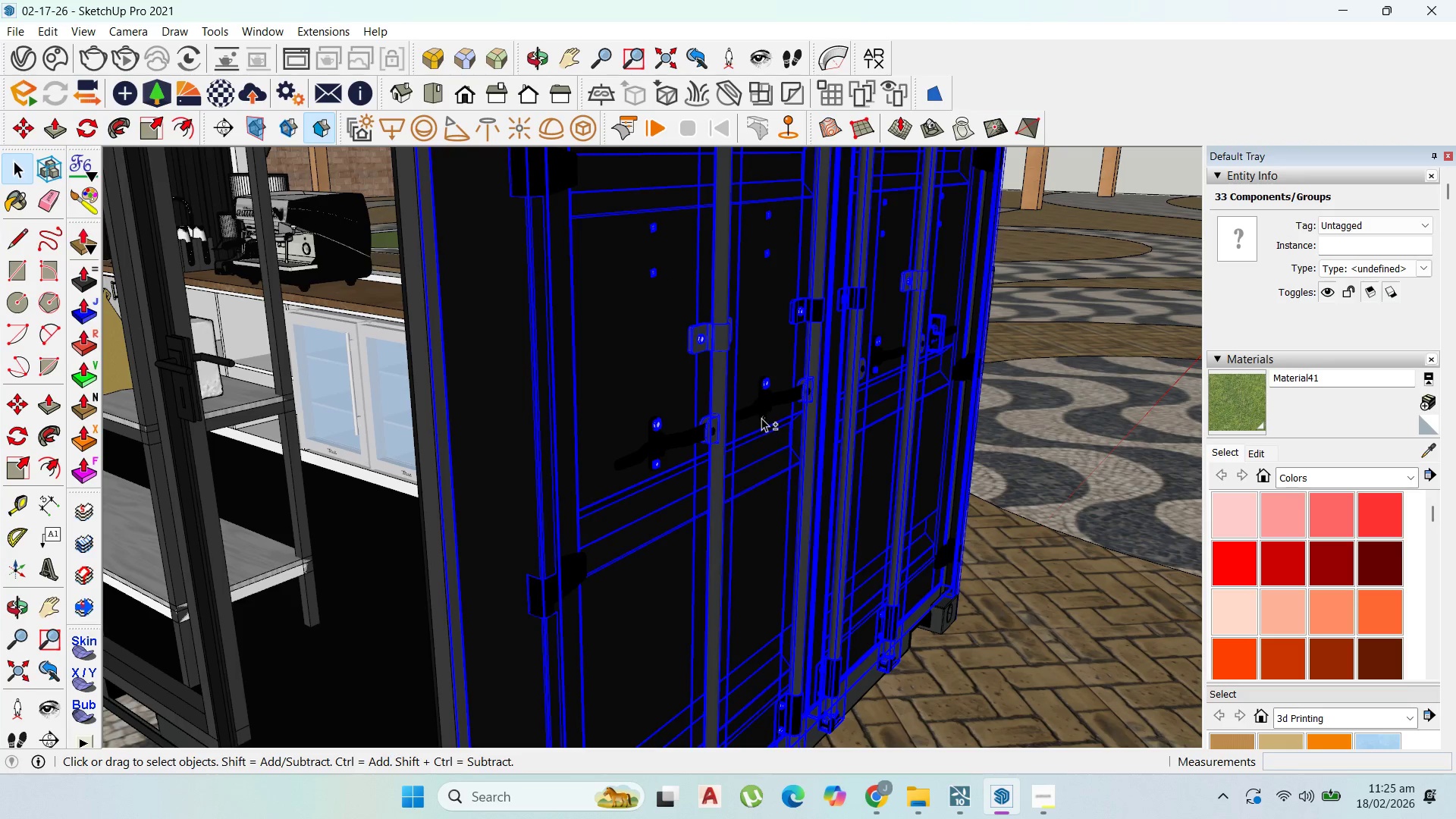 
left_click([768, 416])
 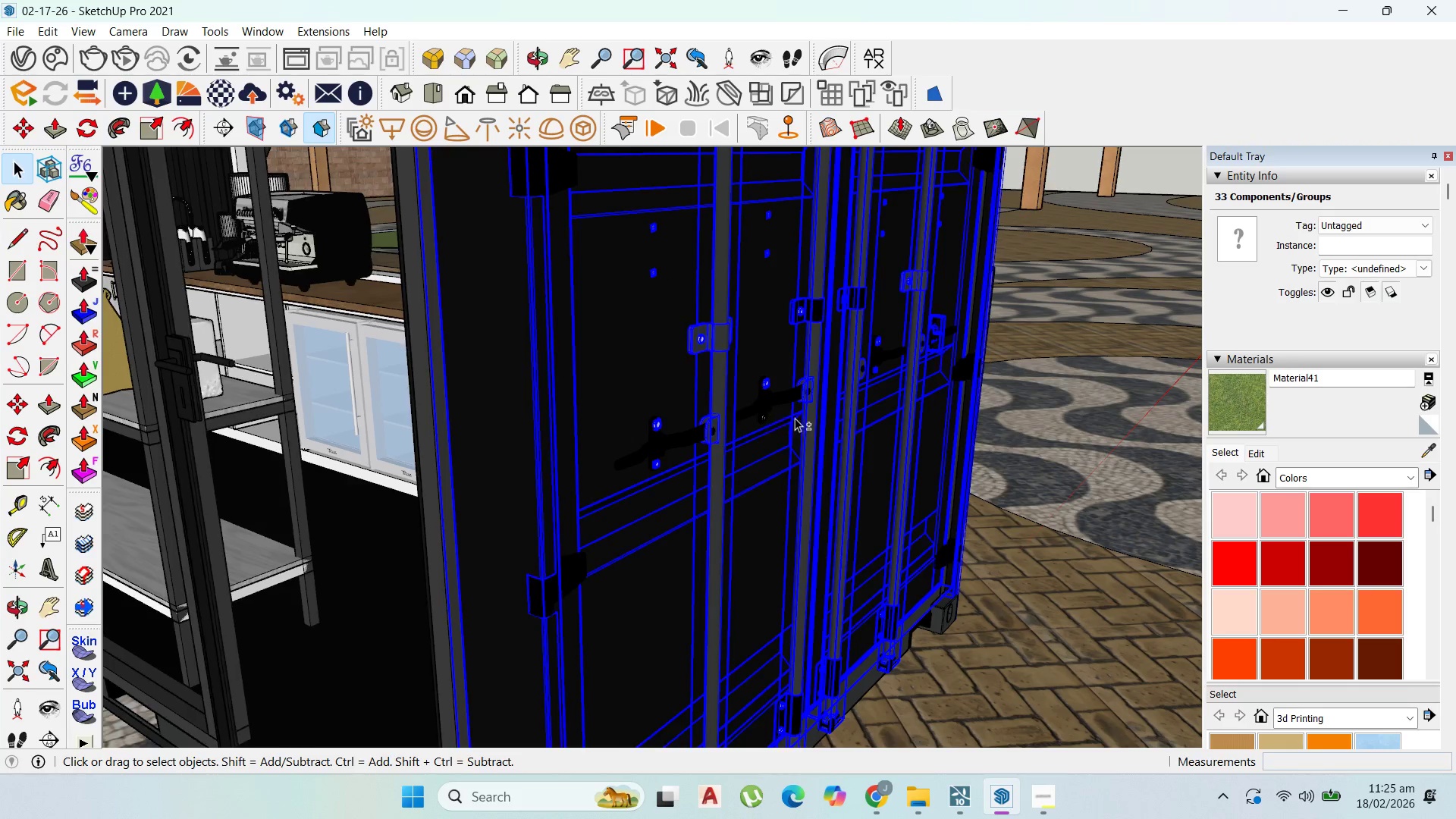 
hold_key(key=ShiftLeft, duration=0.42)
 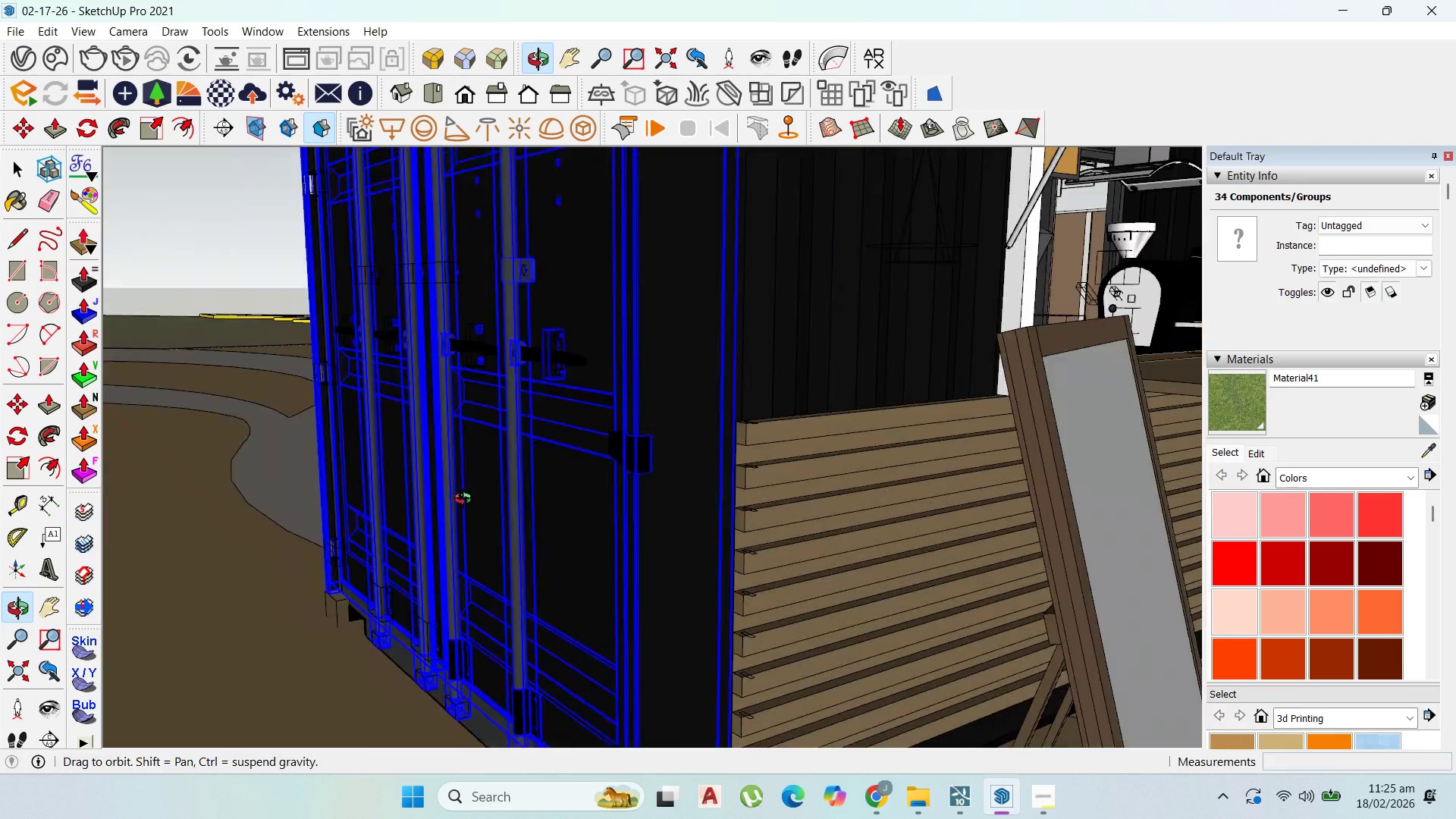 
scroll: coordinate [595, 493], scroll_direction: down, amount: 3.0
 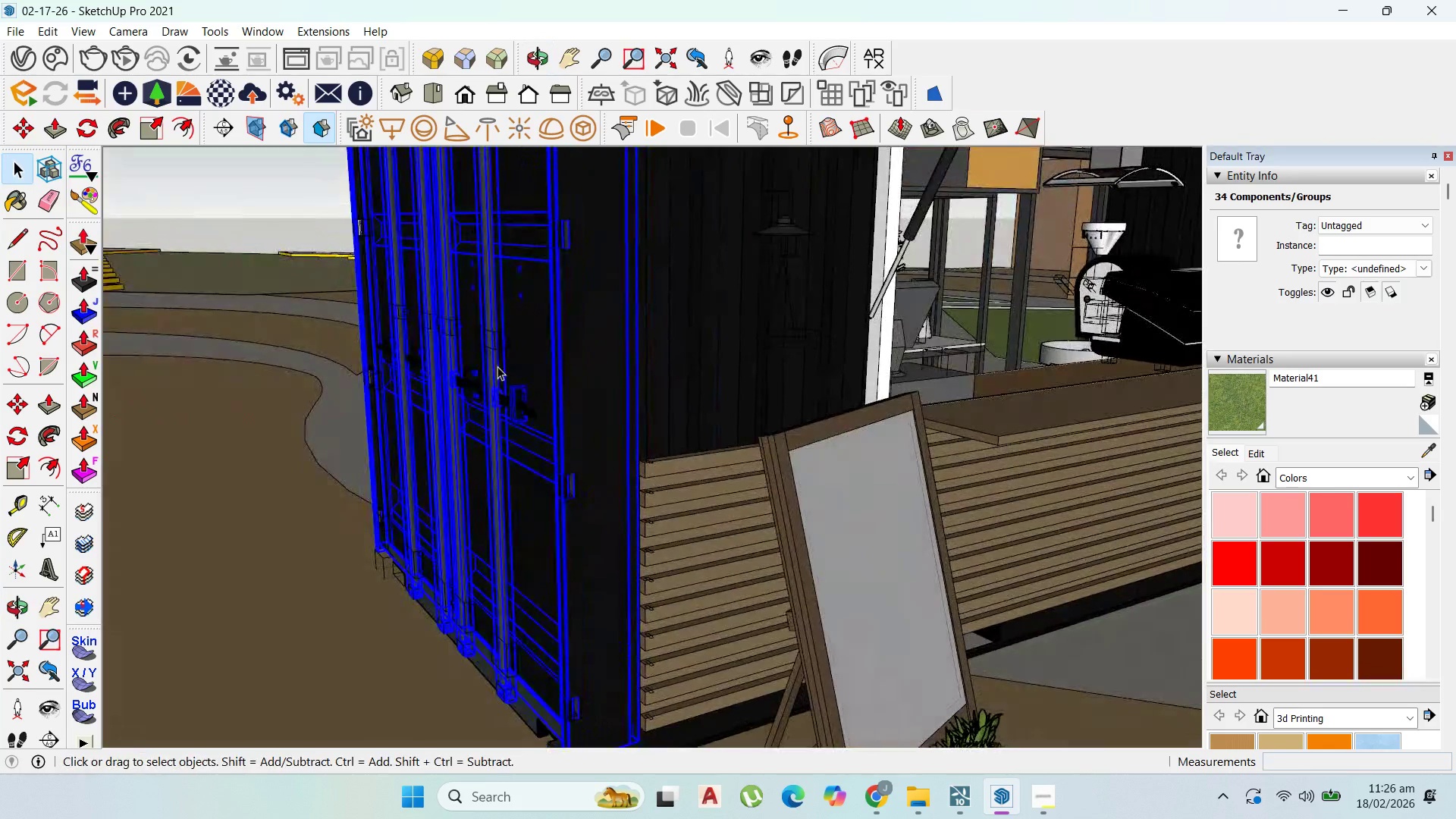 
scroll: coordinate [492, 711], scroll_direction: up, amount: 1.0
 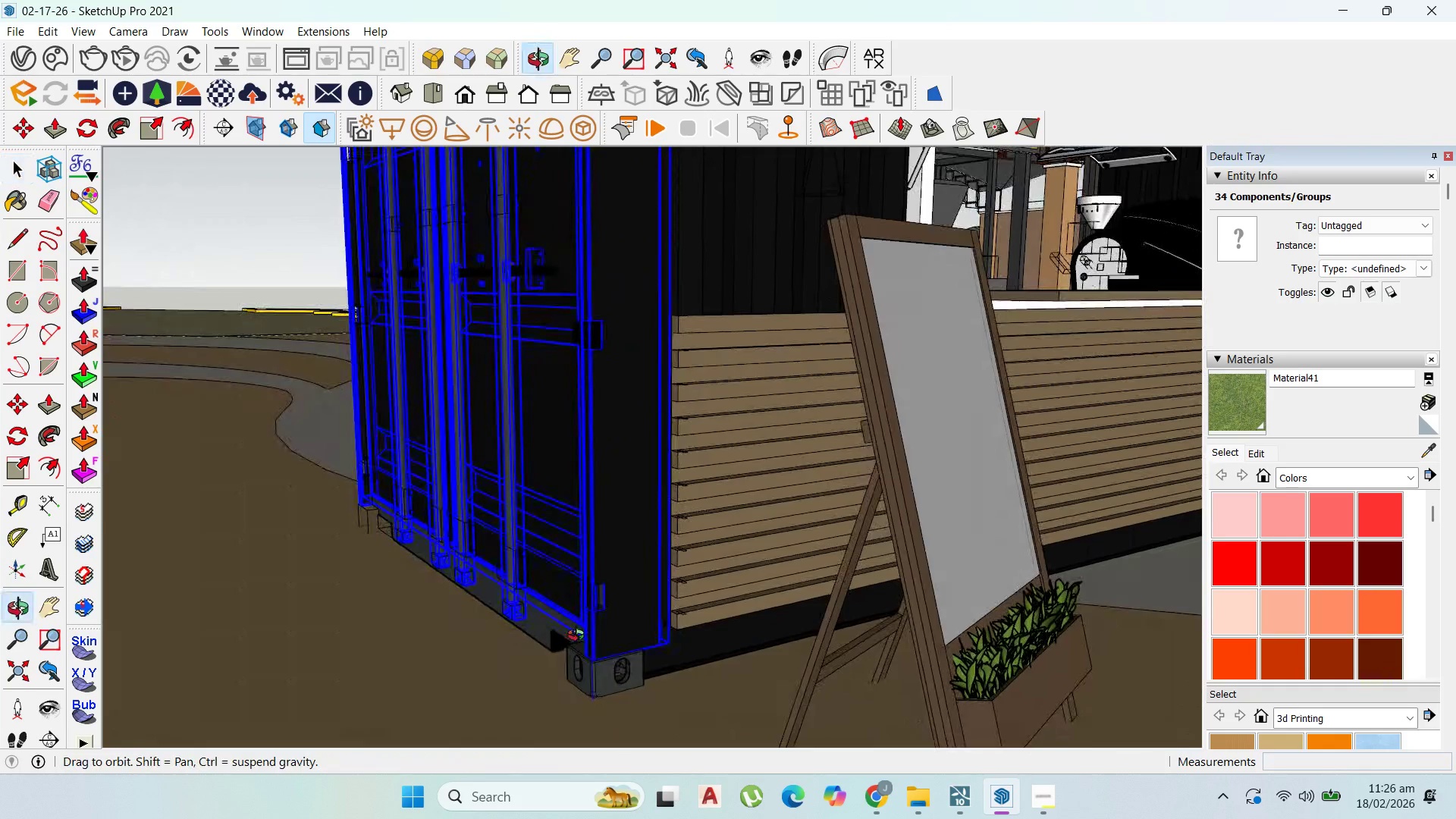 
hold_key(key=ShiftLeft, duration=1.5)
left_click([540, 632])
 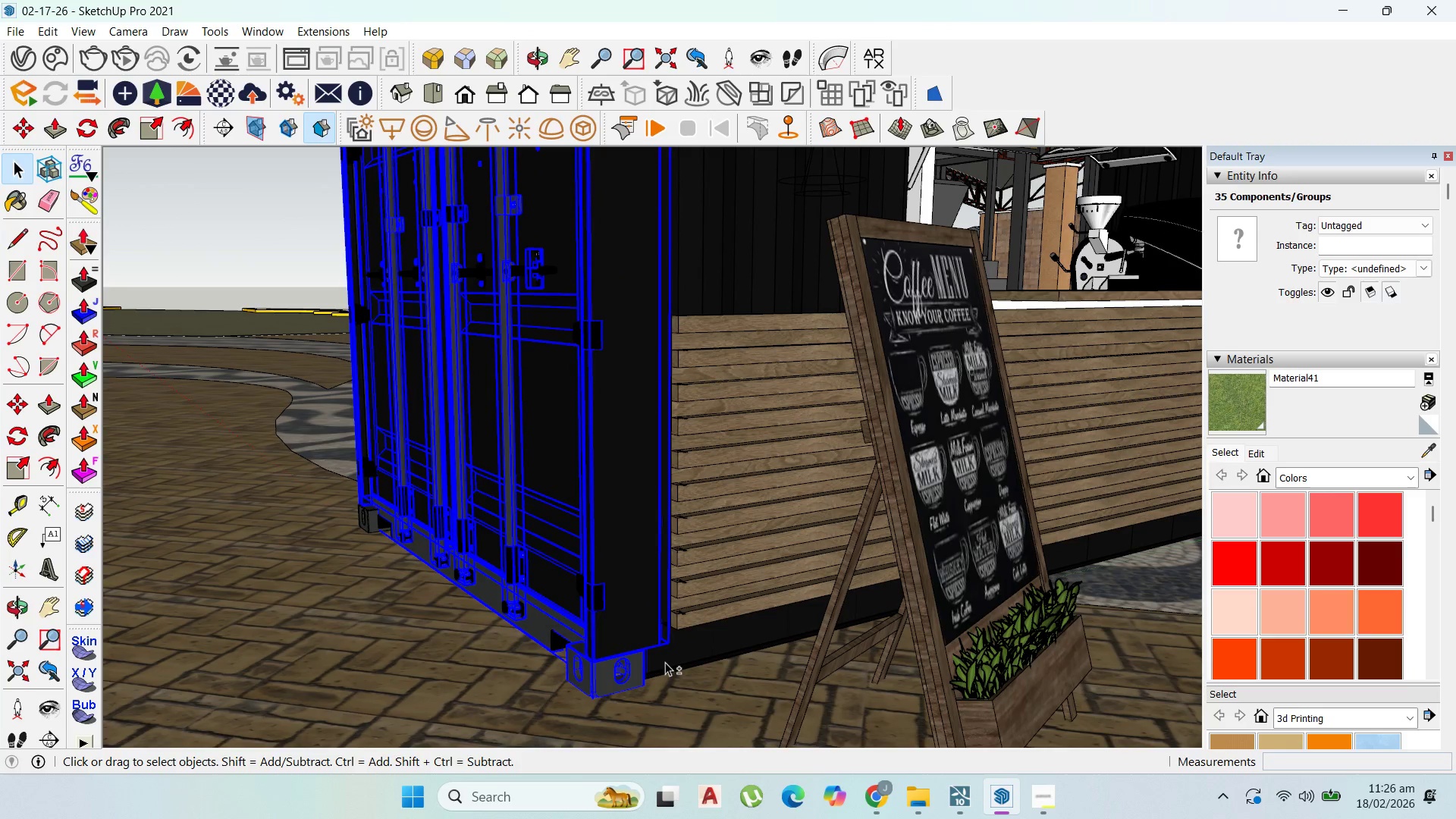 
hold_key(key=ShiftLeft, duration=0.69)
scroll: coordinate [429, 549], scroll_direction: up, amount: 2.0
 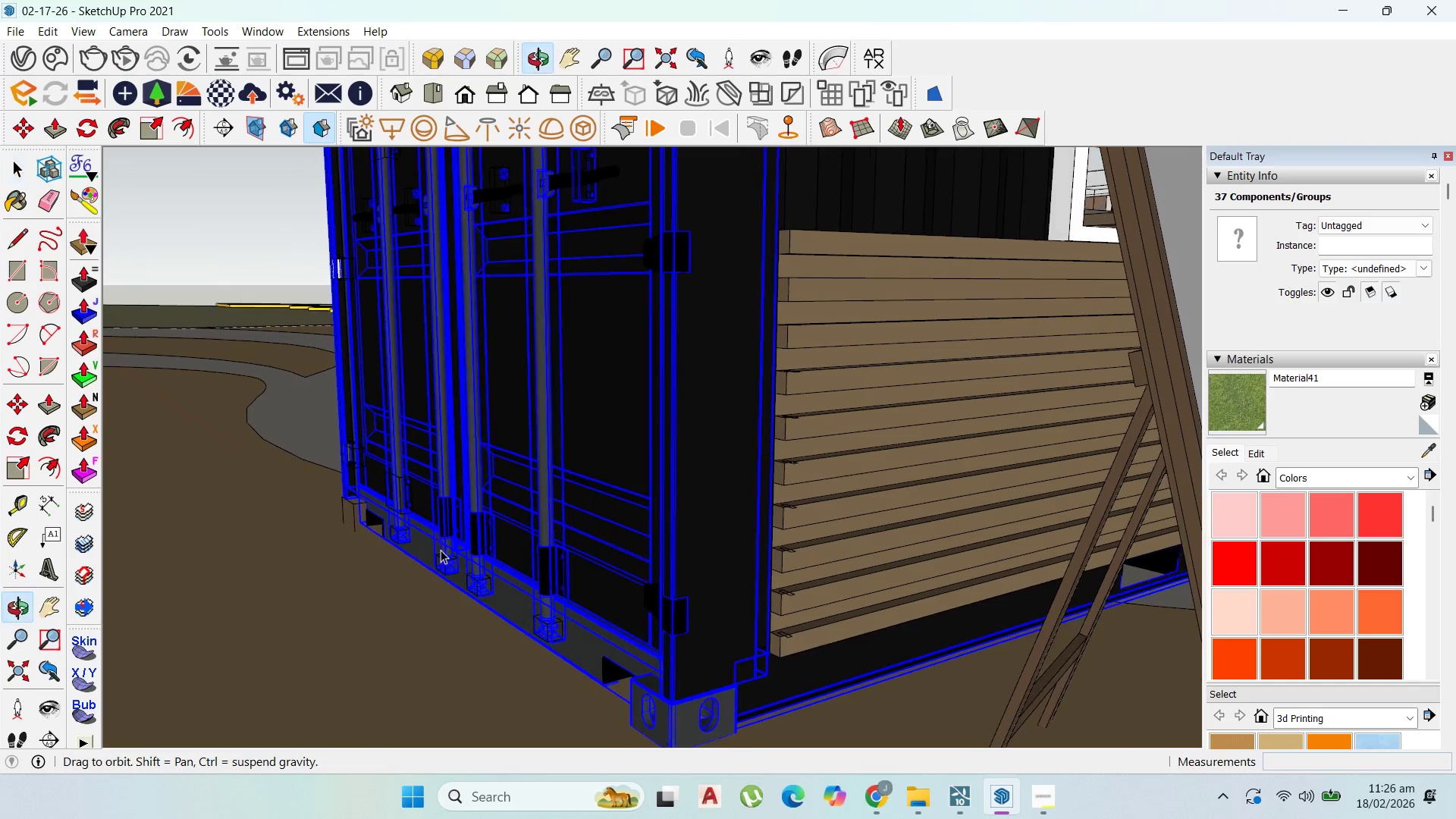 
hold_key(key=ShiftLeft, duration=1.2)
 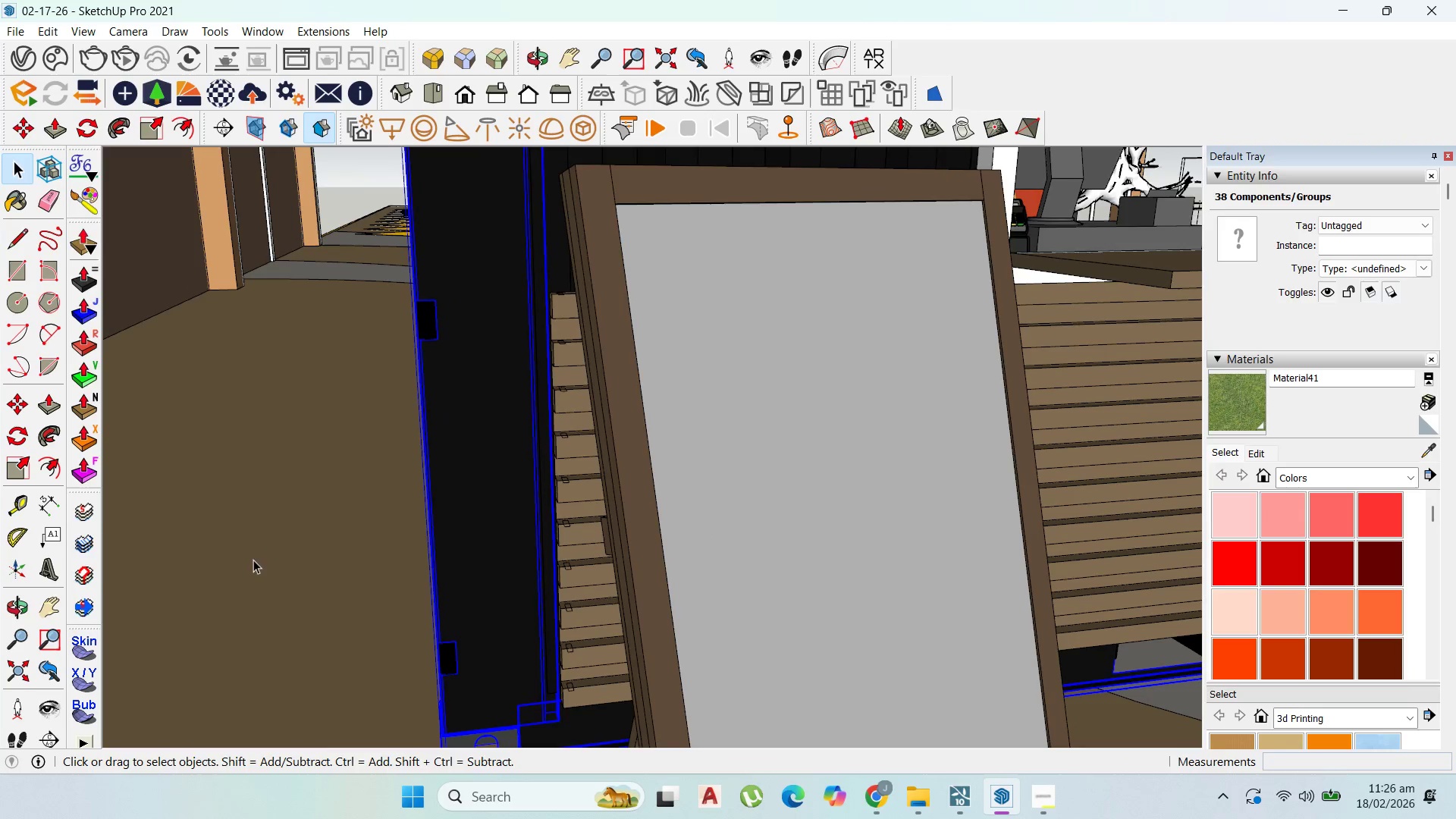 
scroll: coordinate [661, 499], scroll_direction: down, amount: 13.0
 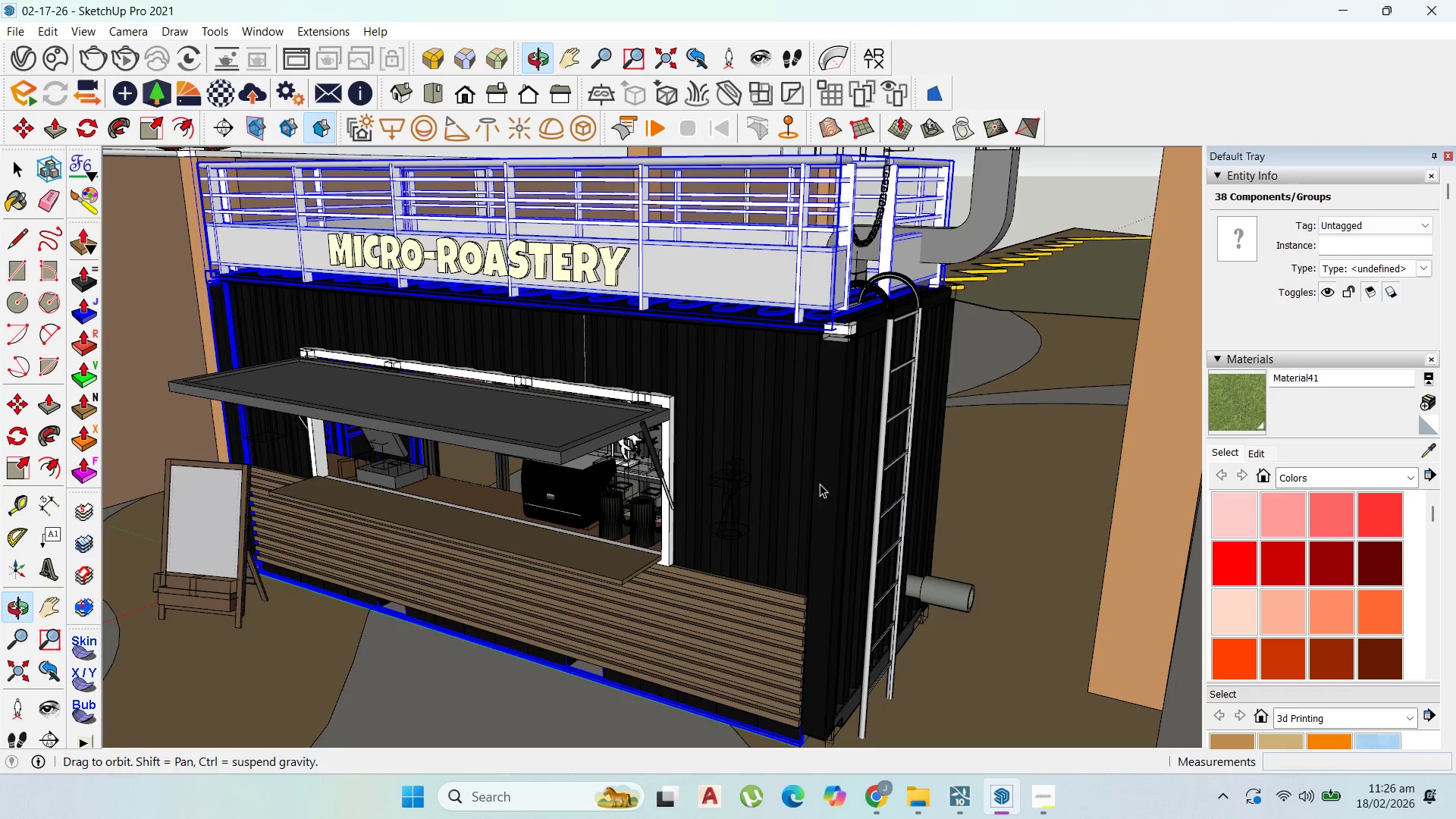 
hold_key(key=ShiftLeft, duration=1.5)
 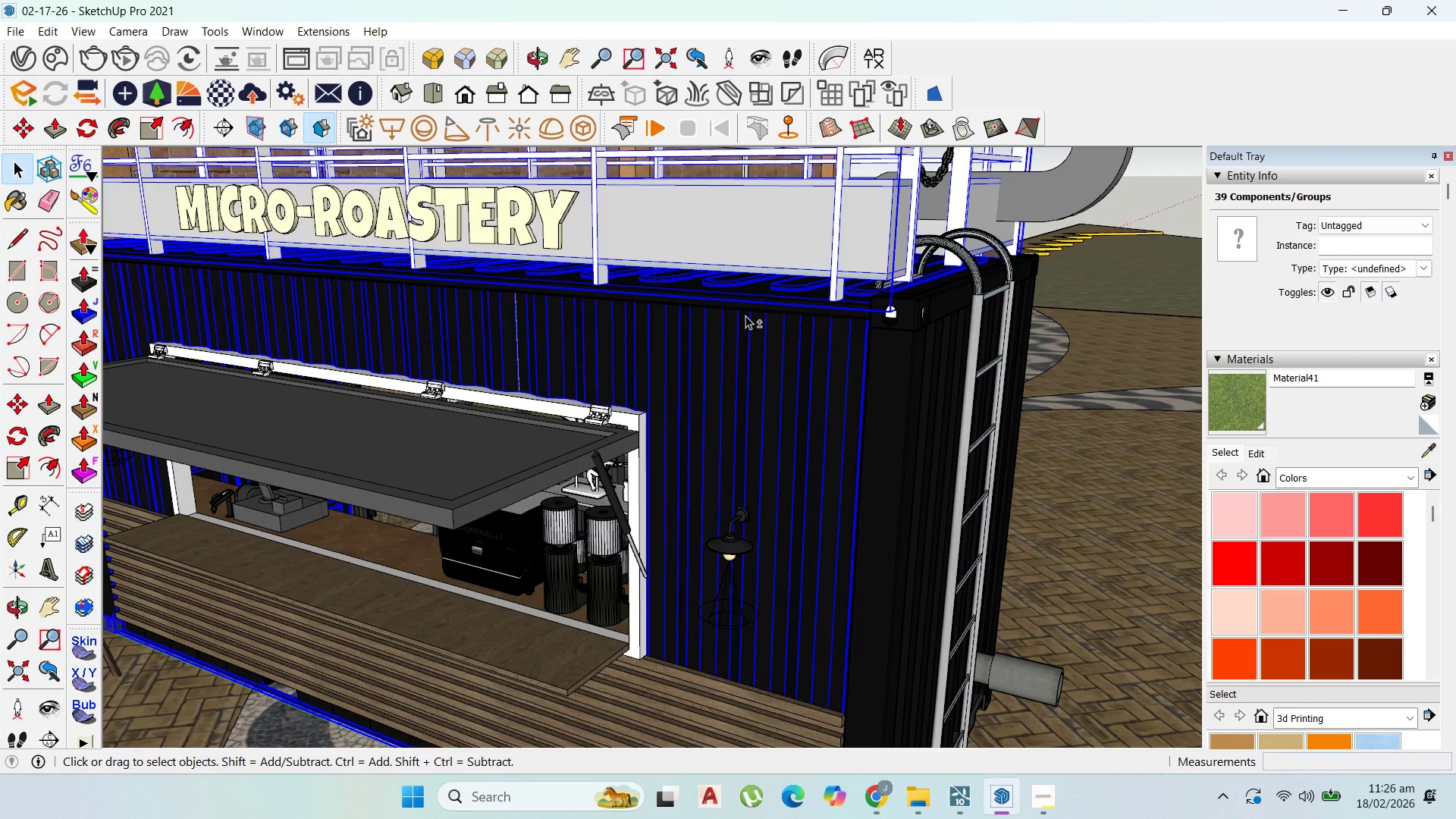 
scroll: coordinate [748, 353], scroll_direction: up, amount: 4.0
 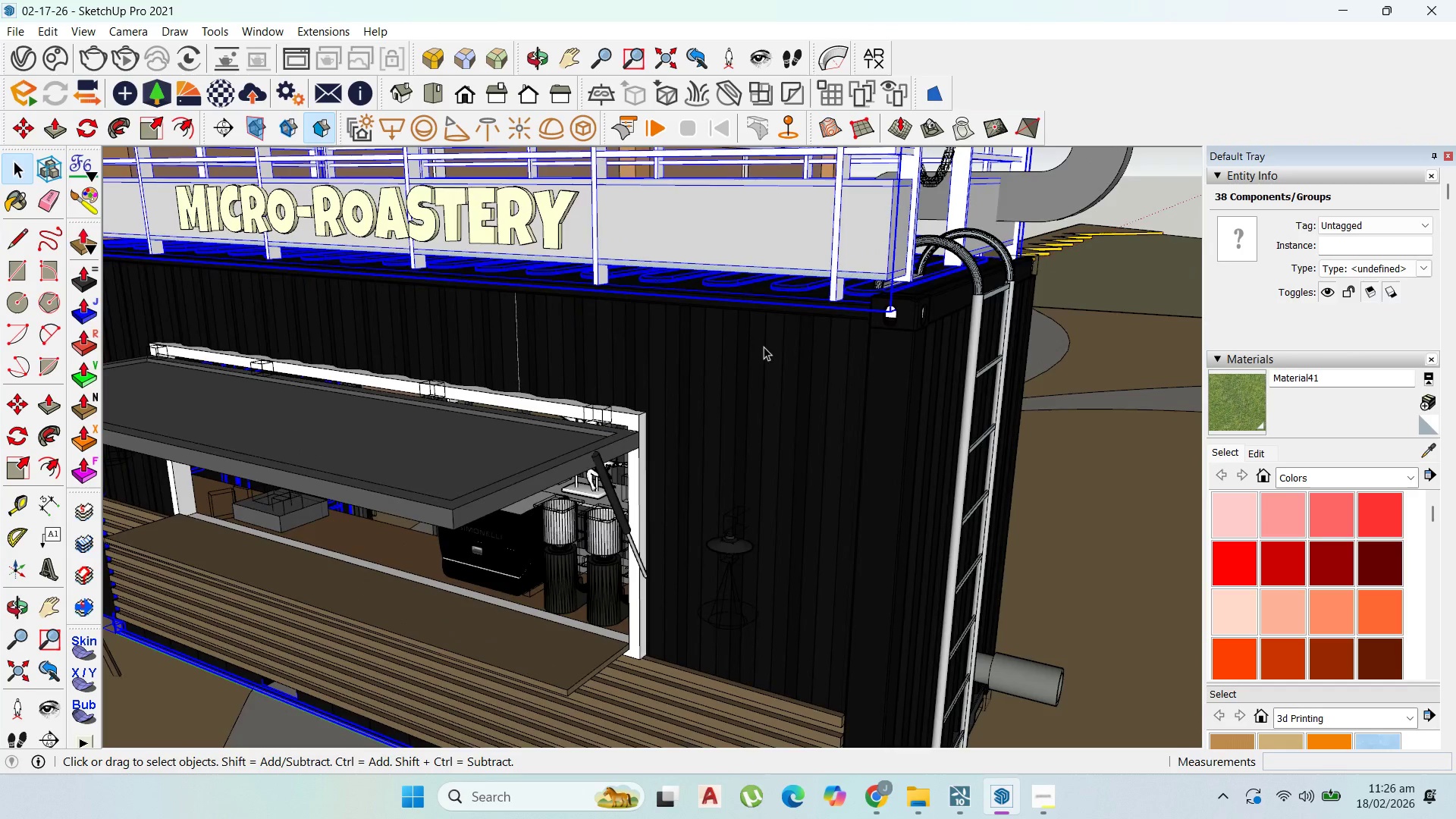 
hold_key(key=ShiftLeft, duration=0.95)
left_click([784, 353])
 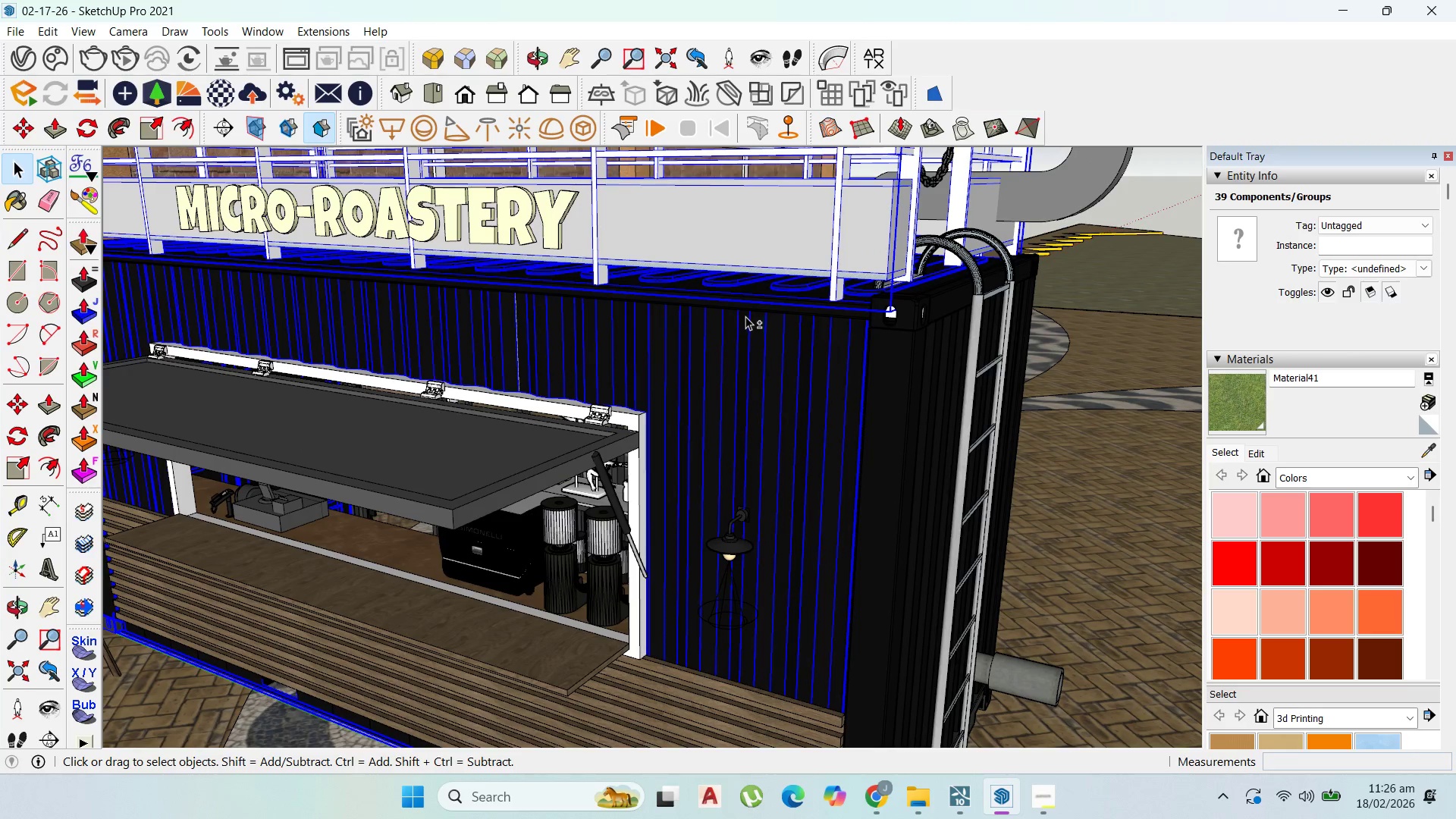 
scroll: coordinate [745, 315], scroll_direction: up, amount: 2.0
 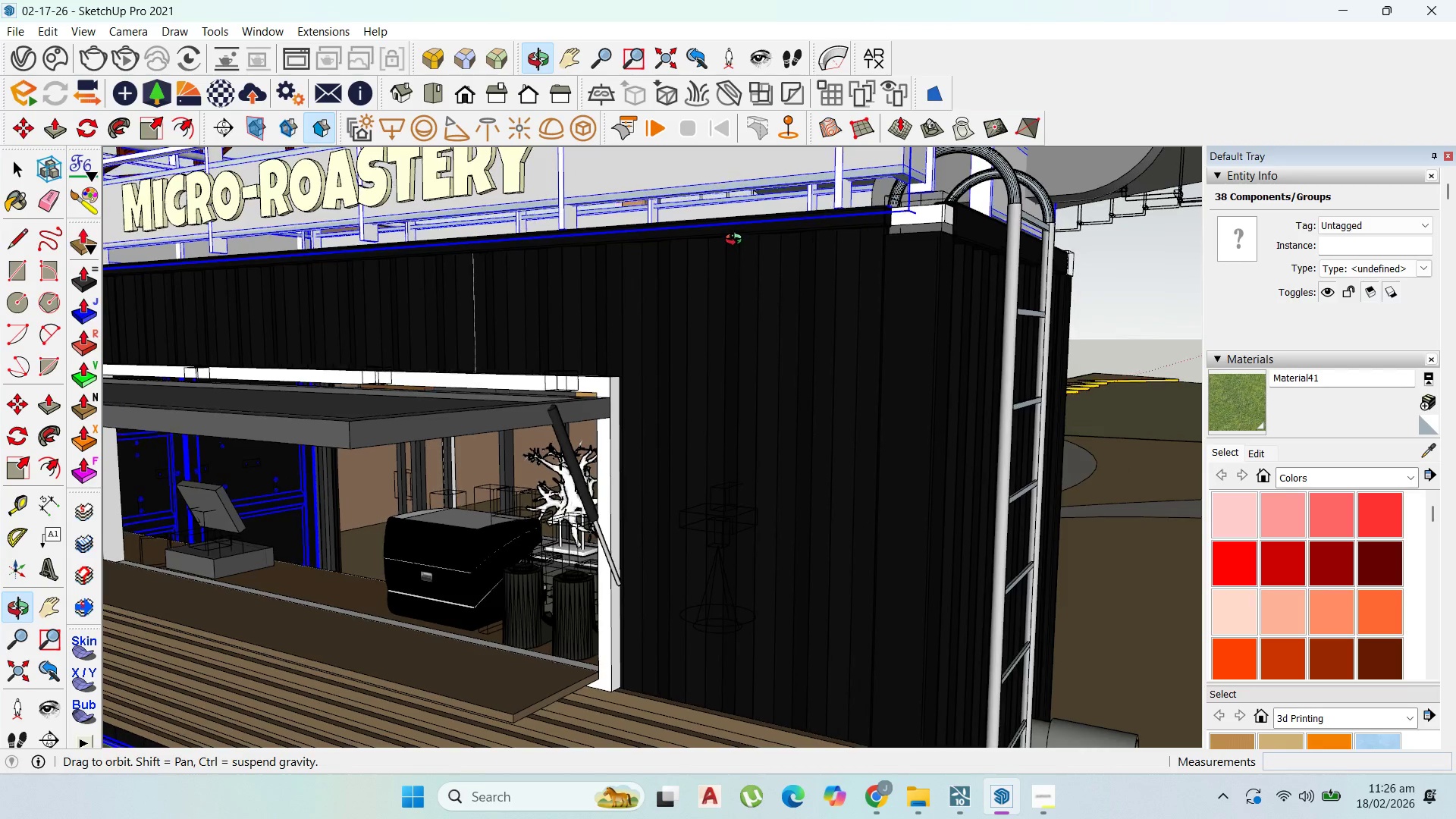 
hold_key(key=ShiftLeft, duration=1.49)
left_click([762, 222])
 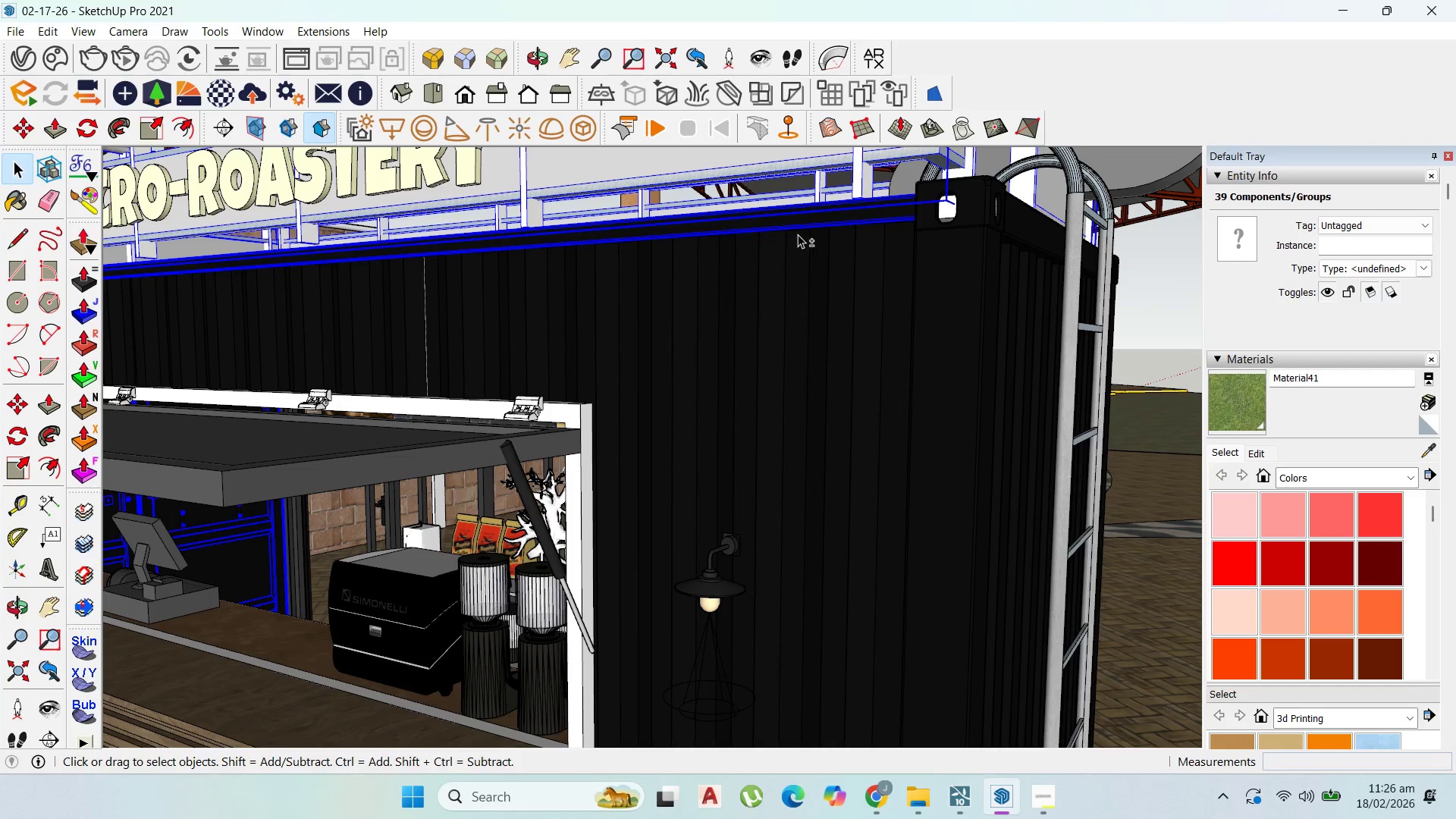 
scroll: coordinate [748, 223], scroll_direction: up, amount: 2.0
 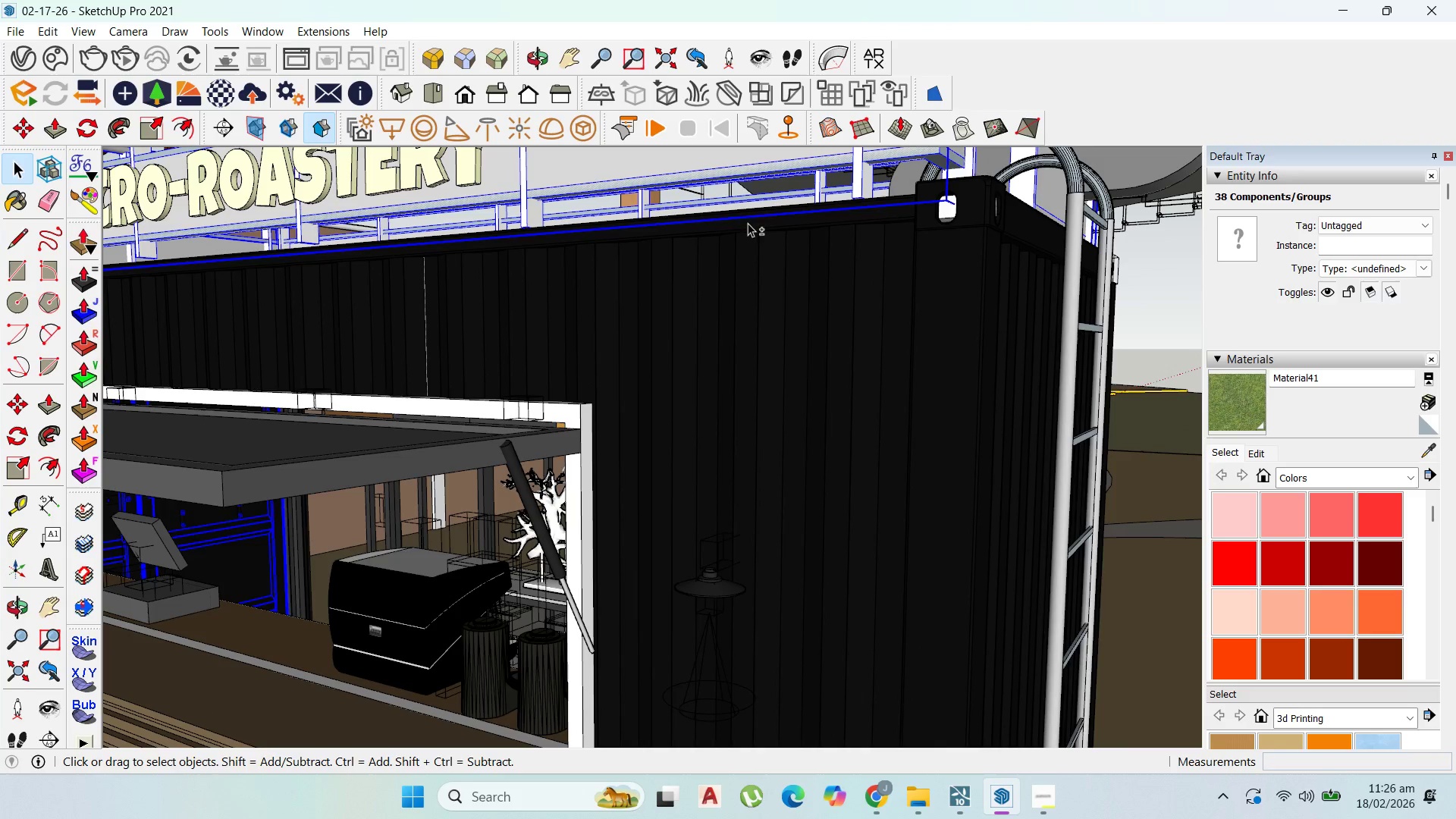 
hold_key(key=ShiftLeft, duration=1.51)
 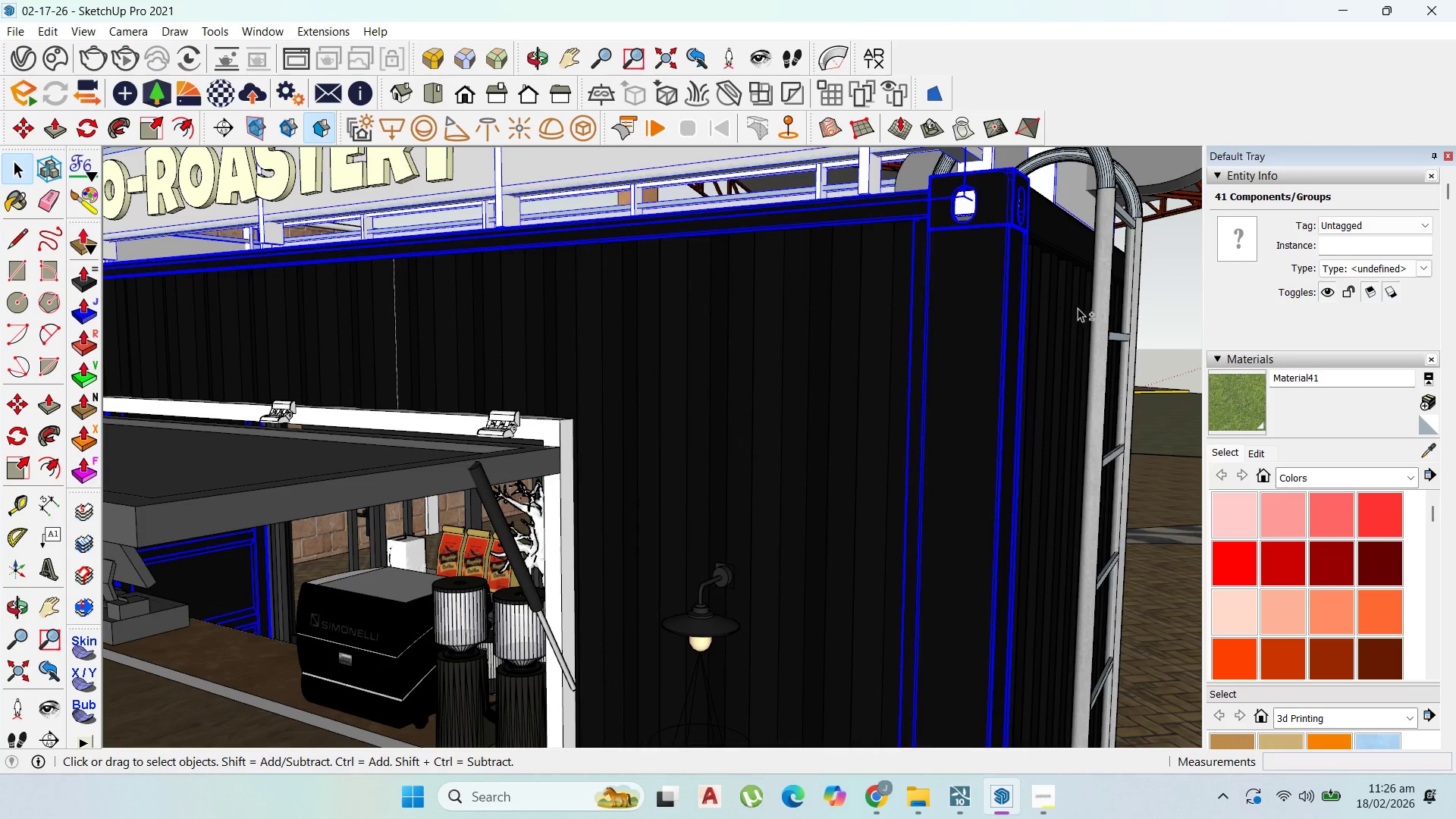 
scroll: coordinate [801, 234], scroll_direction: up, amount: 1.0
 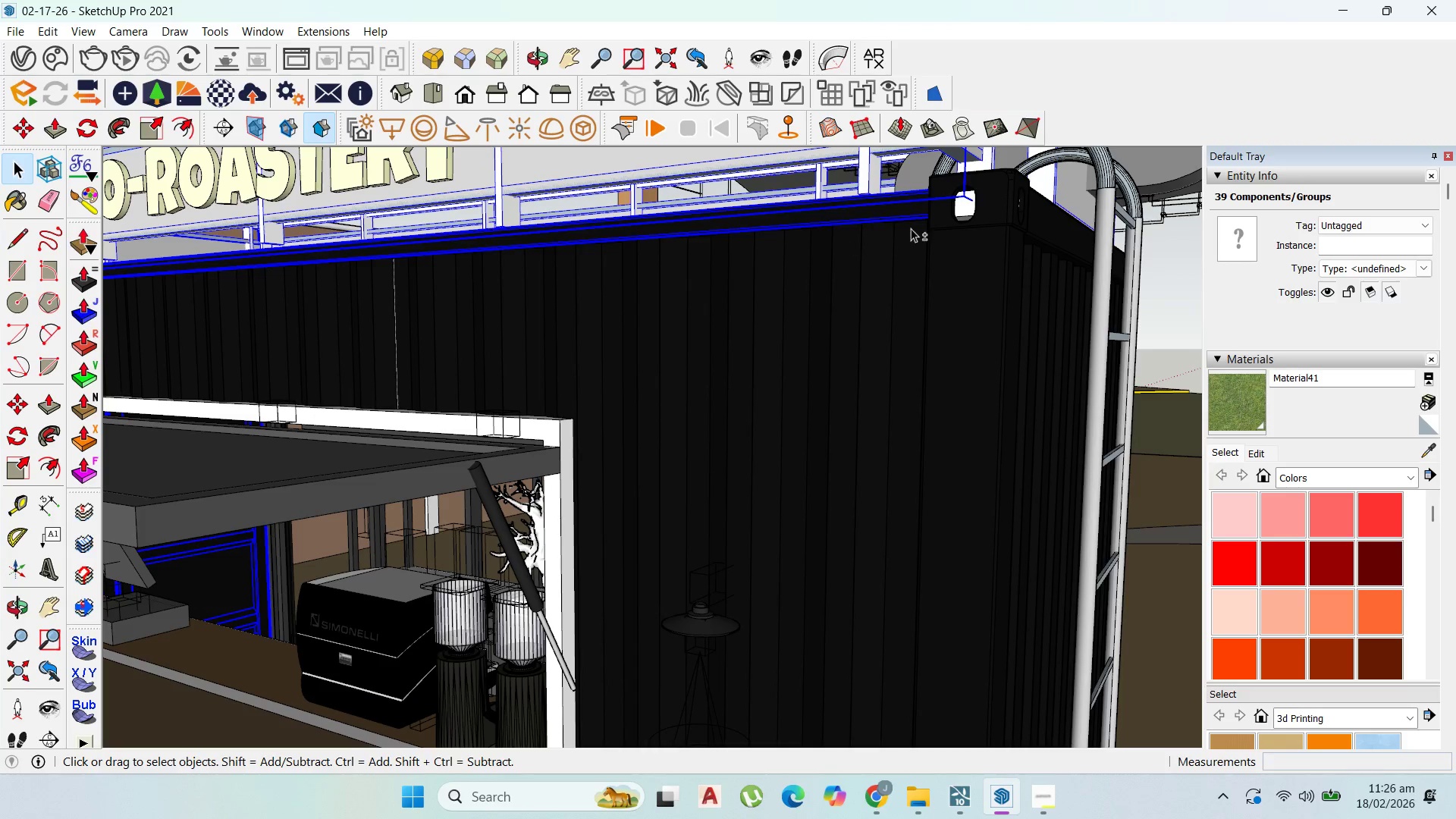 
left_click([993, 325])
 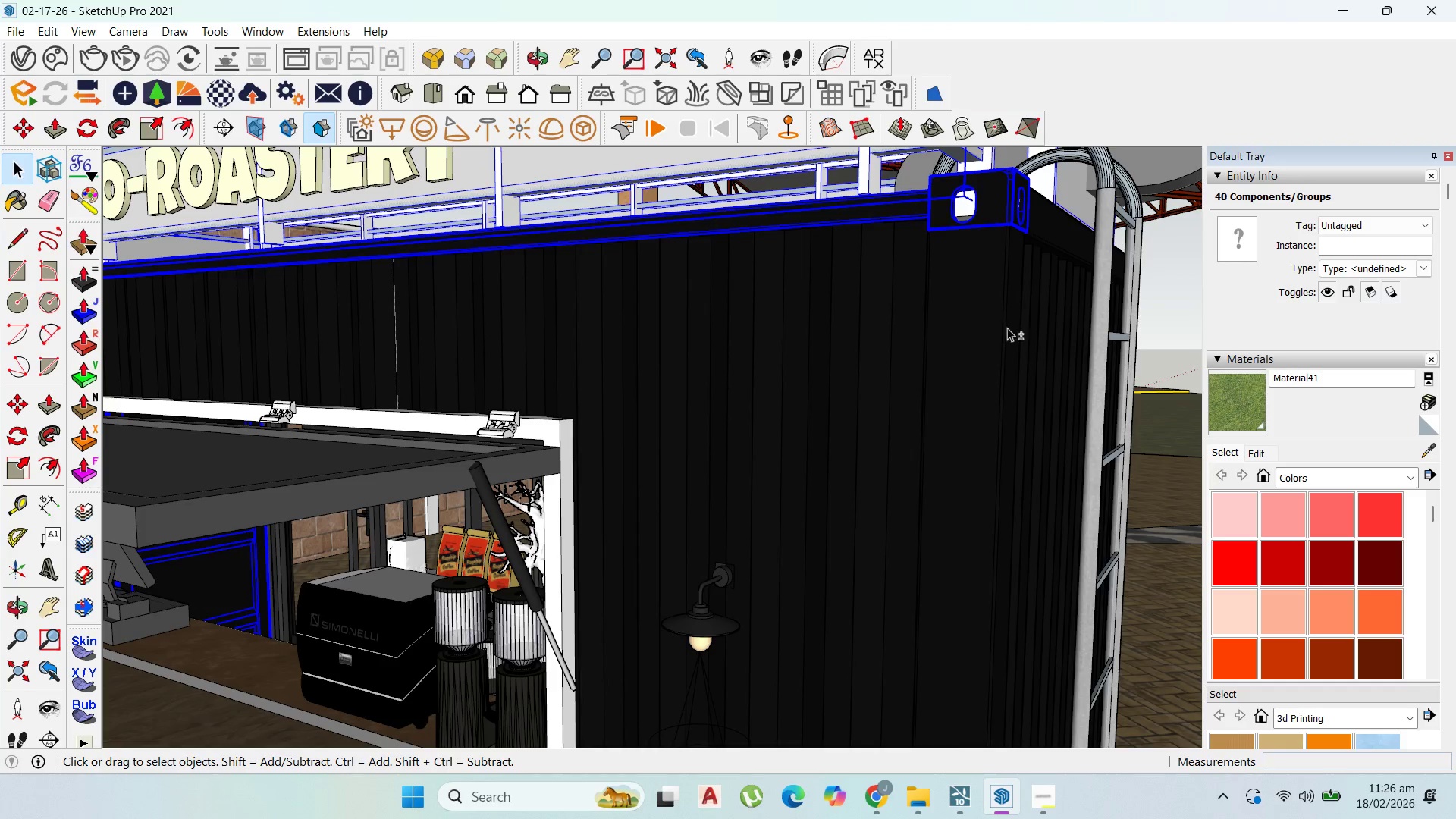 
hold_key(key=ShiftLeft, duration=1.52)
left_click([1083, 306])
 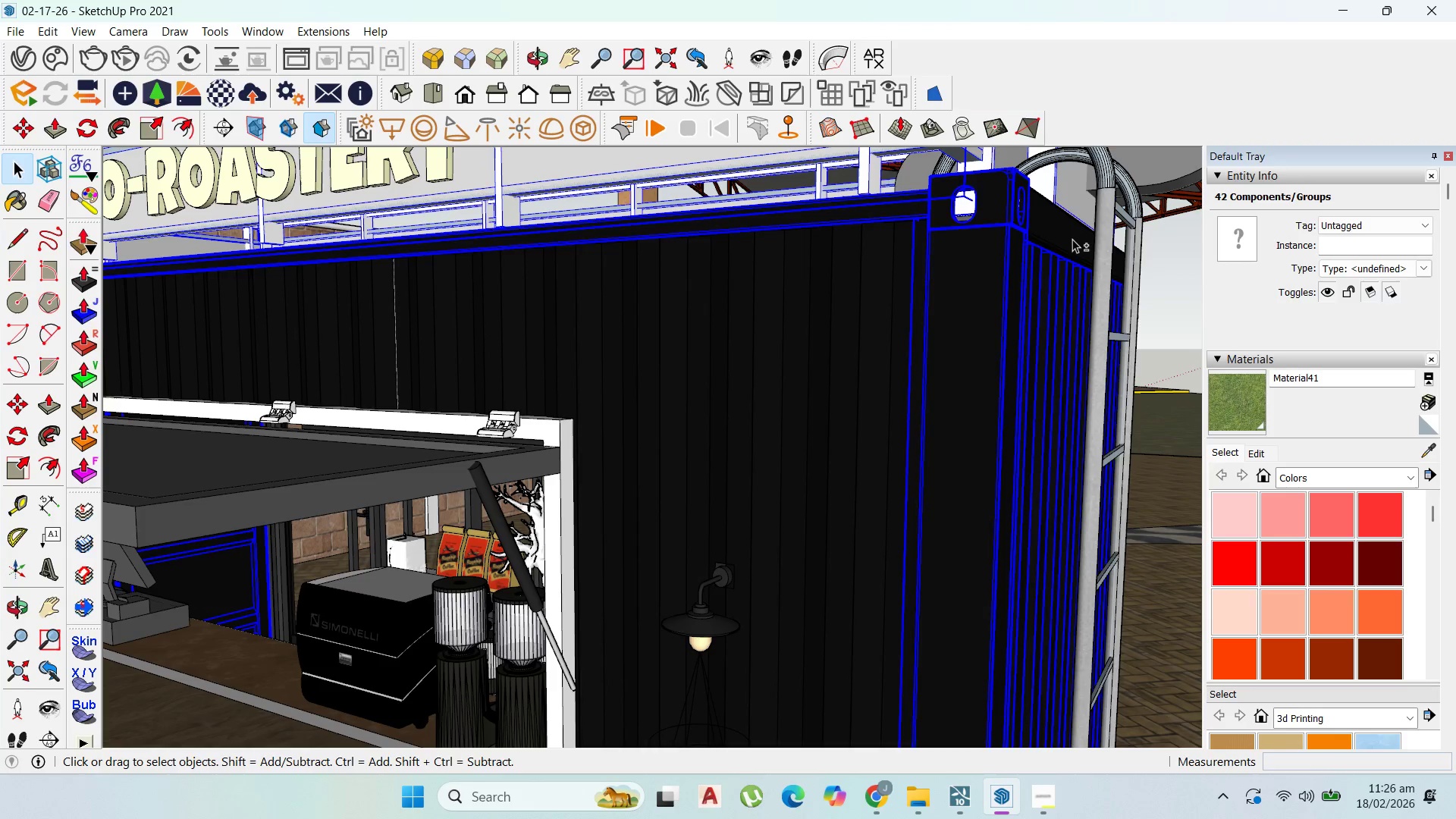 
hold_key(key=ShiftLeft, duration=0.86)
scroll: coordinate [1084, 277], scroll_direction: up, amount: 1.0
 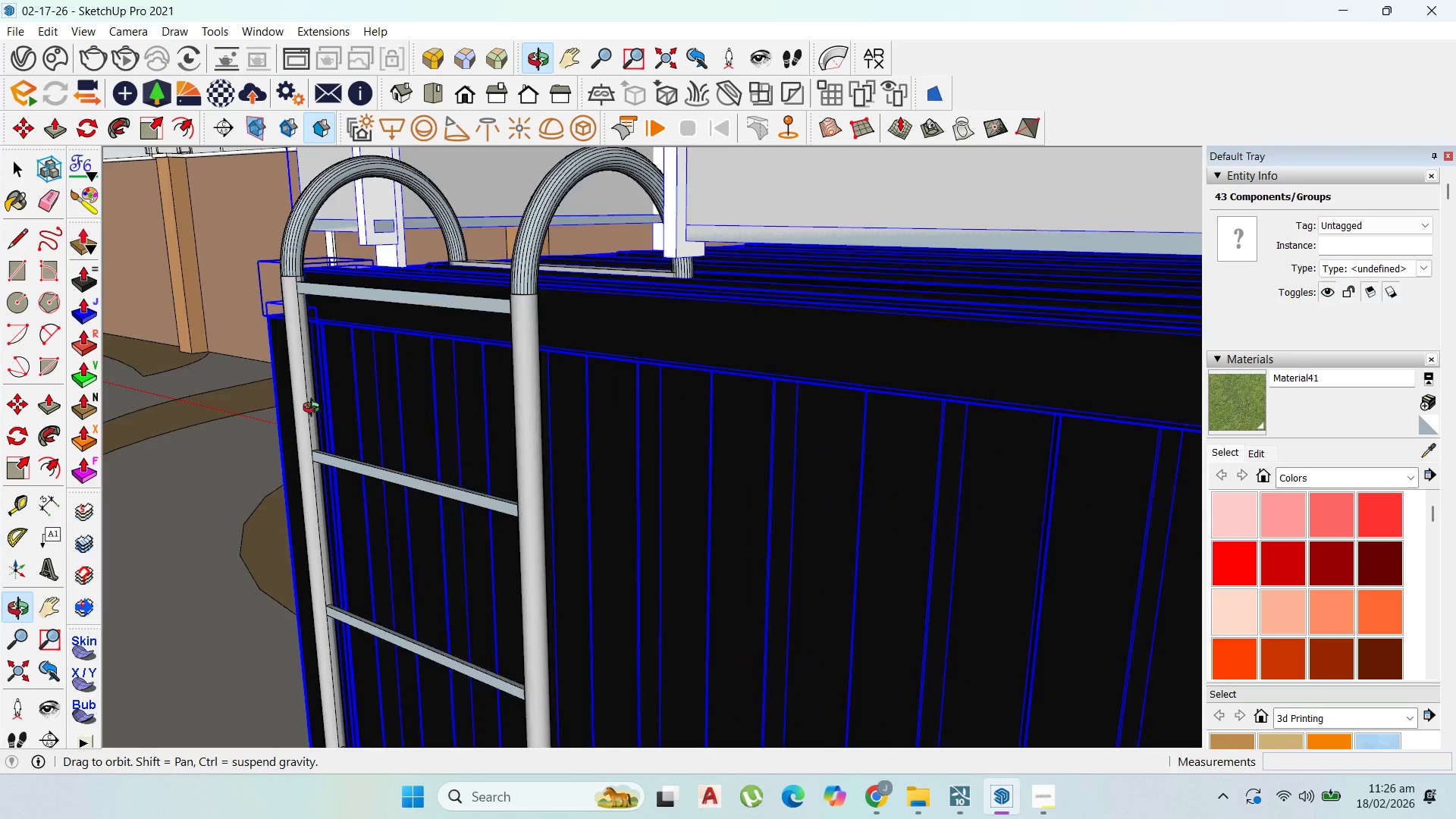 
hold_key(key=ShiftLeft, duration=1.5)
 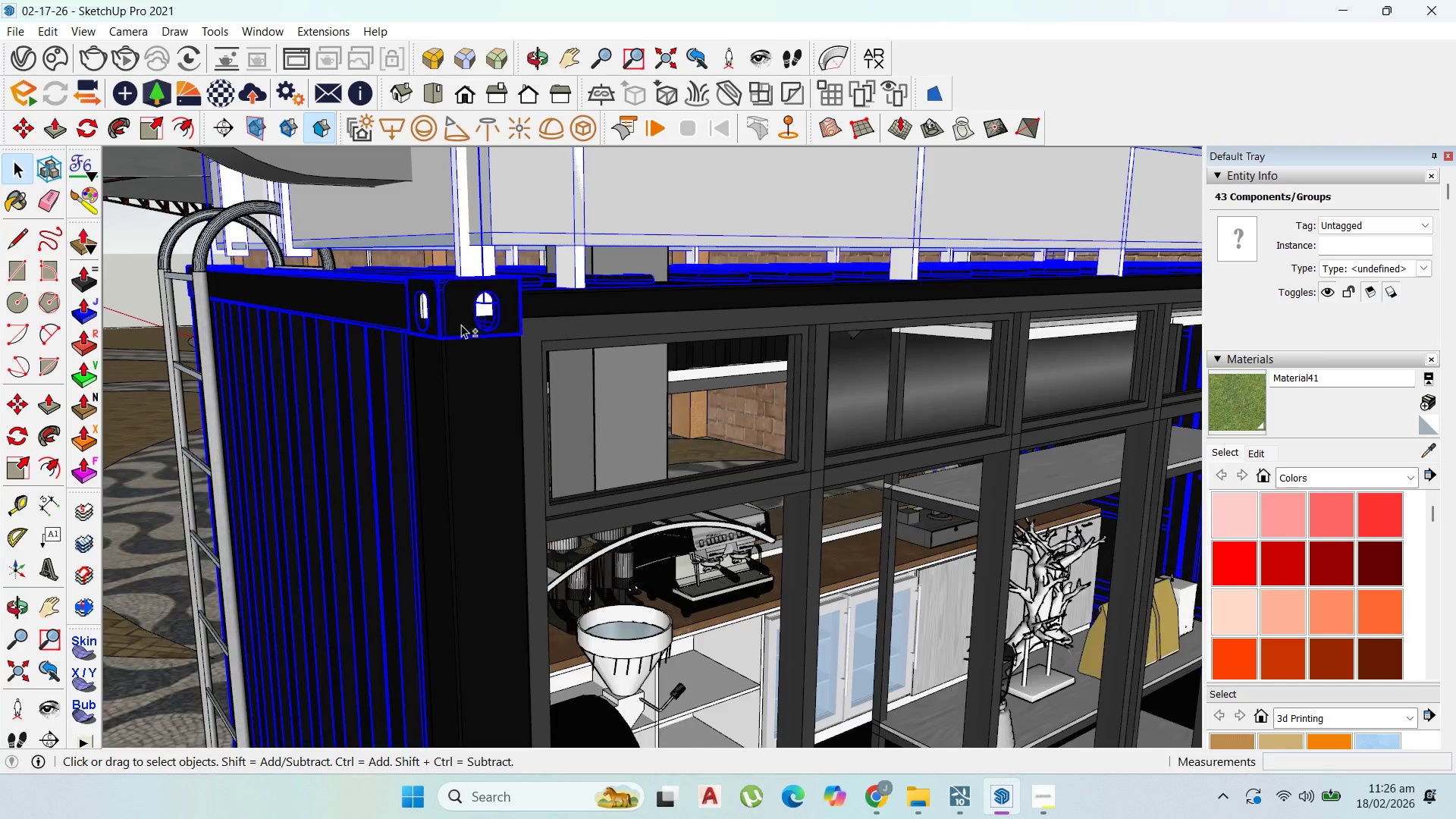 
scroll: coordinate [325, 399], scroll_direction: down, amount: 1.0
 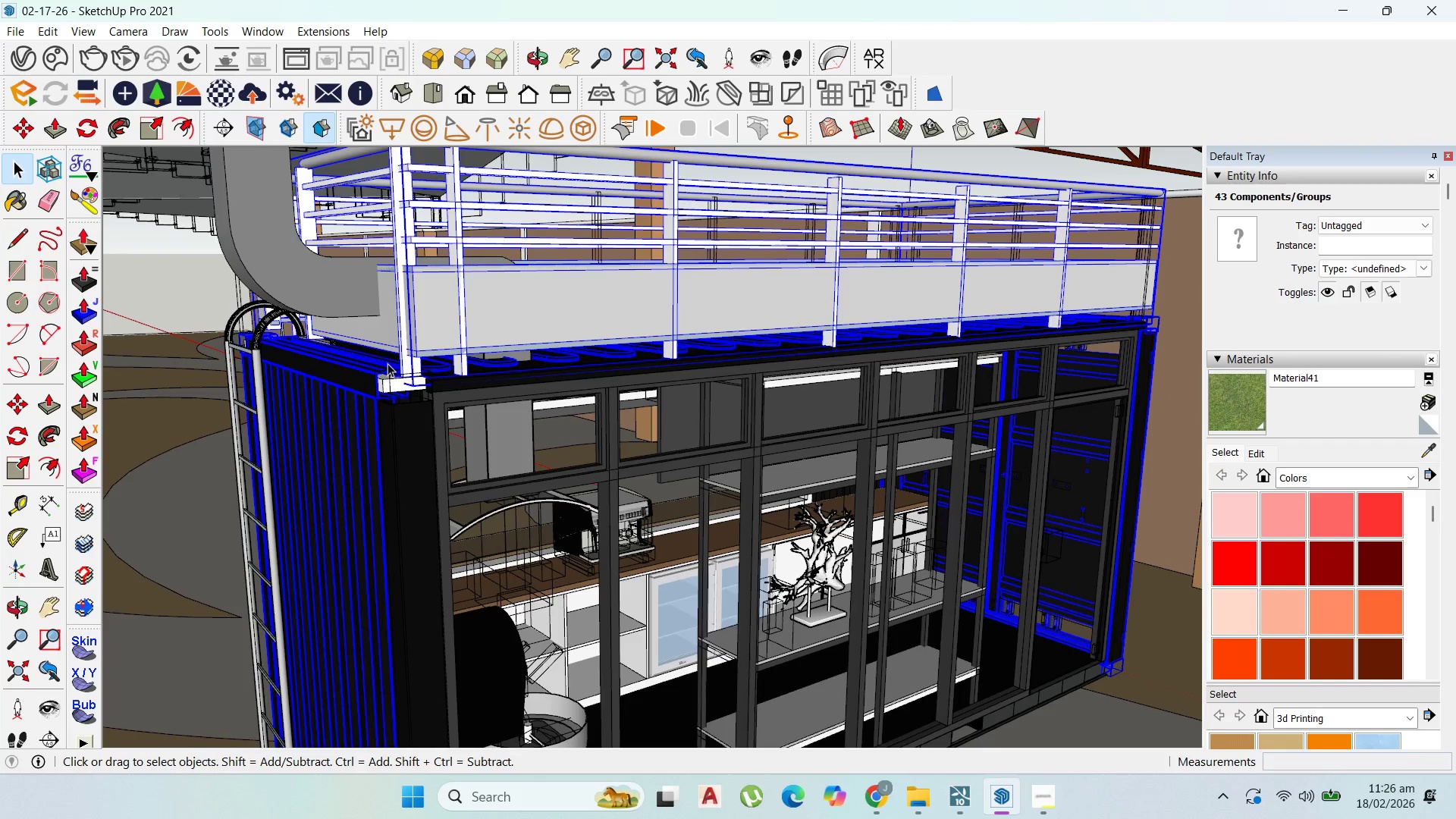 
scroll: coordinate [395, 419], scroll_direction: up, amount: 7.0
 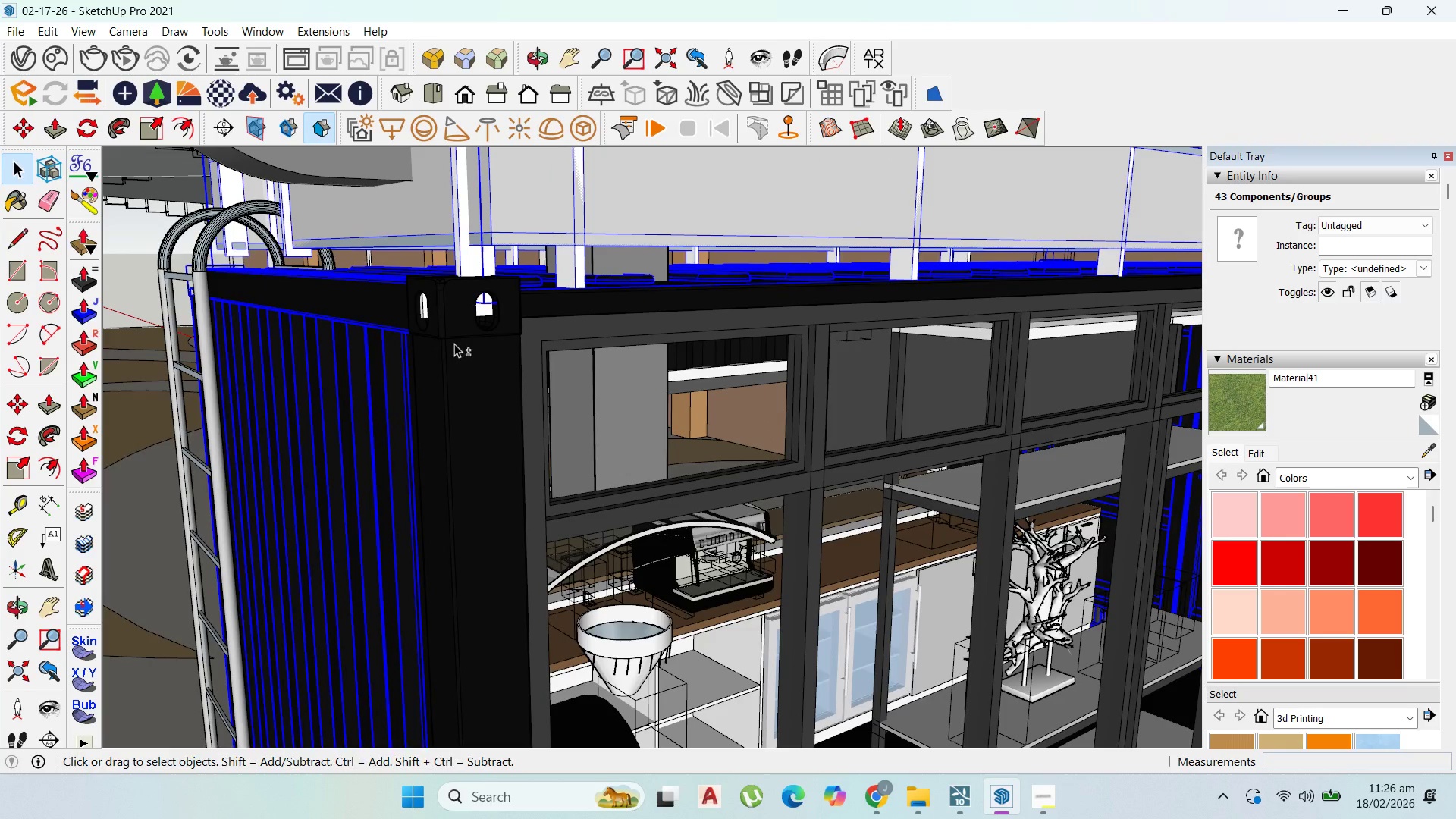 
hold_key(key=ShiftLeft, duration=0.94)
left_click([459, 318])
 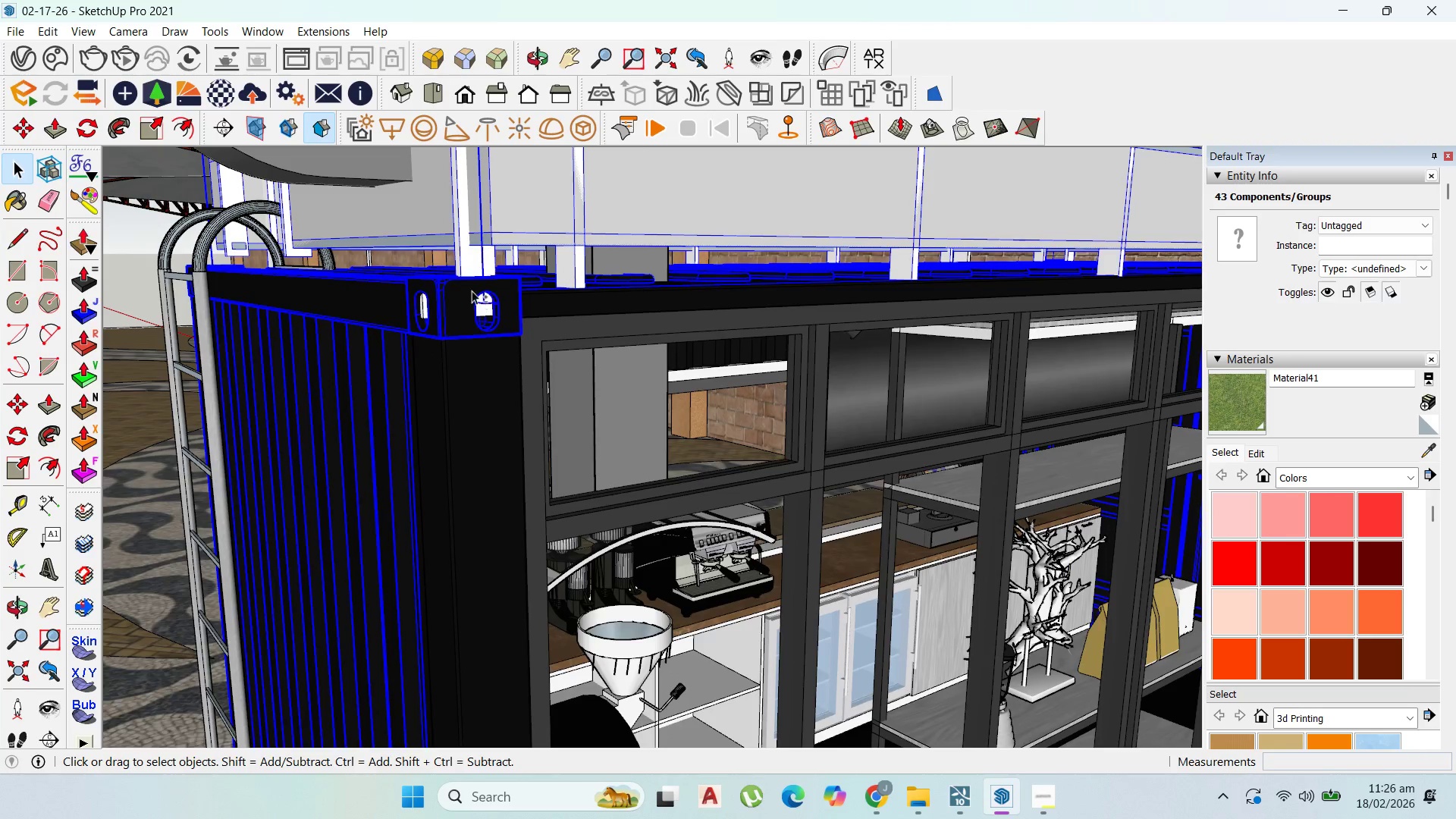 
hold_key(key=ShiftLeft, duration=0.91)
 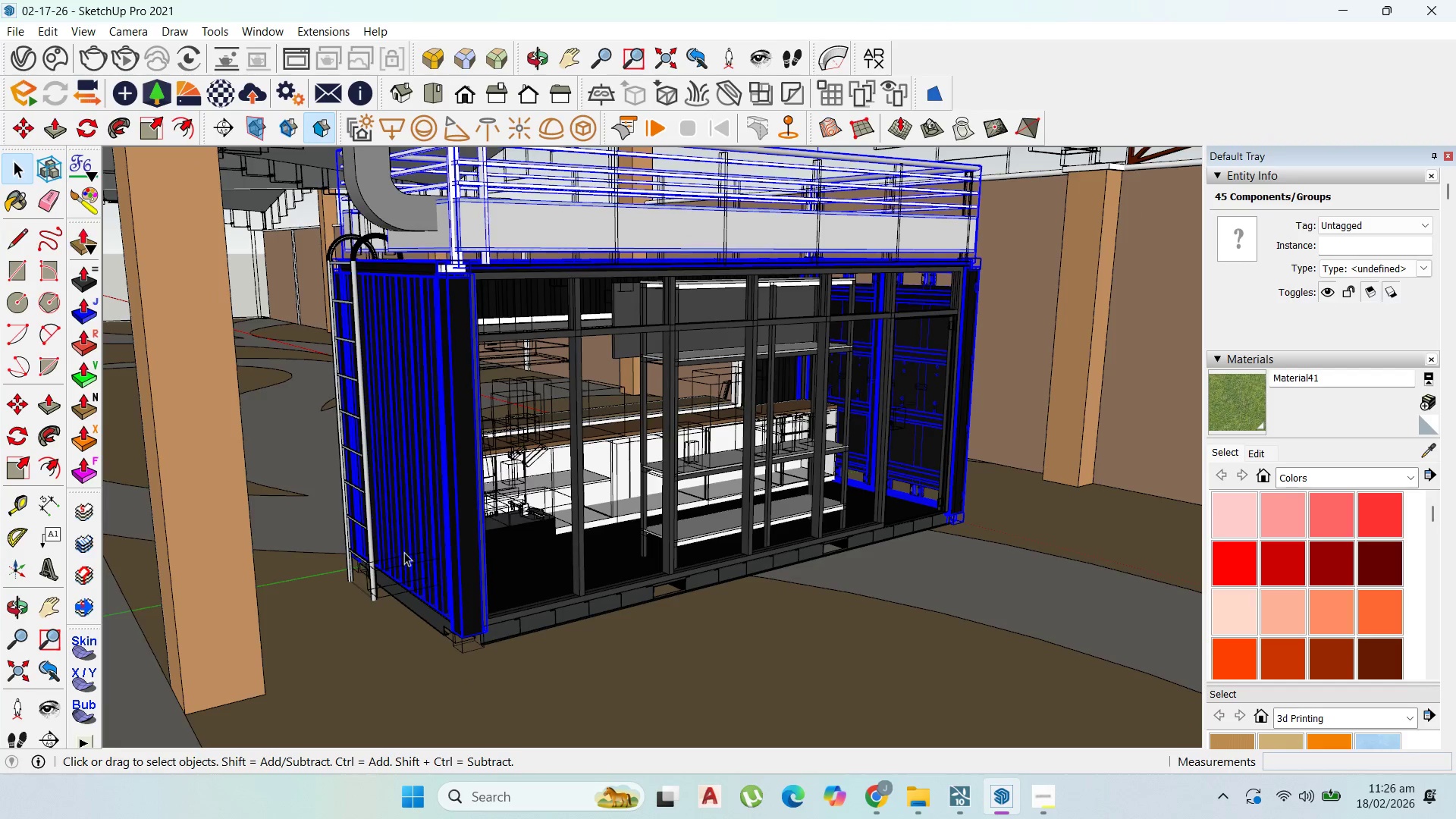 
scroll: coordinate [488, 259], scroll_direction: down, amount: 5.0
 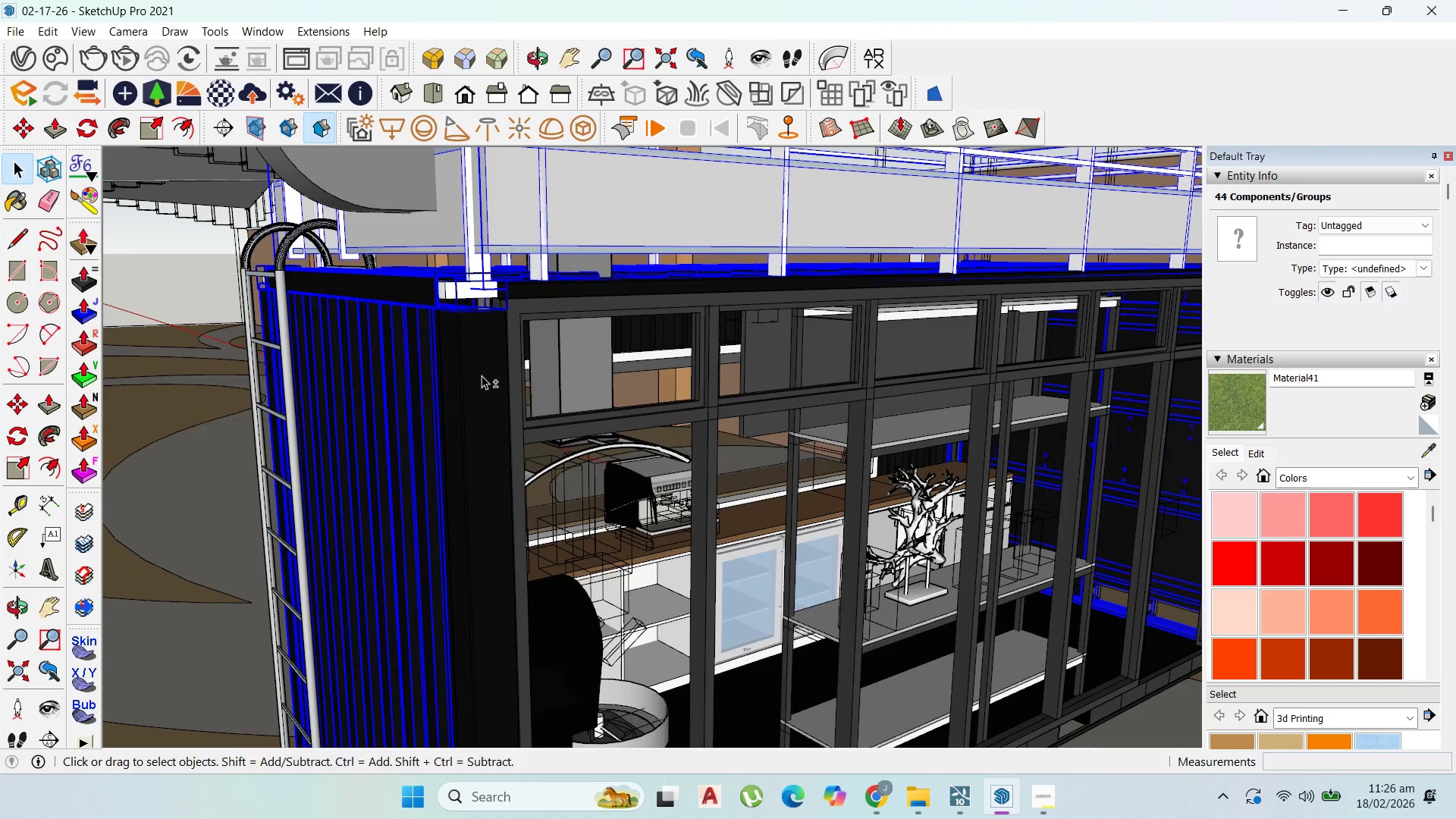 
left_click([483, 378])
 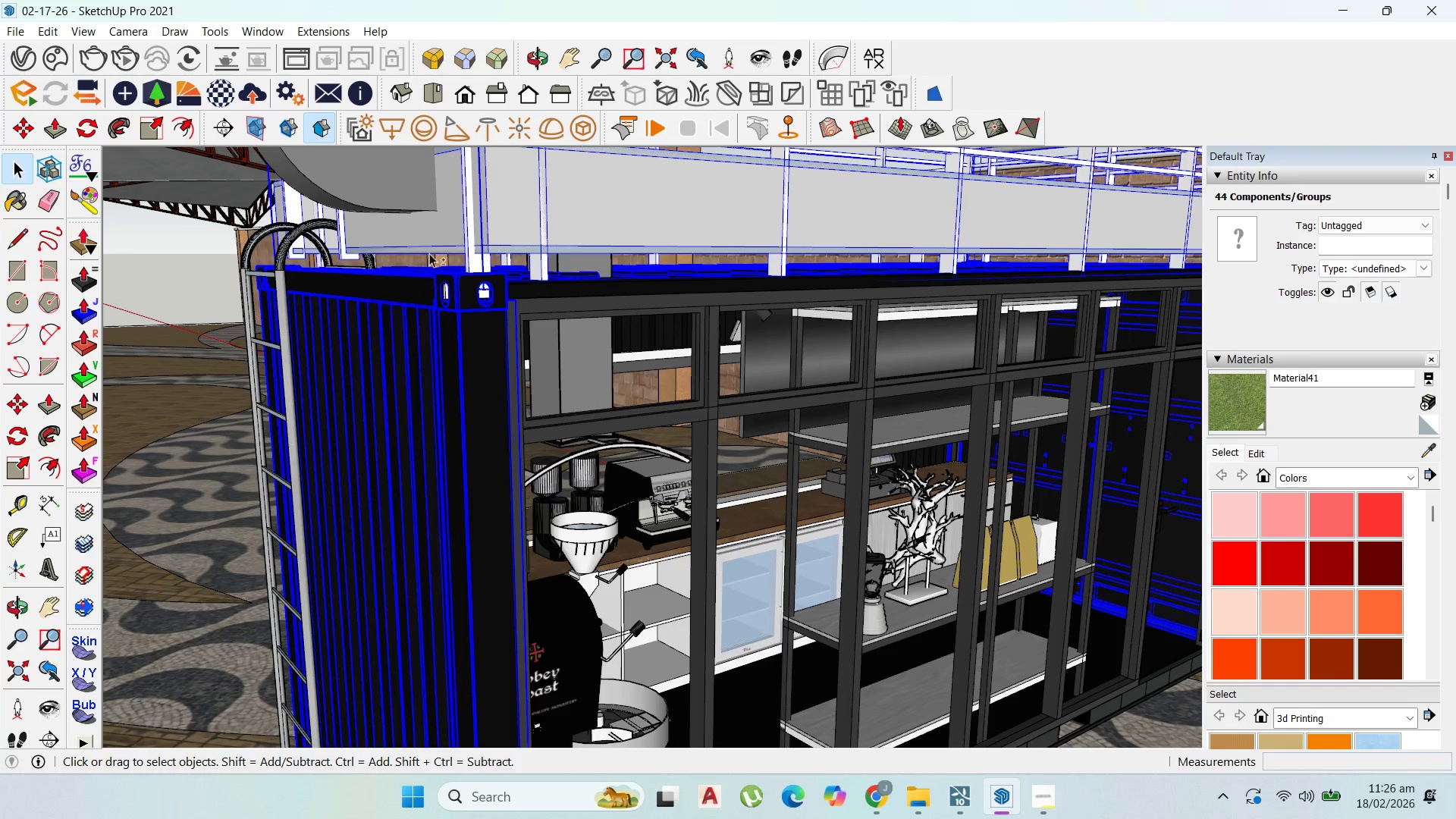 
hold_key(key=ShiftLeft, duration=1.5)
scroll: coordinate [447, 673], scroll_direction: down, amount: 1.0
 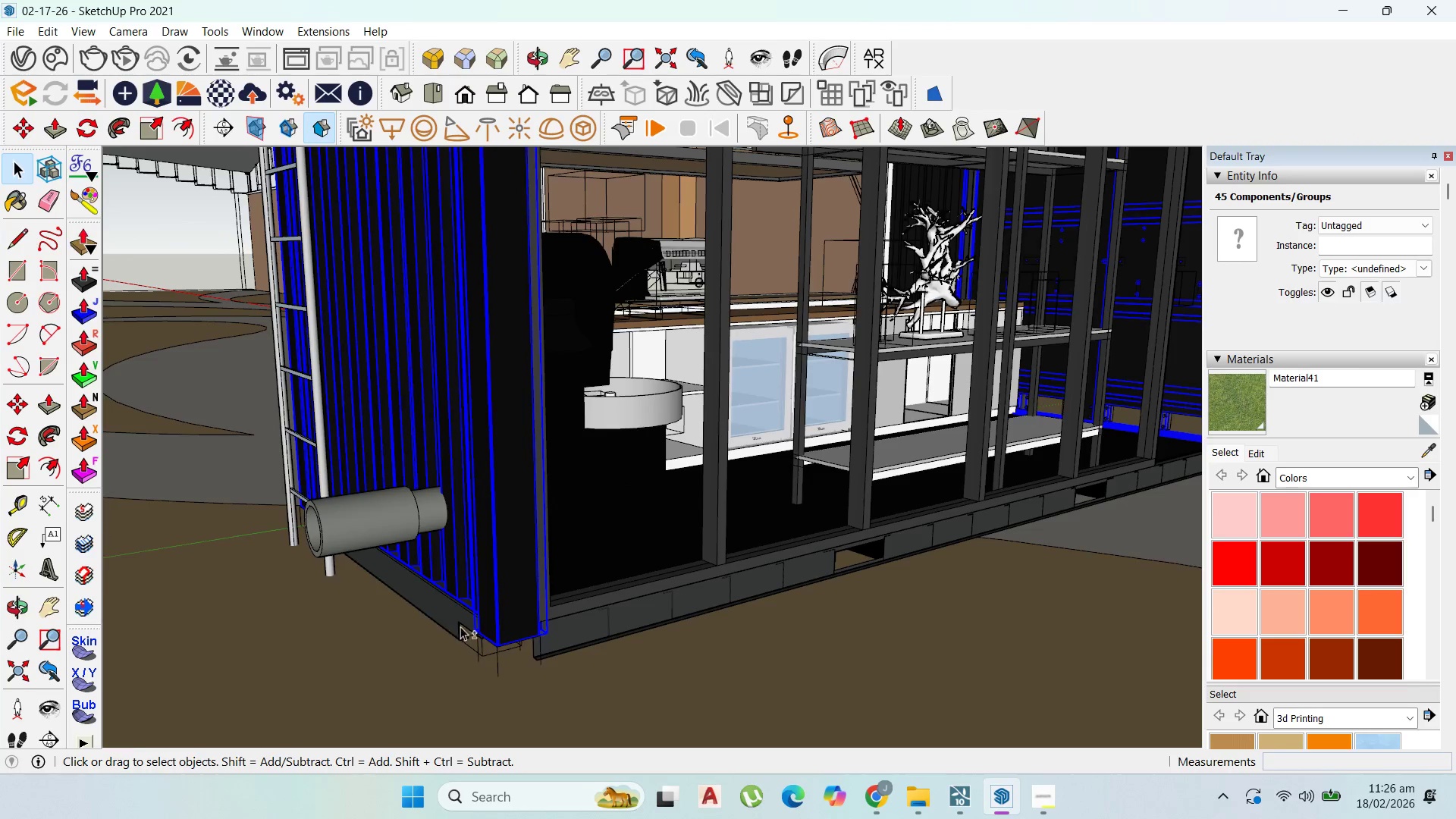 
hold_key(key=ShiftLeft, duration=0.86)
left_click([531, 651])
 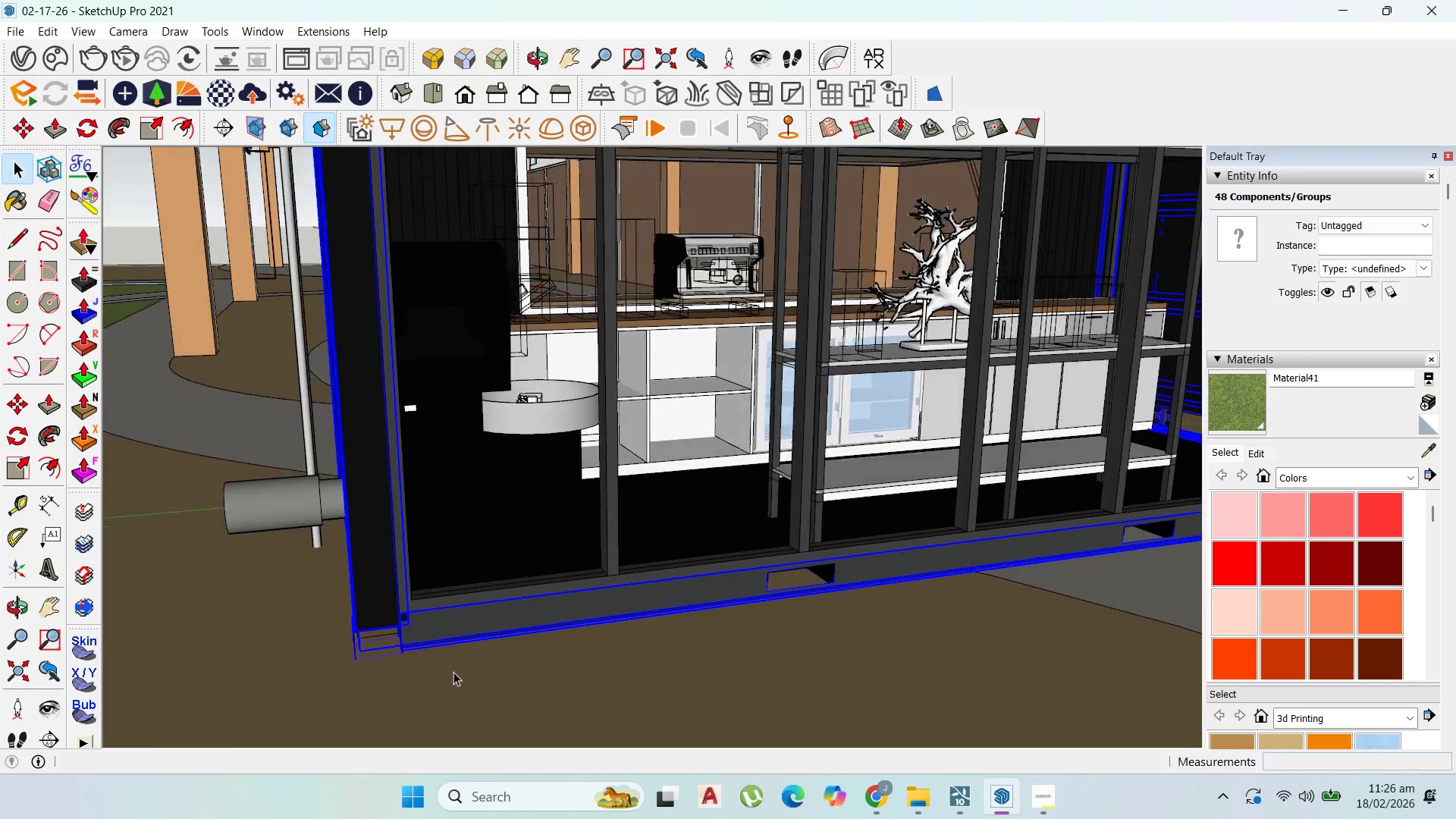 
scroll: coordinate [1033, 554], scroll_direction: up, amount: 13.0
 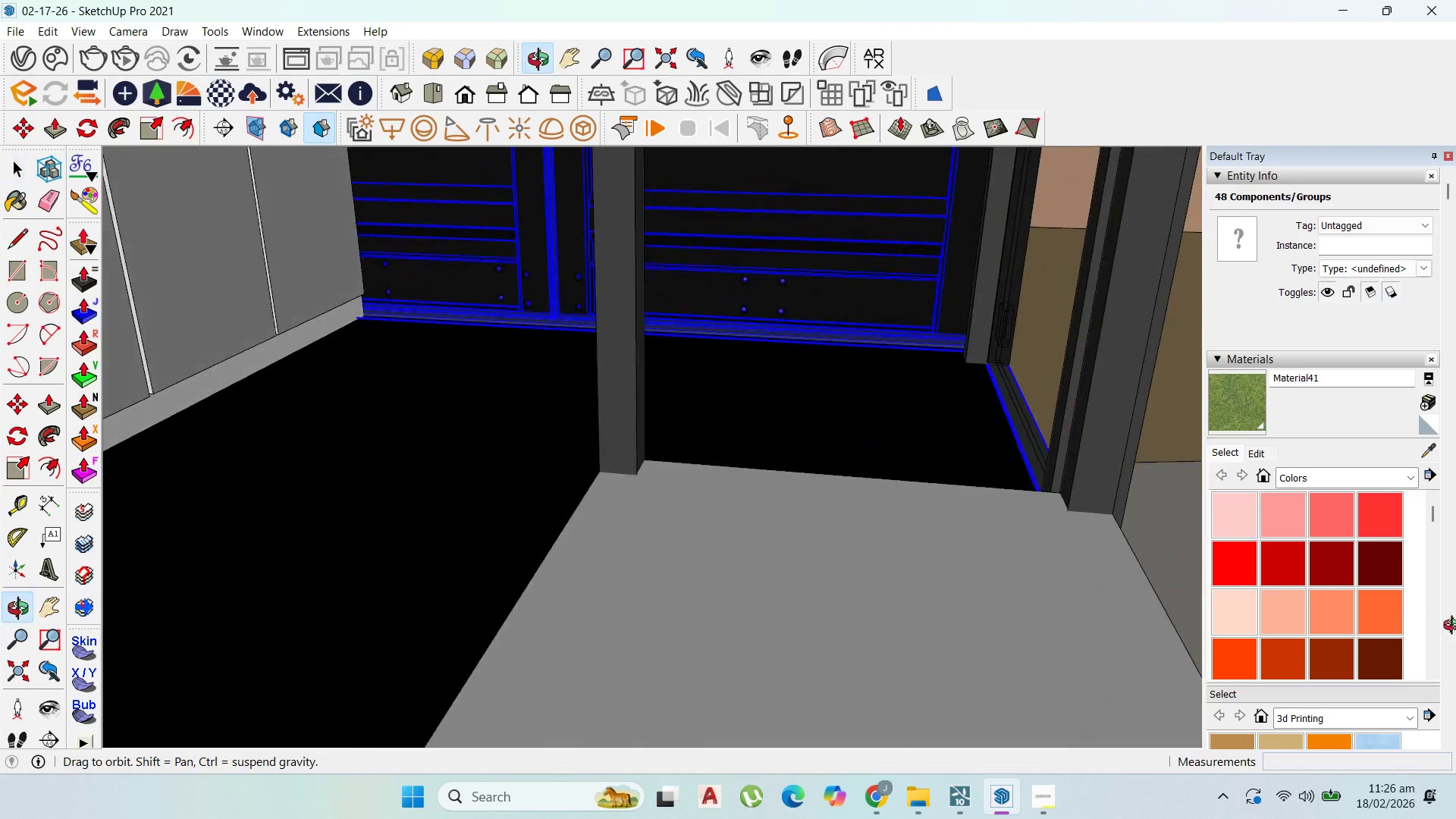 
hold_key(key=ShiftLeft, duration=1.2)
 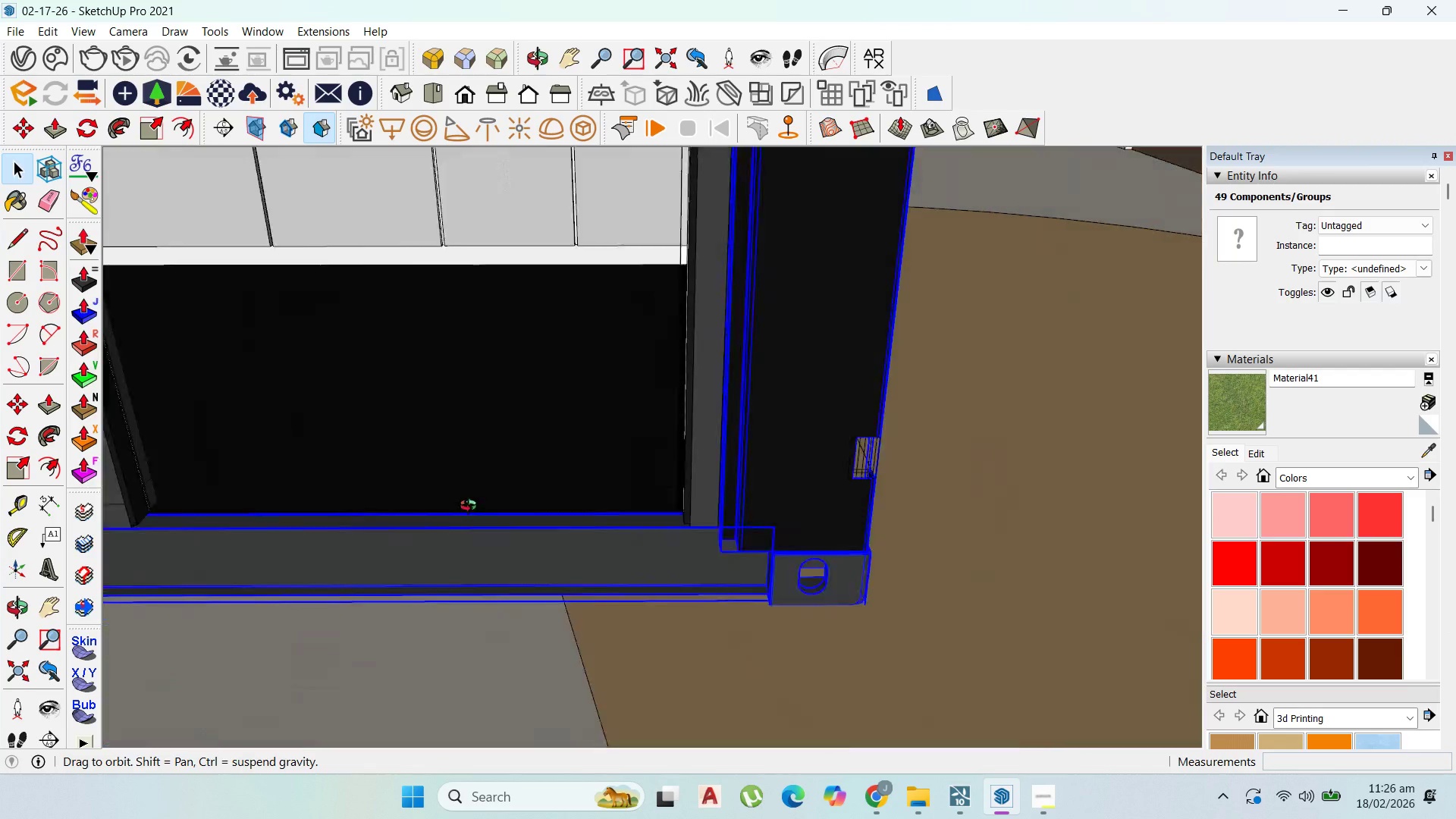 
scroll: coordinate [755, 510], scroll_direction: down, amount: 2.0
 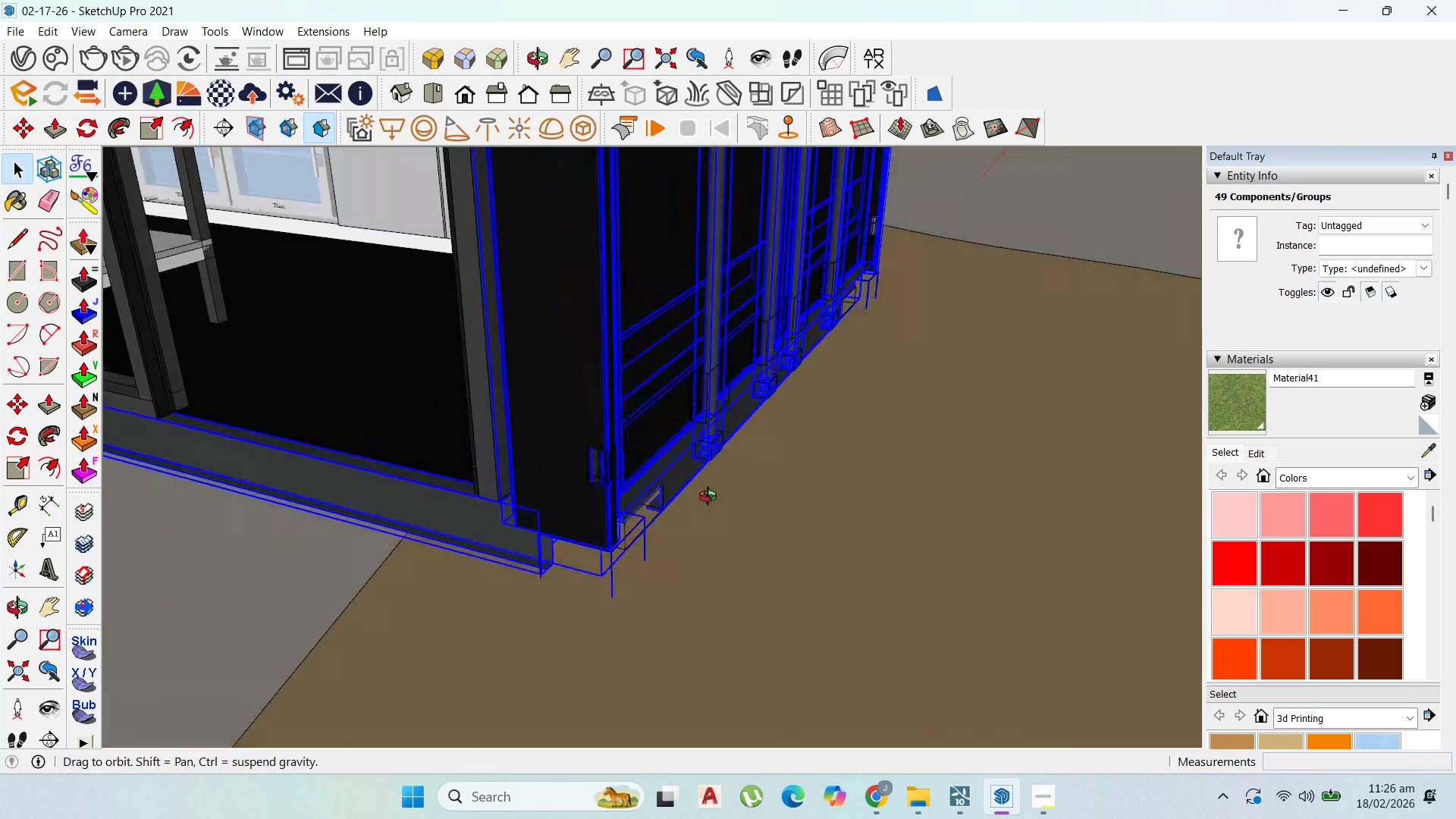 
hold_key(key=ShiftLeft, duration=0.39)
 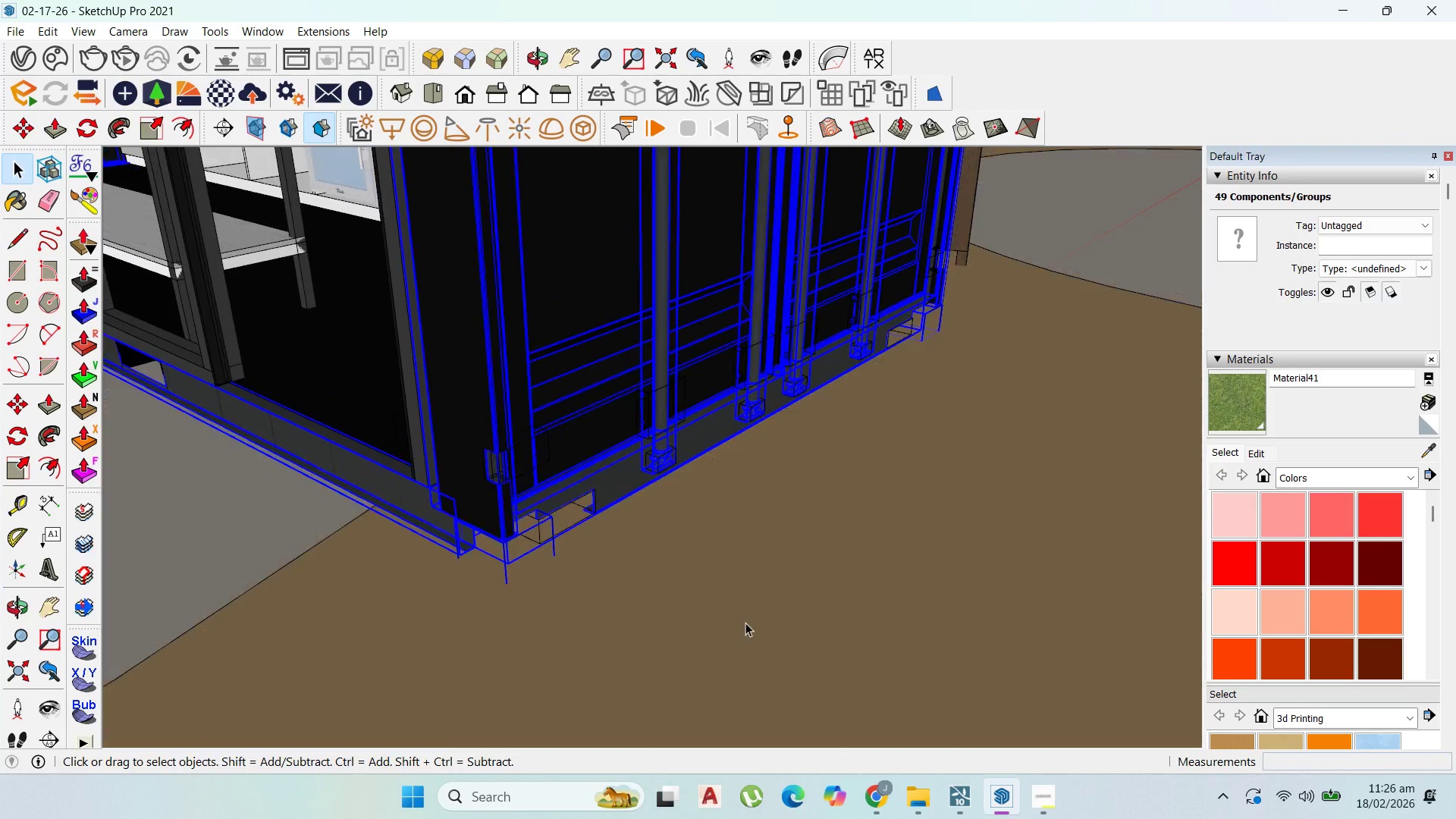 
scroll: coordinate [957, 385], scroll_direction: down, amount: 2.0
 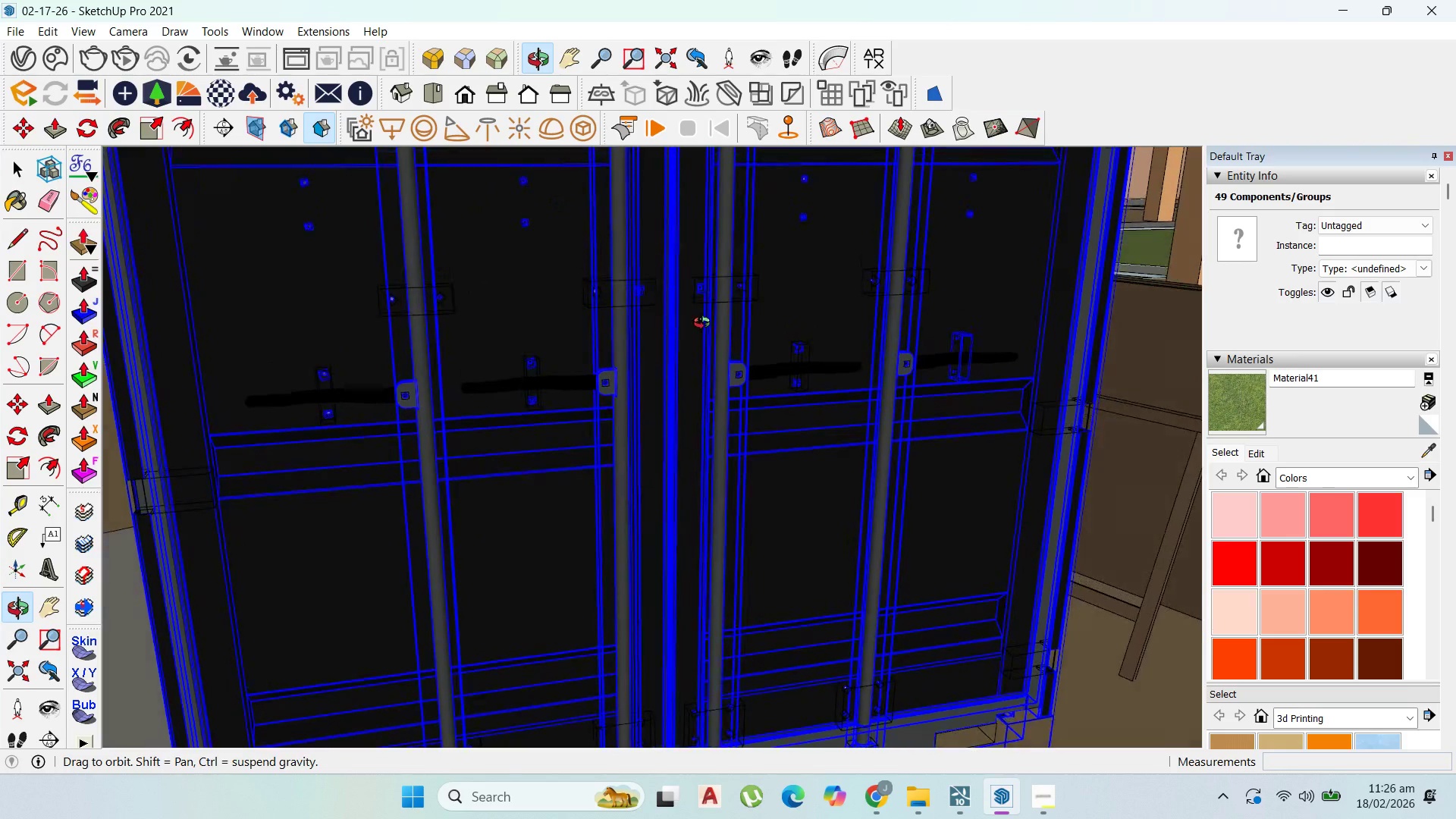 
hold_key(key=ShiftLeft, duration=1.52)
 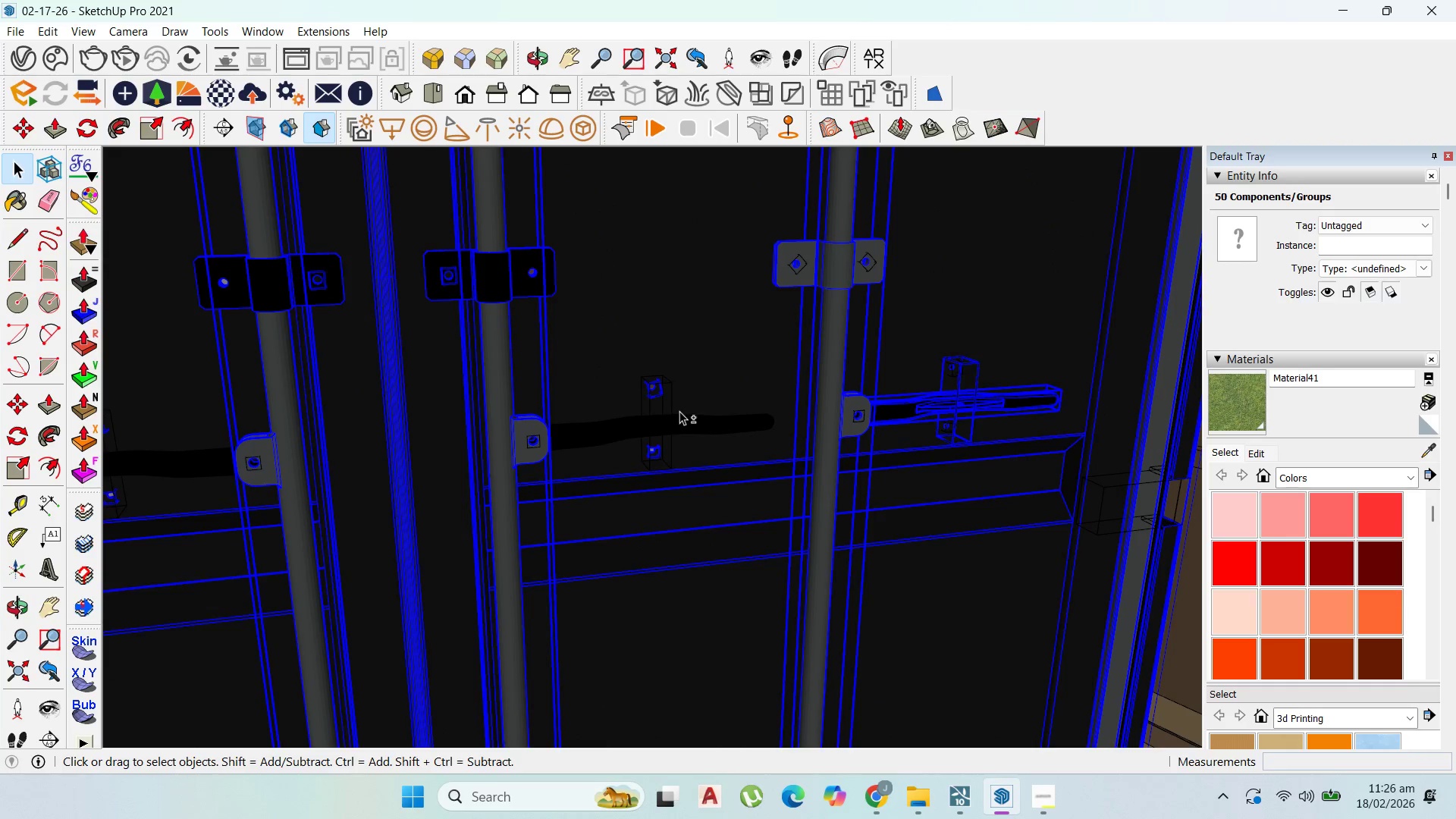 
scroll: coordinate [908, 380], scroll_direction: up, amount: 18.0
 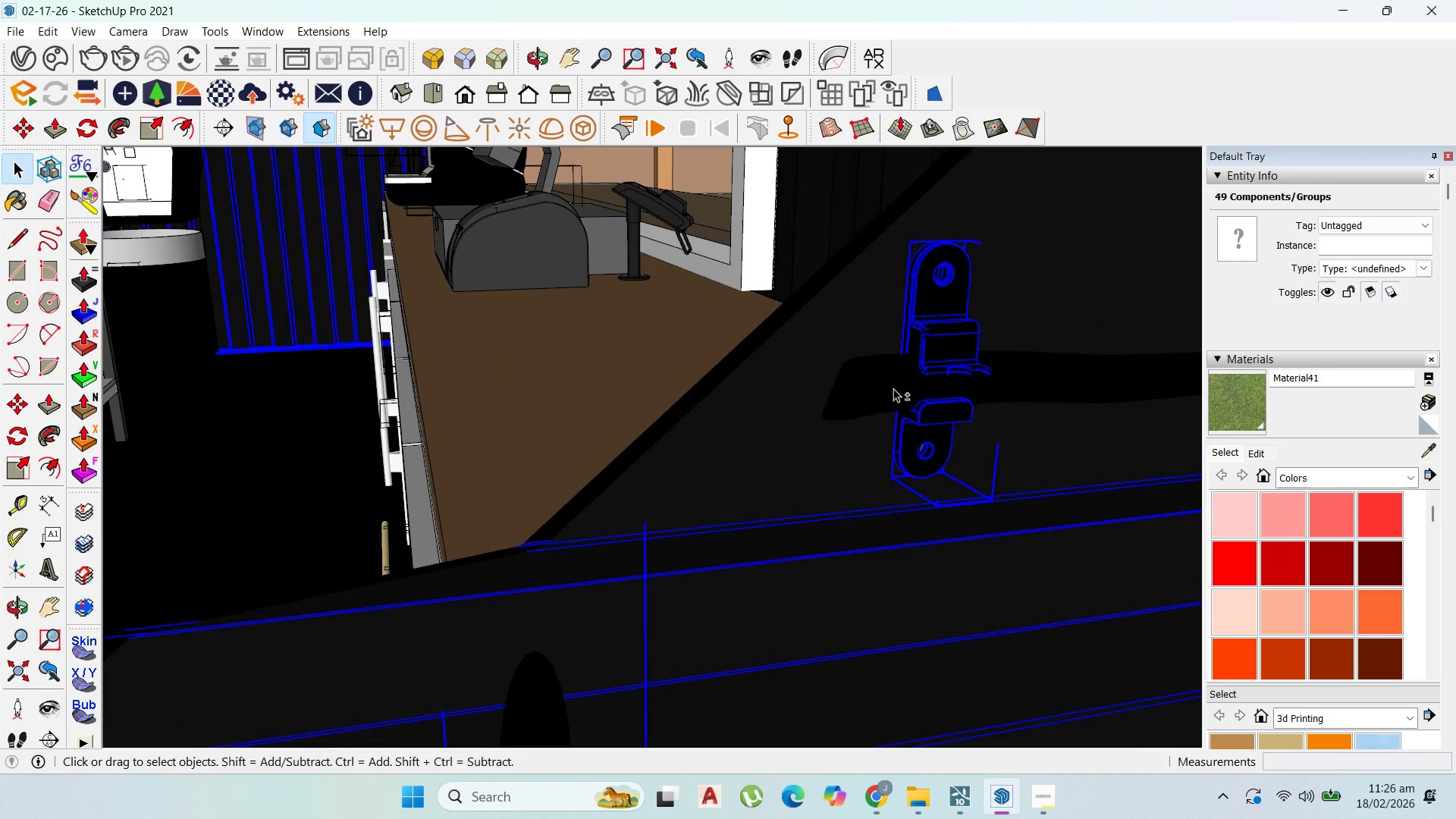 
scroll: coordinate [886, 388], scroll_direction: down, amount: 5.0
 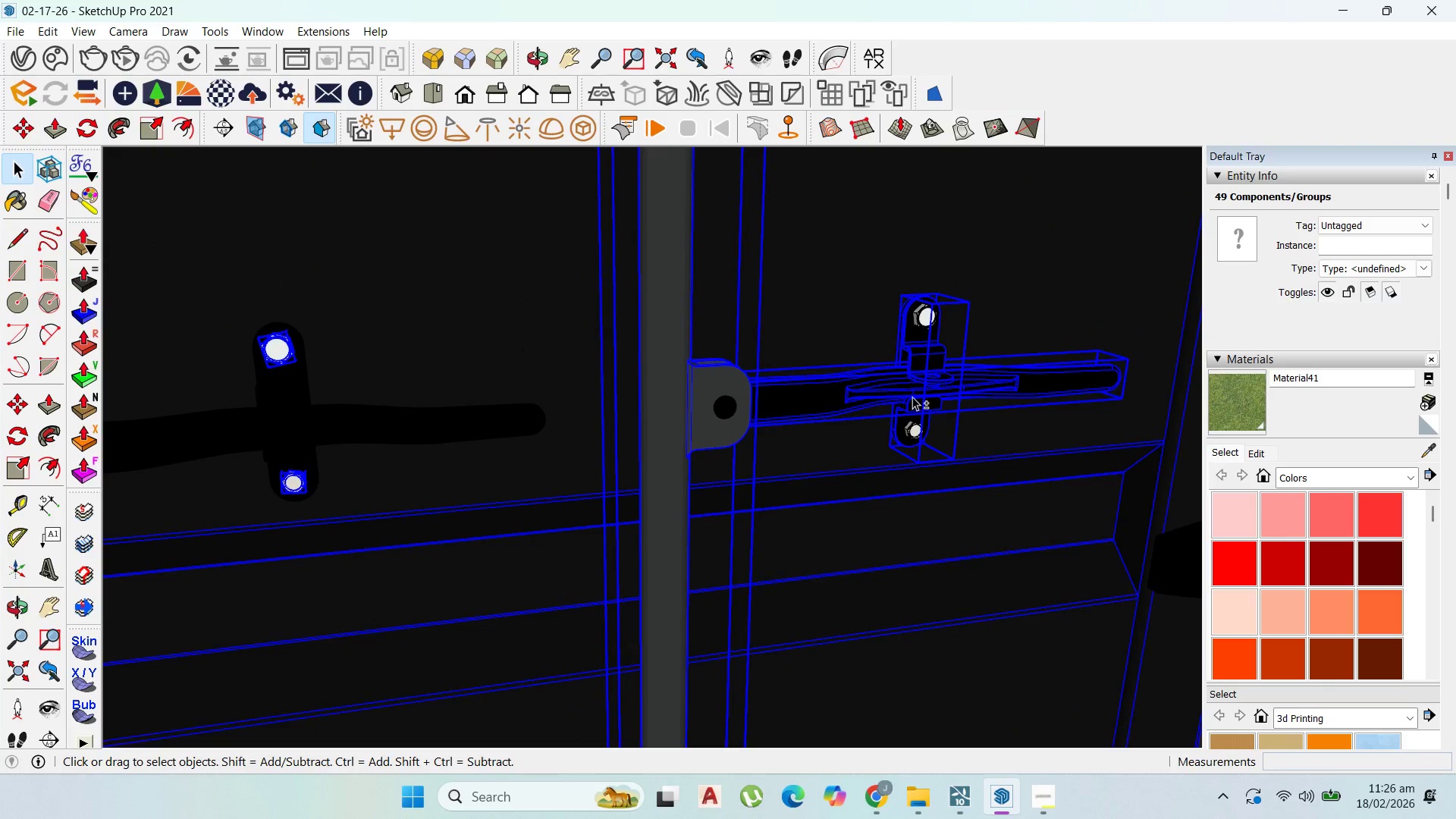 
key(Shift+ShiftLeft)
 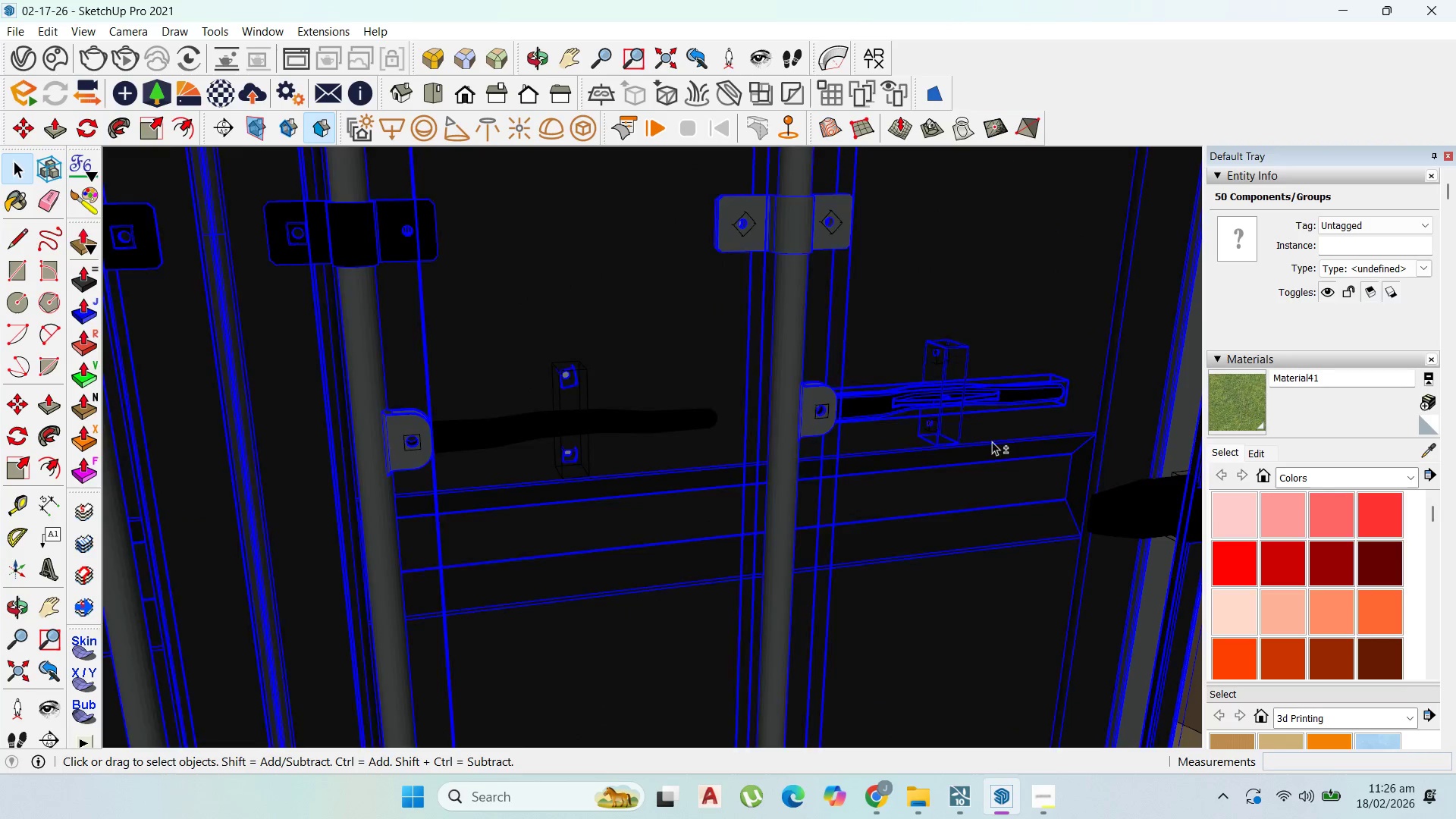 
key(Shift+ShiftLeft)
 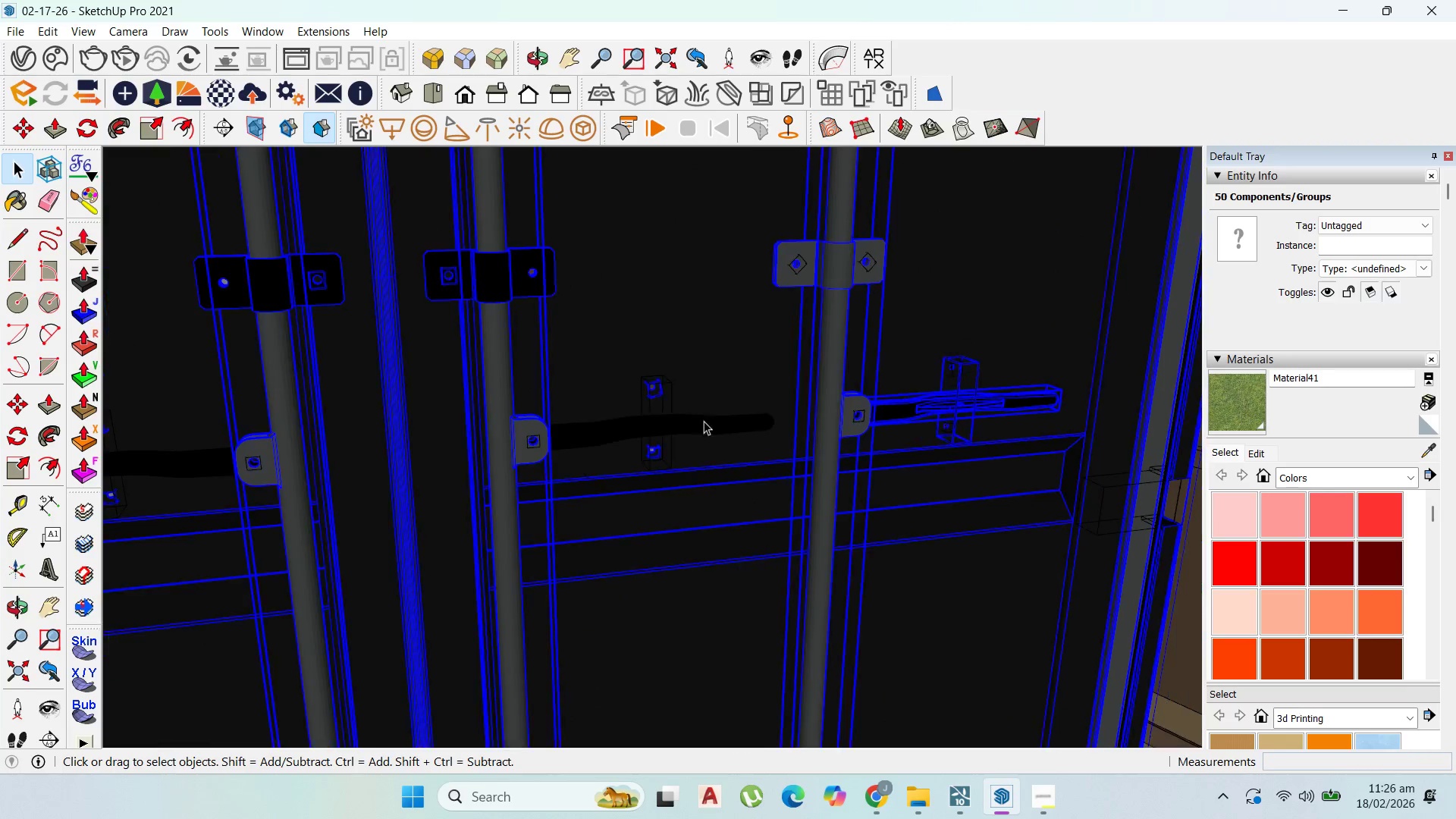 
key(Shift+ShiftLeft)
 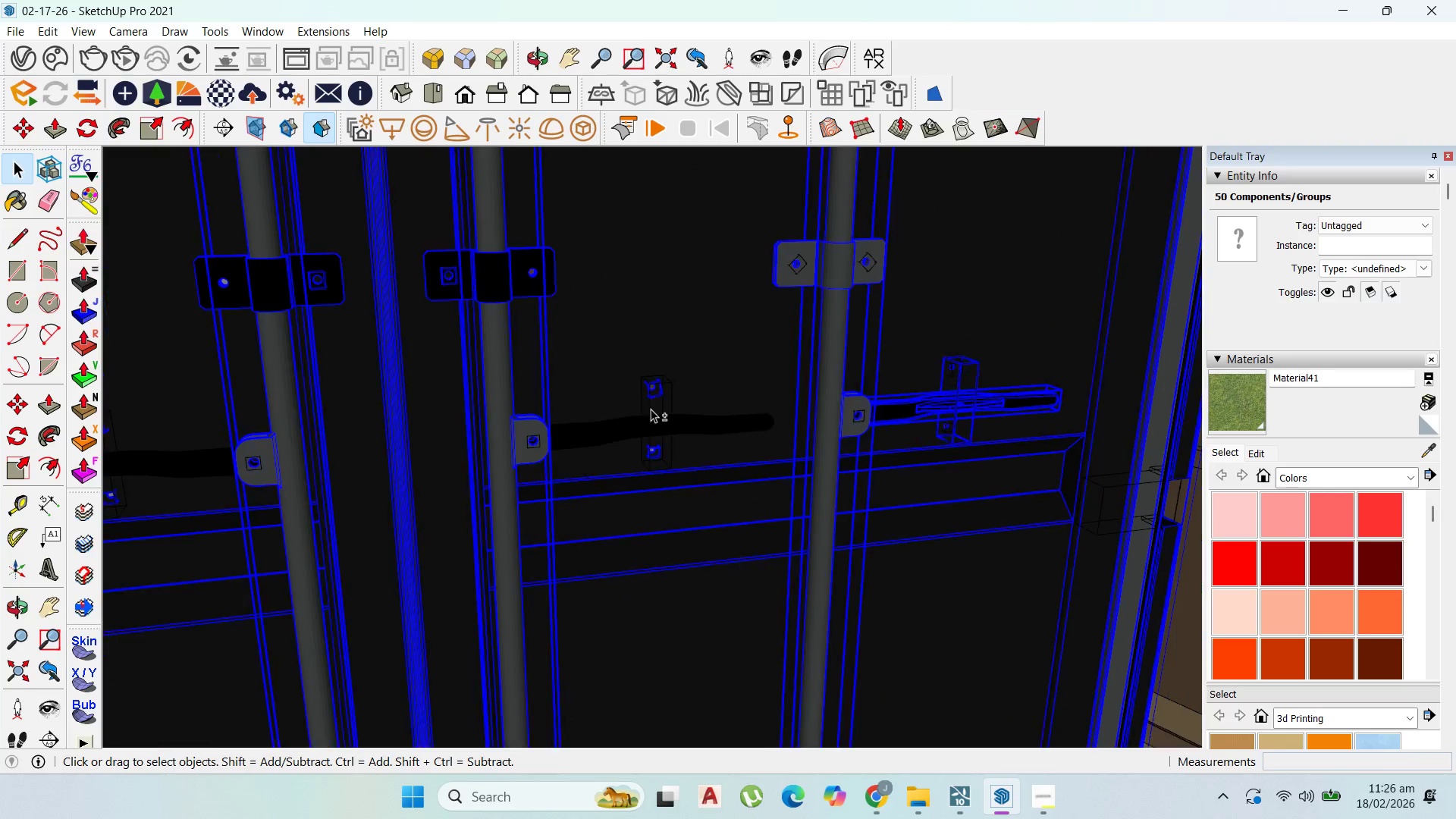 
hold_key(key=ShiftLeft, duration=1.5)
 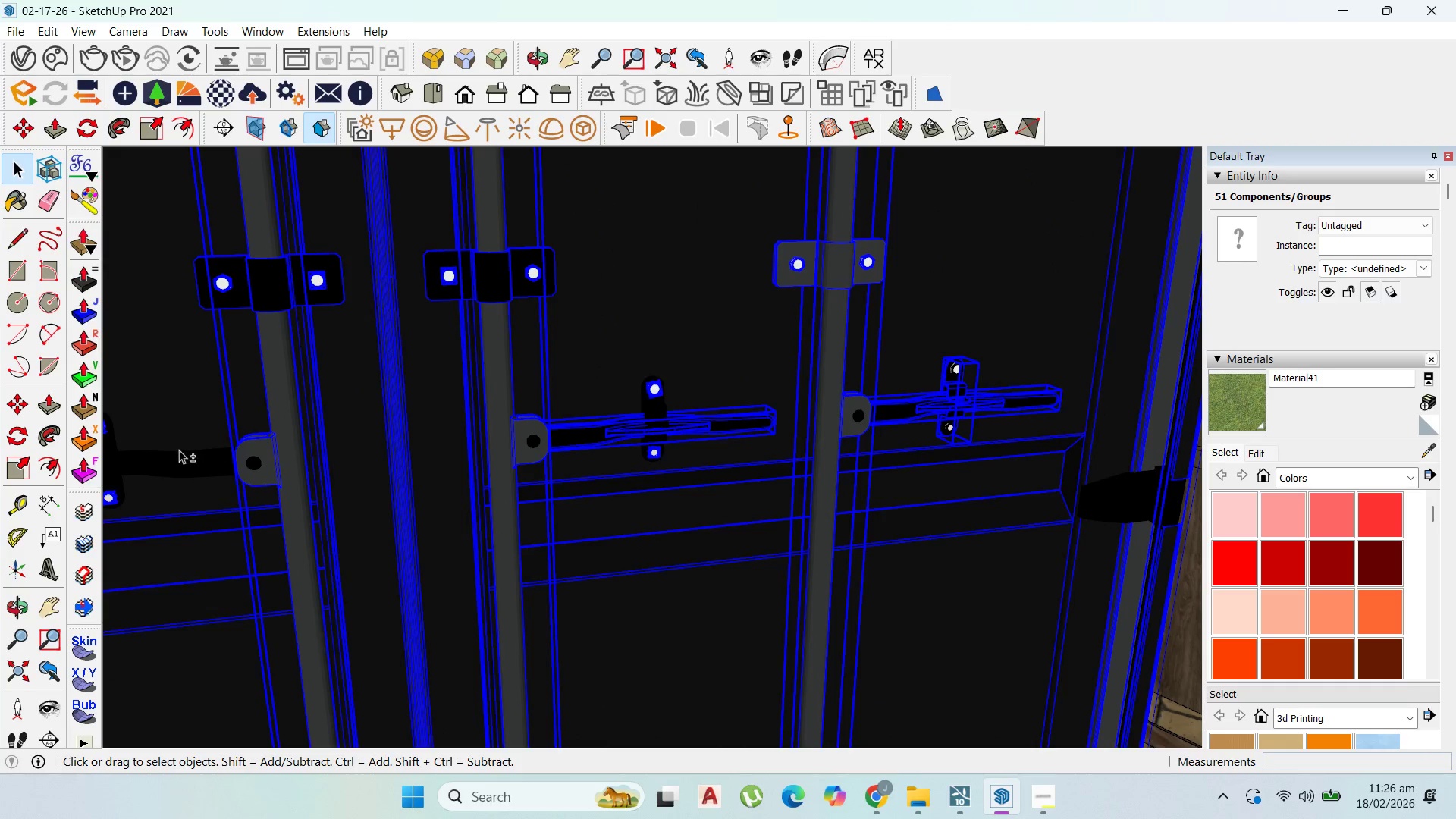 
scroll: coordinate [1028, 438], scroll_direction: down, amount: 7.0
 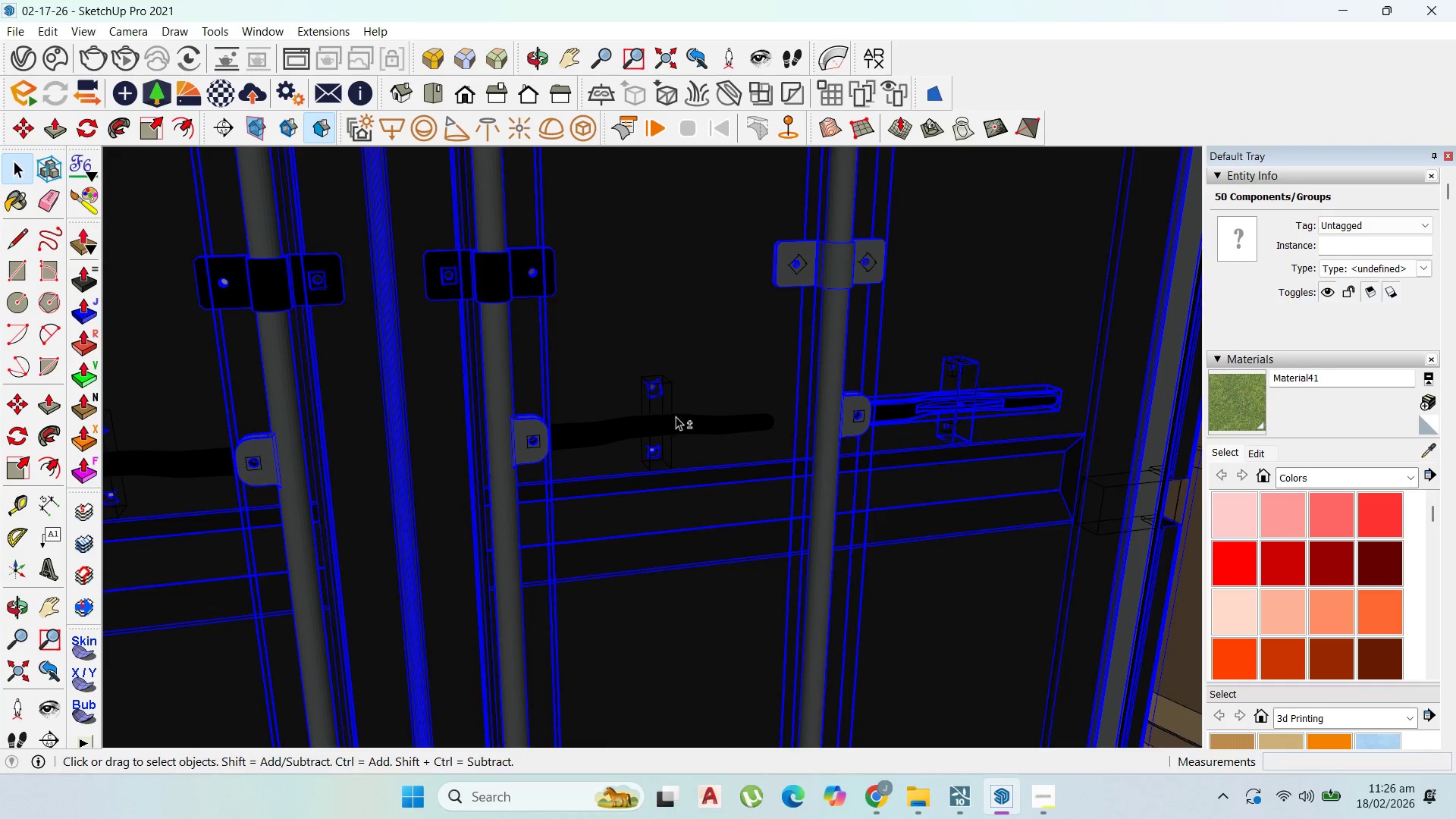 
left_click([676, 416])
 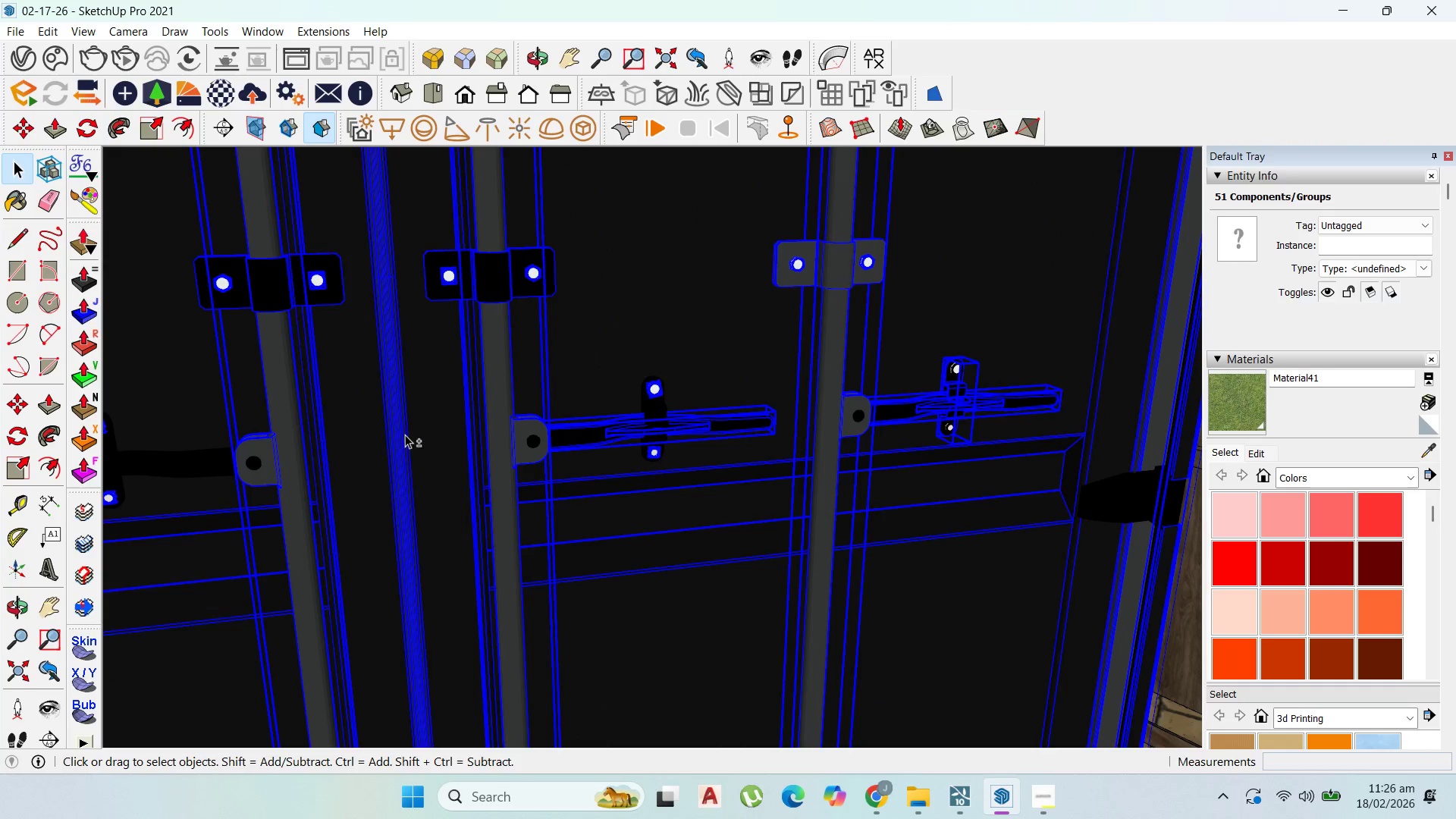 
hold_key(key=ShiftLeft, duration=1.47)
 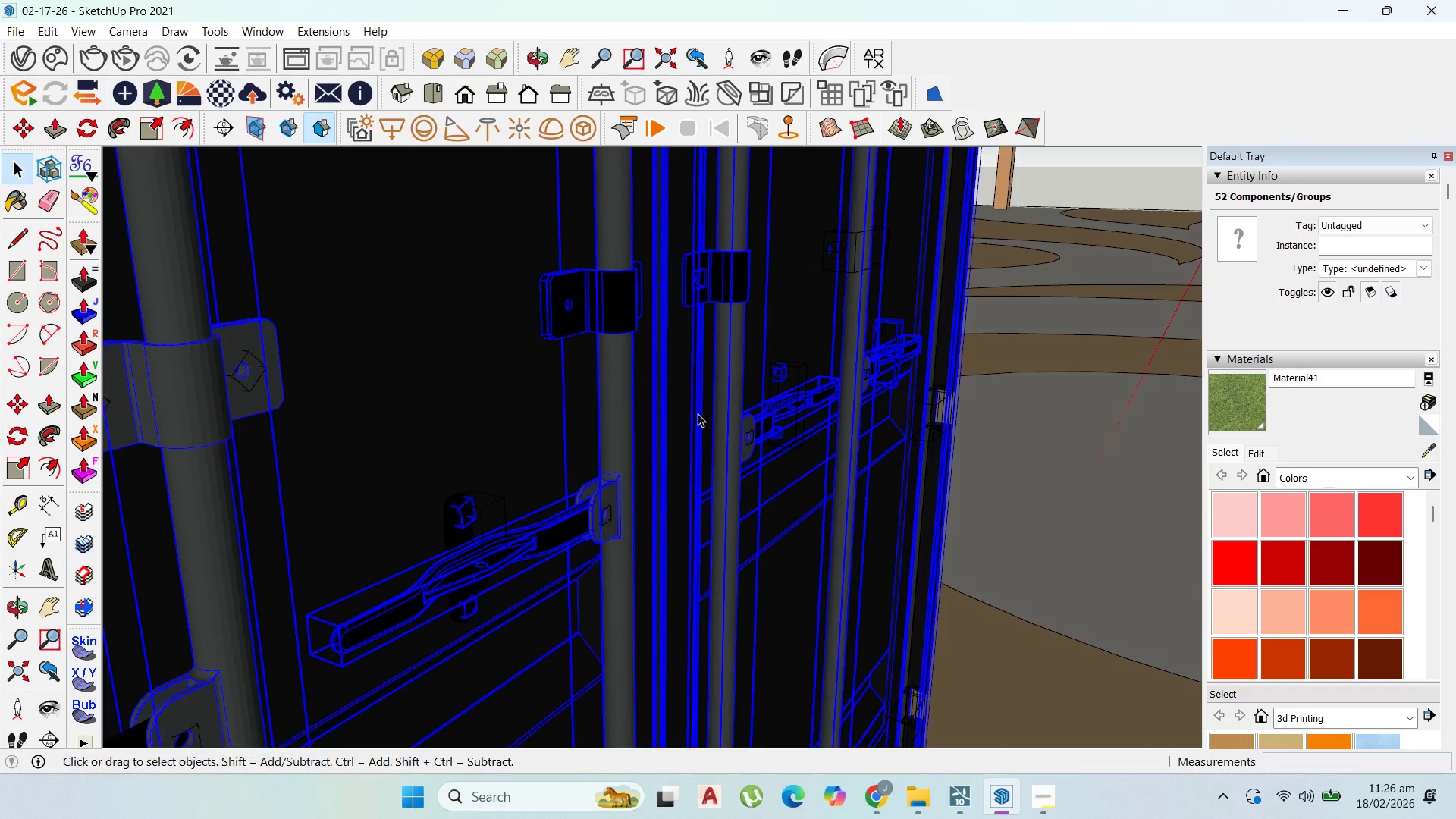 
scroll: coordinate [701, 413], scroll_direction: down, amount: 4.0
 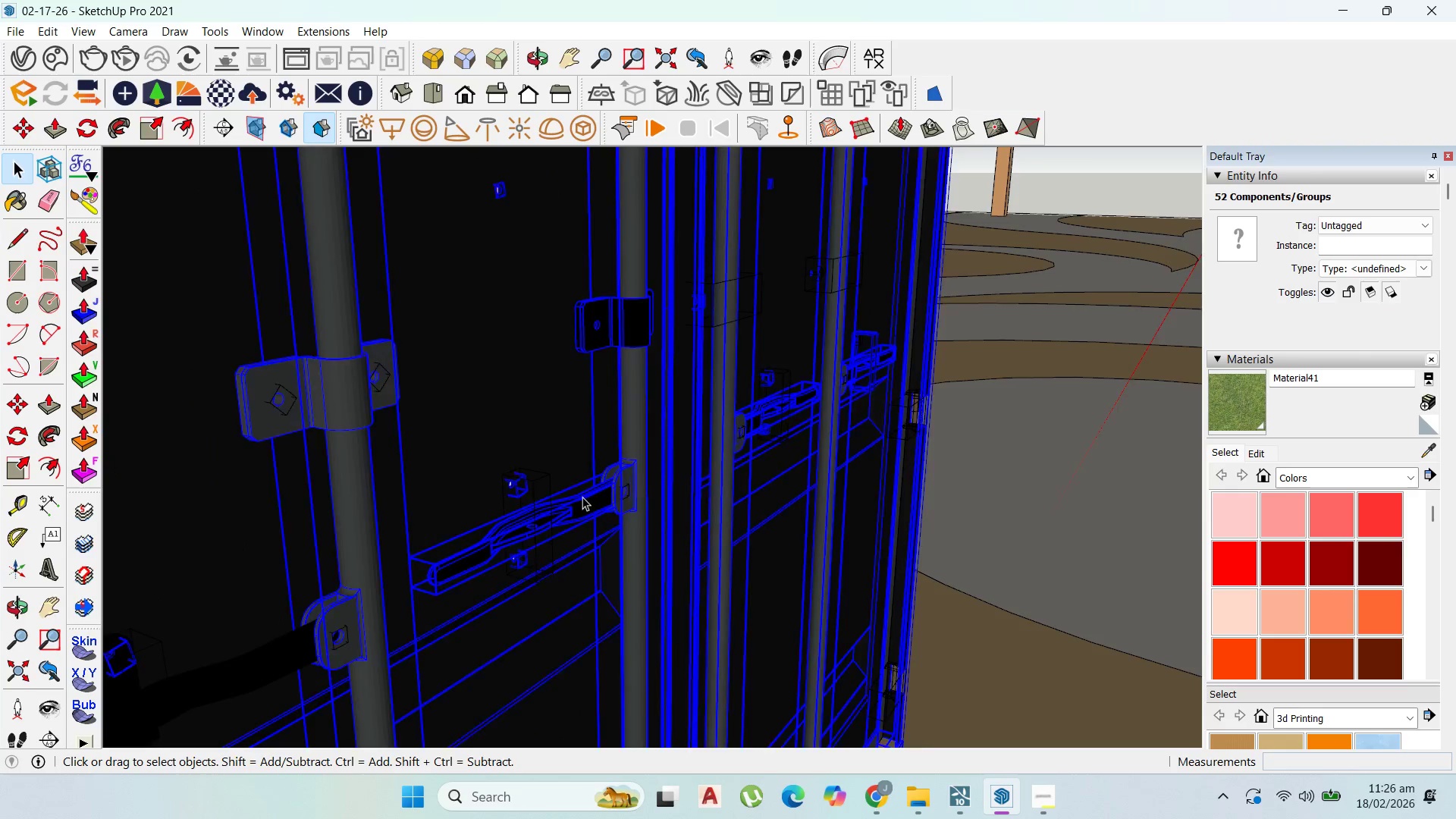 
hold_key(key=ShiftLeft, duration=1.05)
 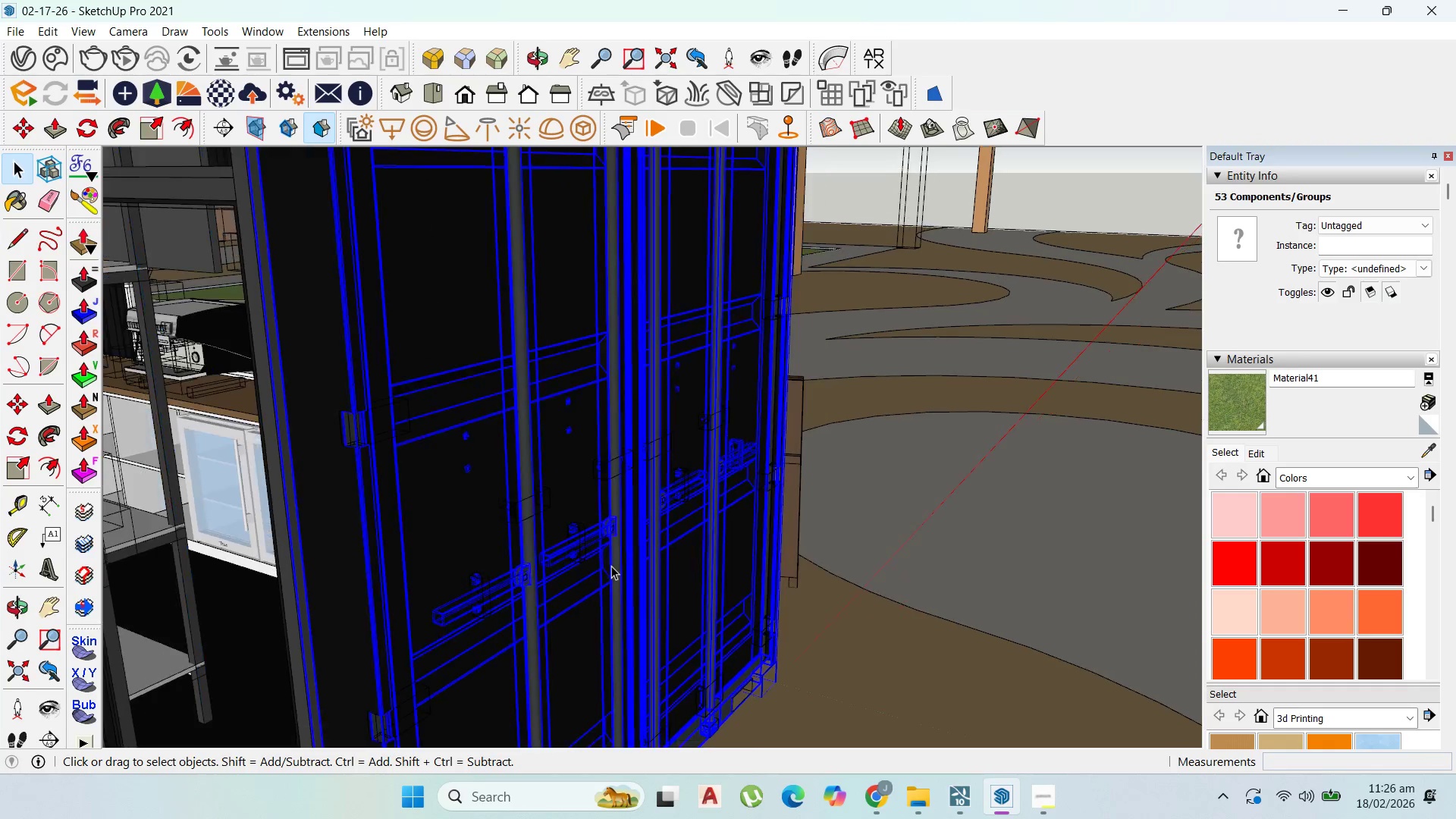 
scroll: coordinate [592, 492], scroll_direction: down, amount: 3.0
 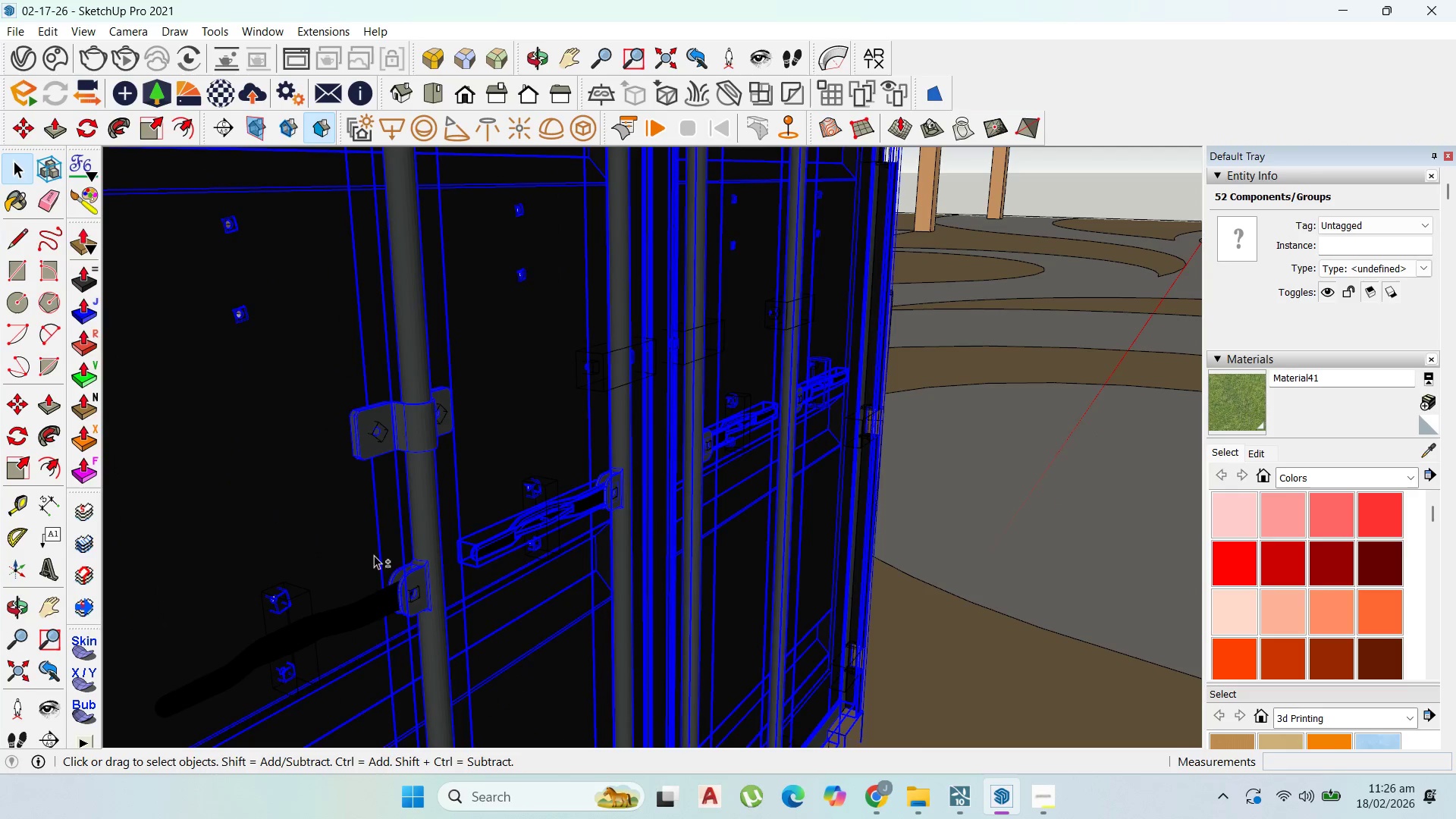 
left_click([359, 619])
 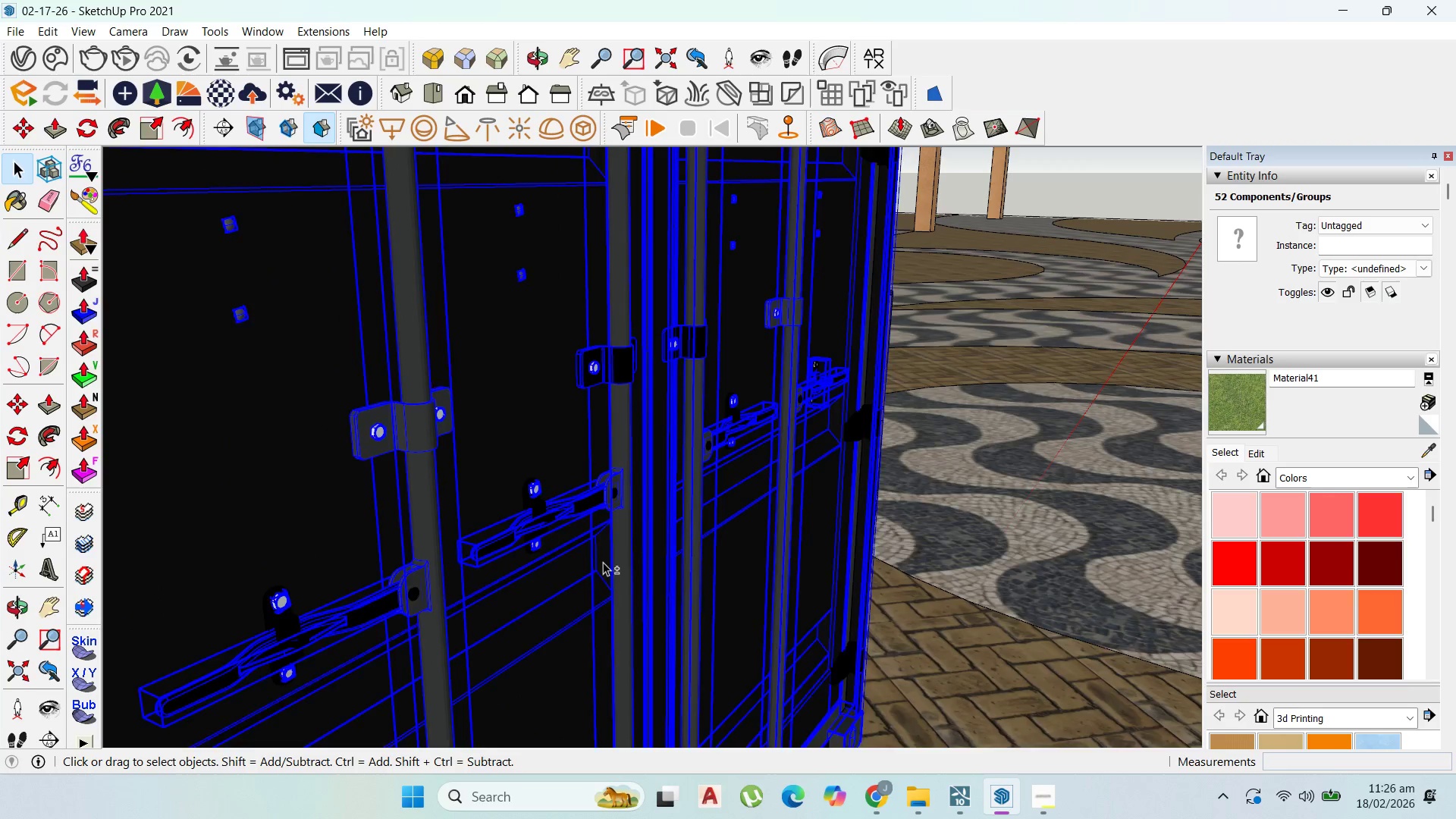 
scroll: coordinate [698, 357], scroll_direction: down, amount: 12.0
 